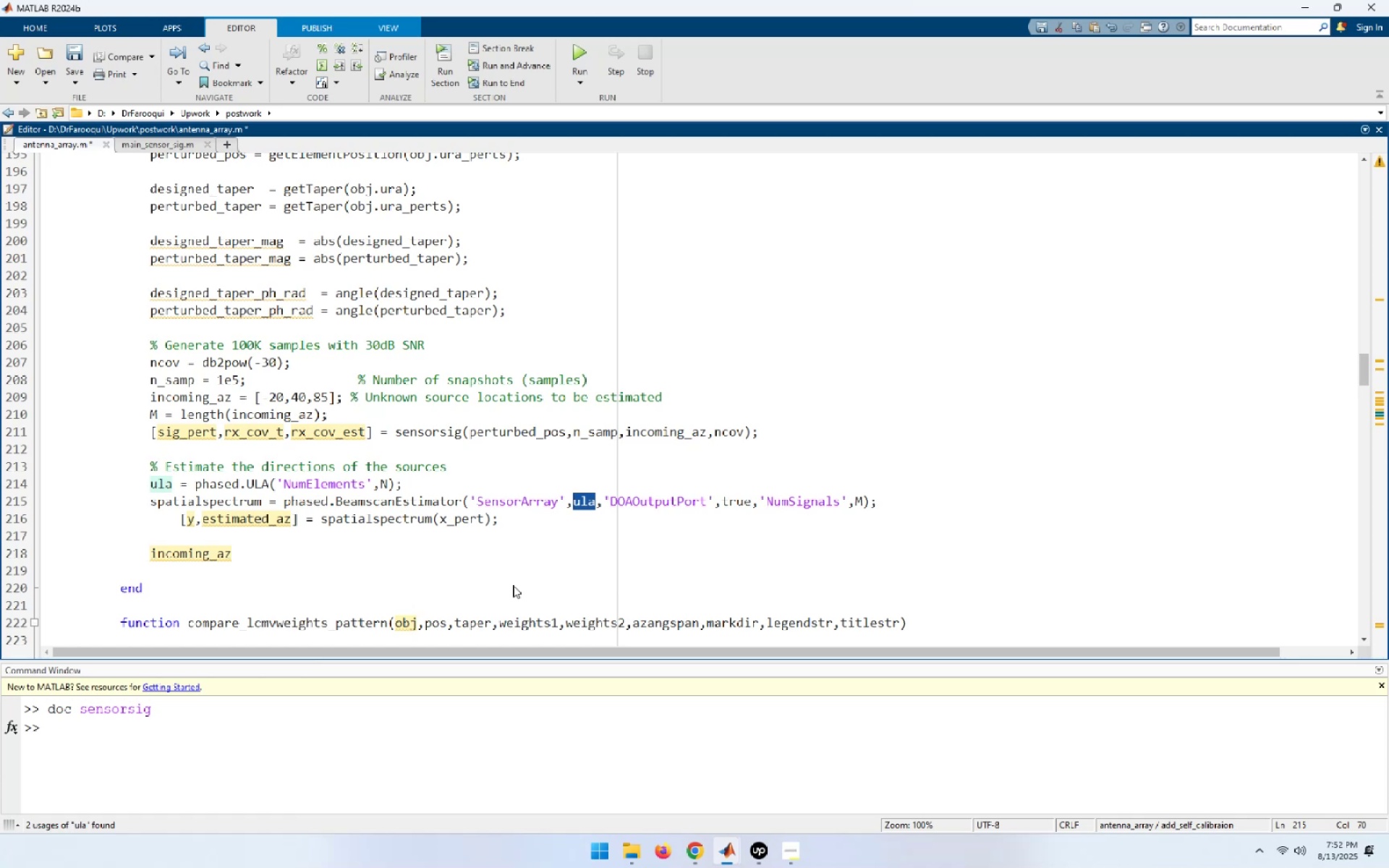 
type(ura)
 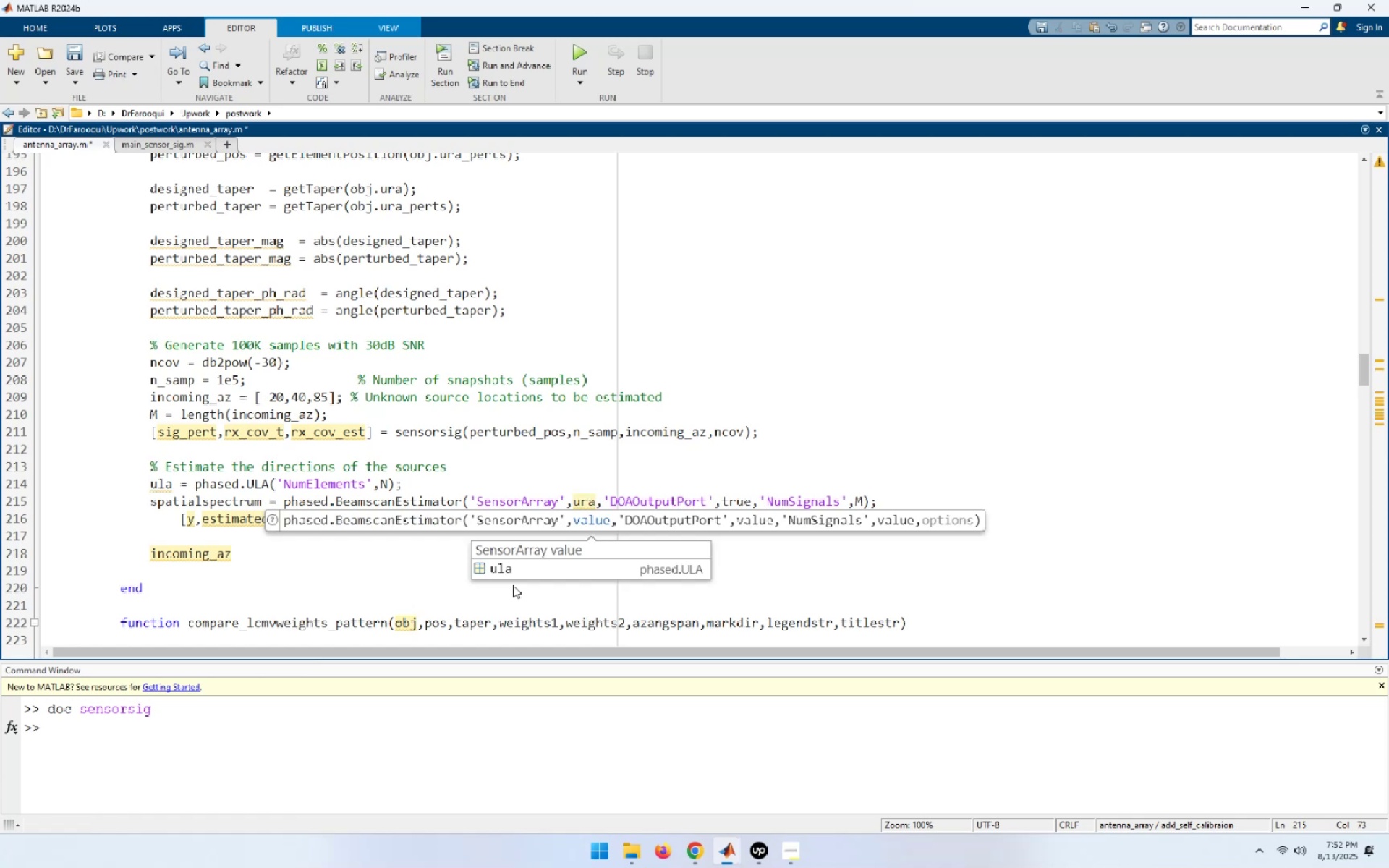 
key(End)
 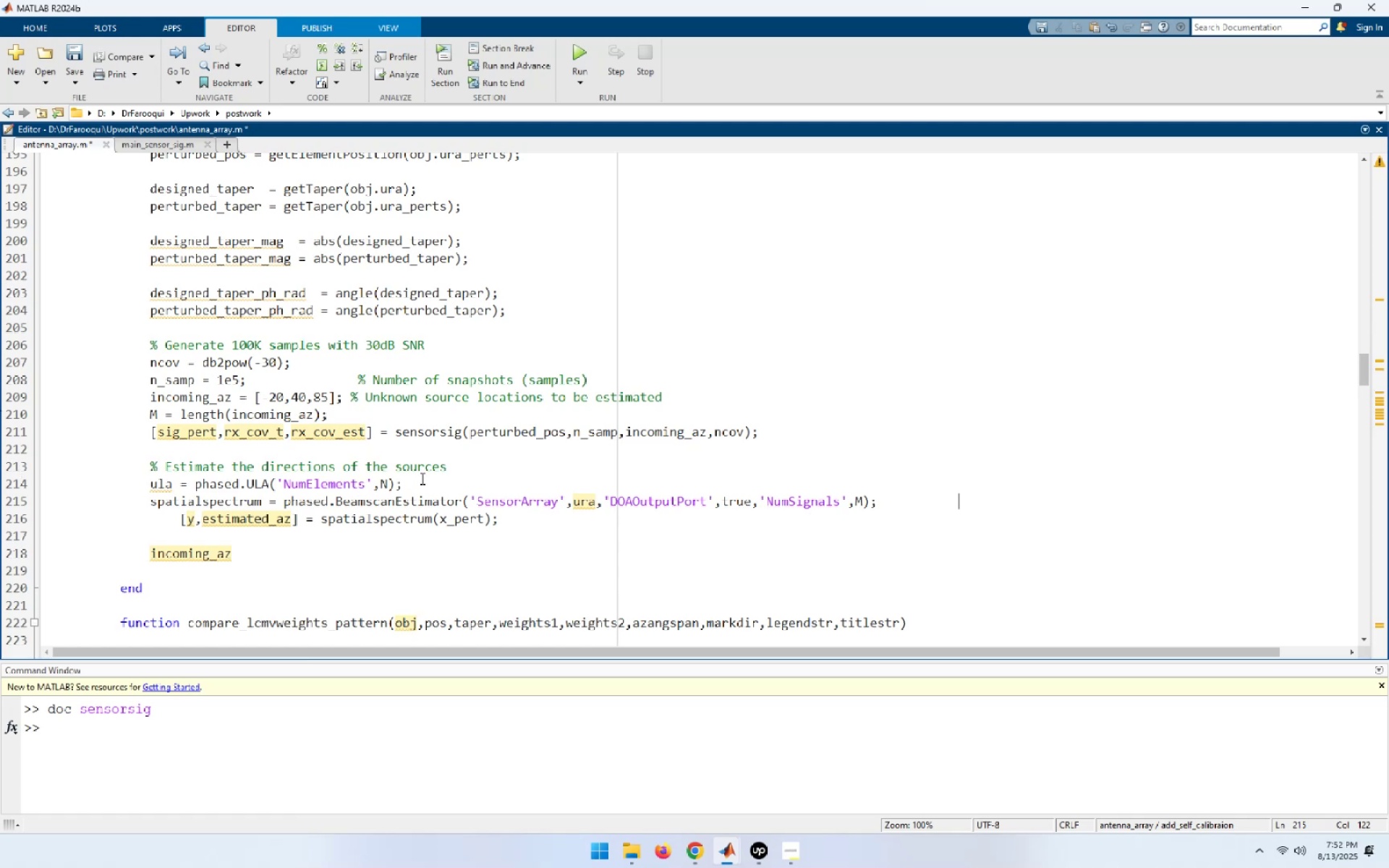 
wait(18.74)
 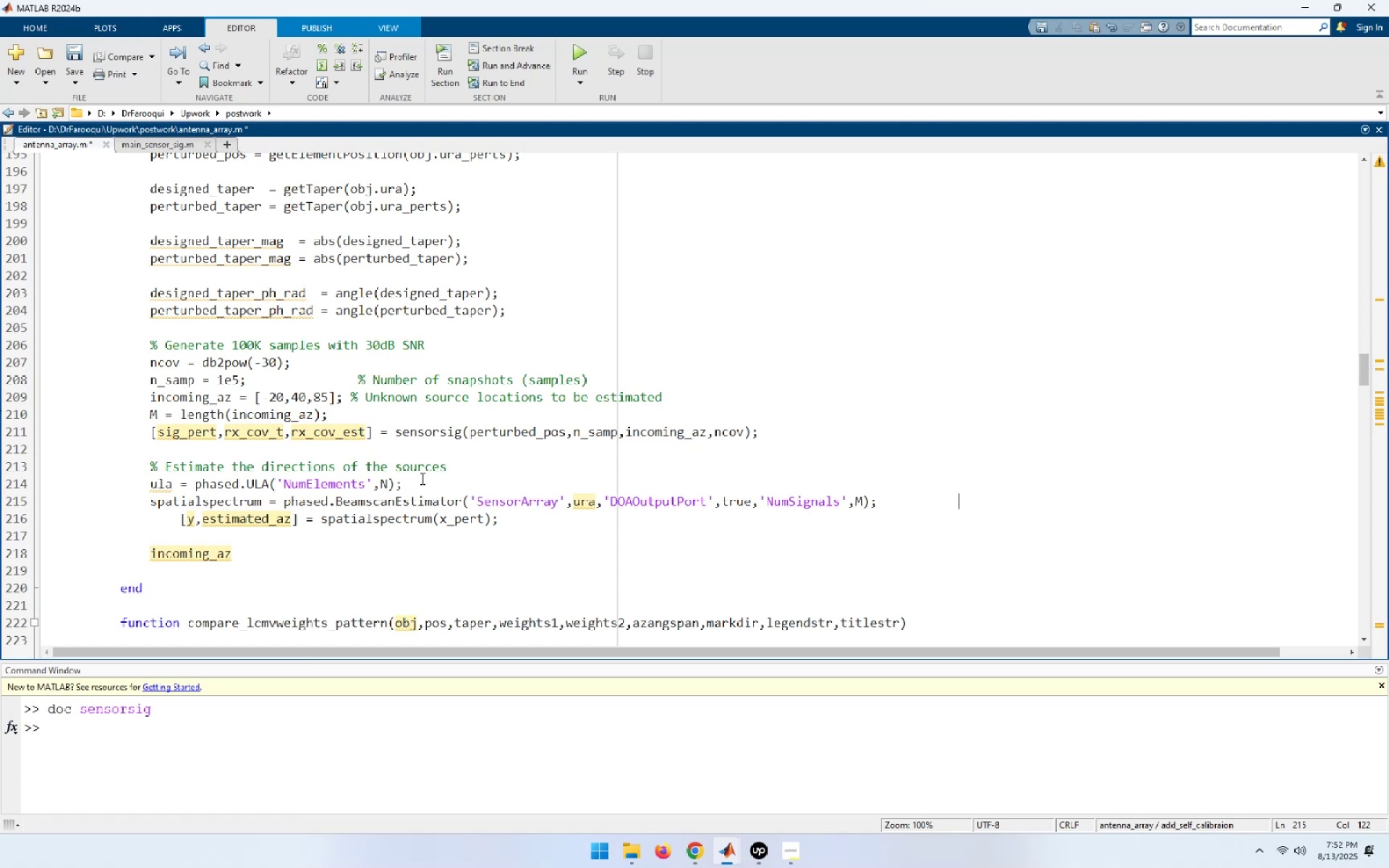 
key(Alt+AltLeft)
 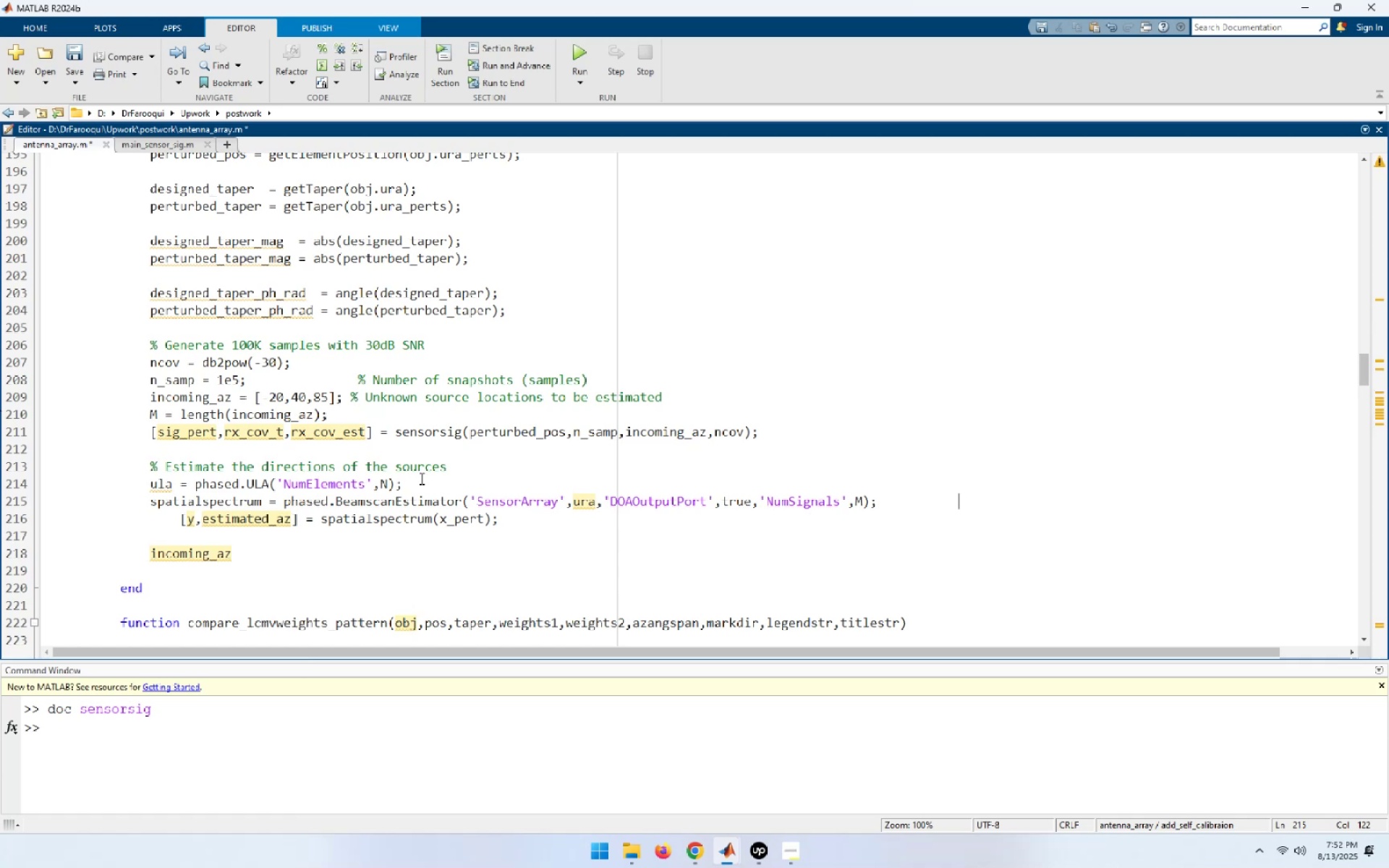 
key(Alt+Tab)
 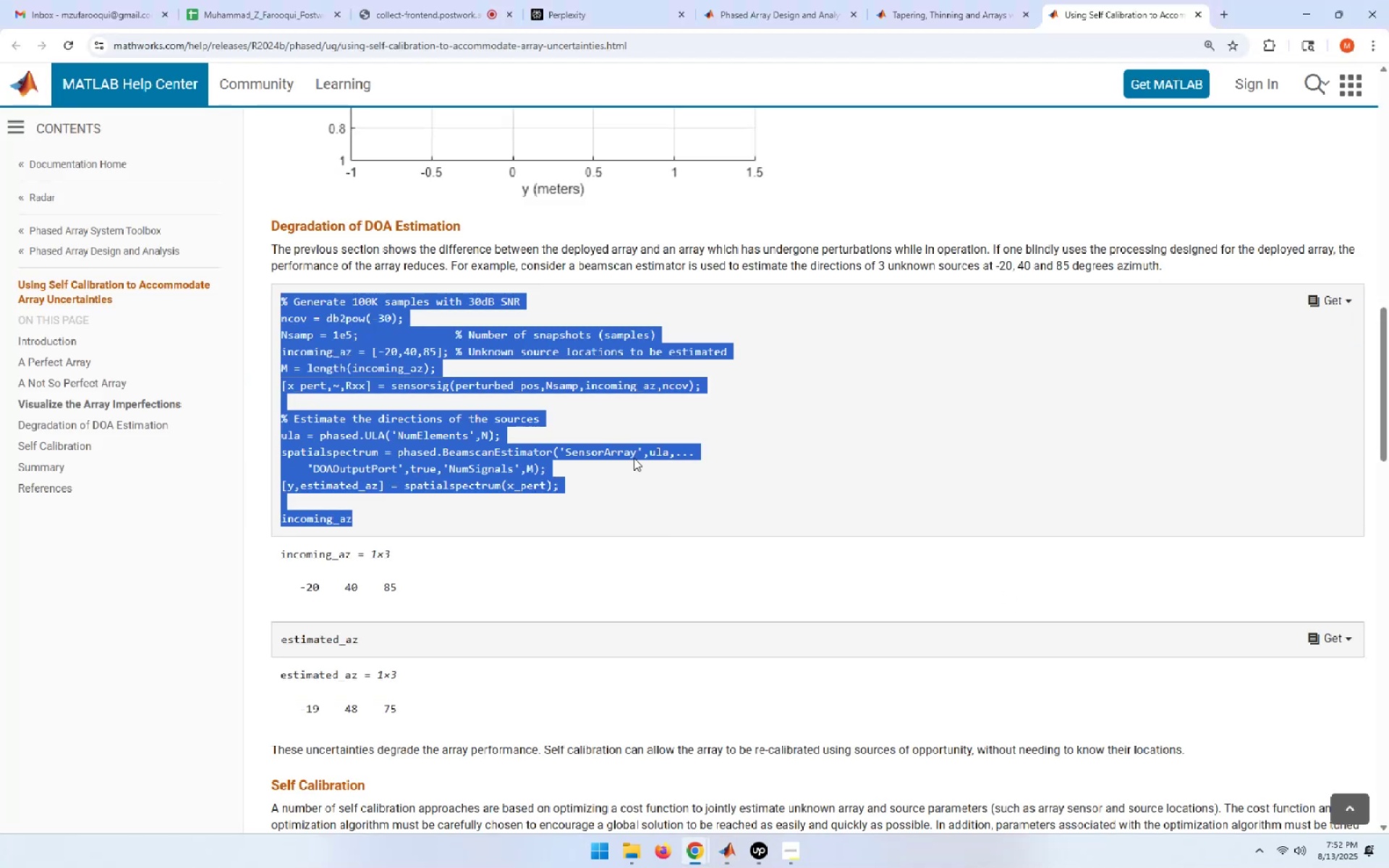 
left_click([796, 422])
 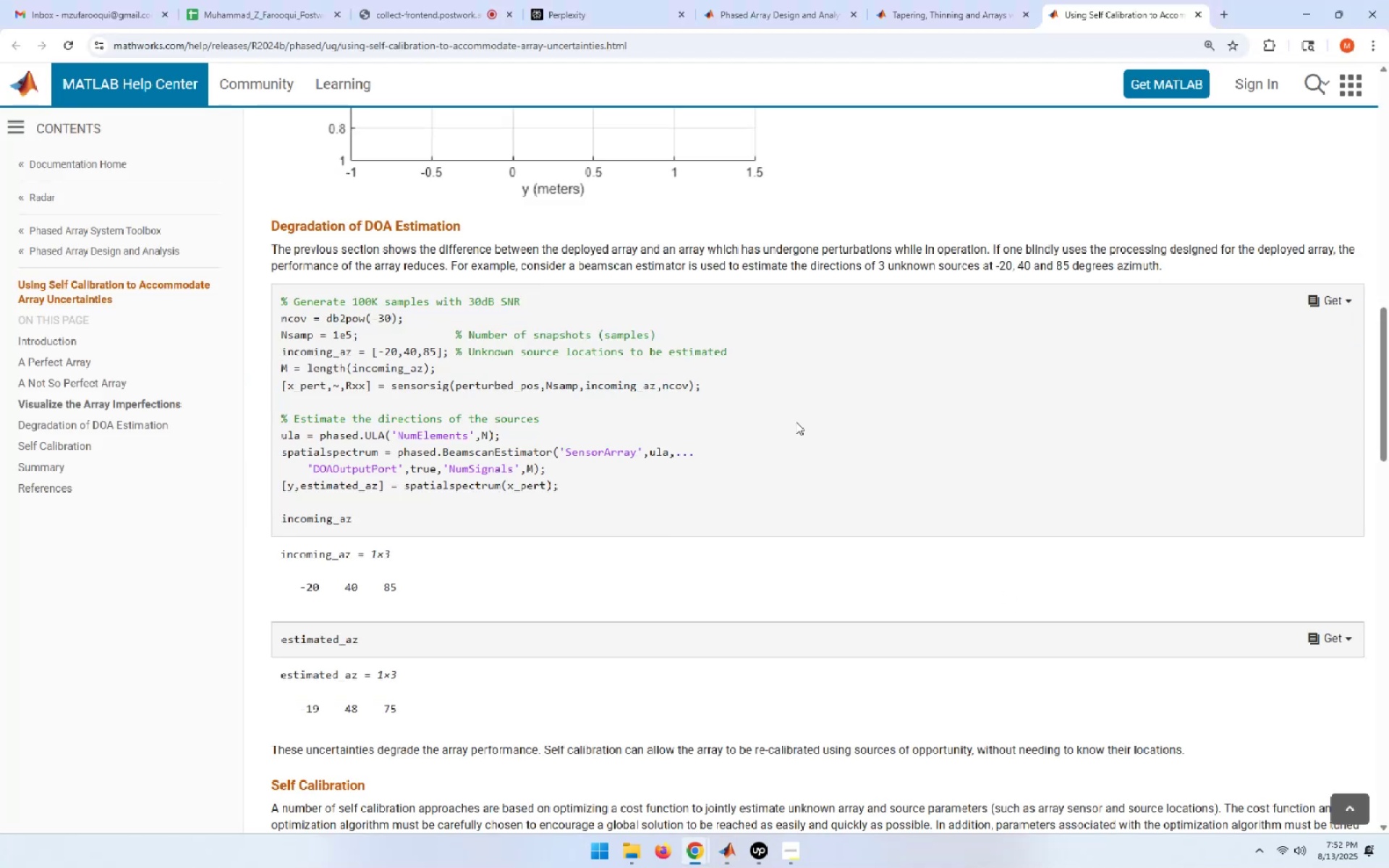 
scroll: coordinate [796, 422], scroll_direction: up, amount: 8.0
 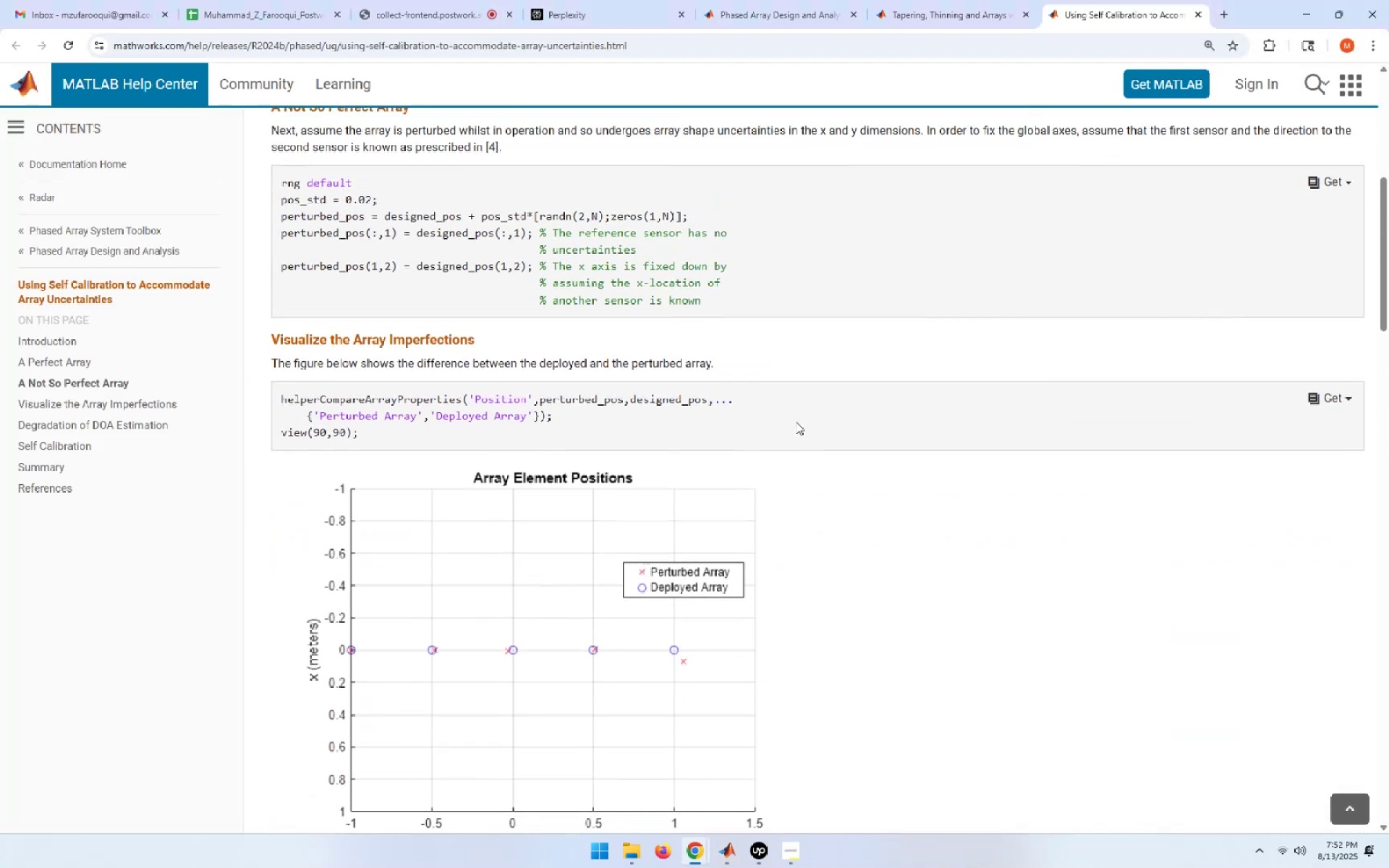 
scroll: coordinate [795, 422], scroll_direction: down, amount: 5.0
 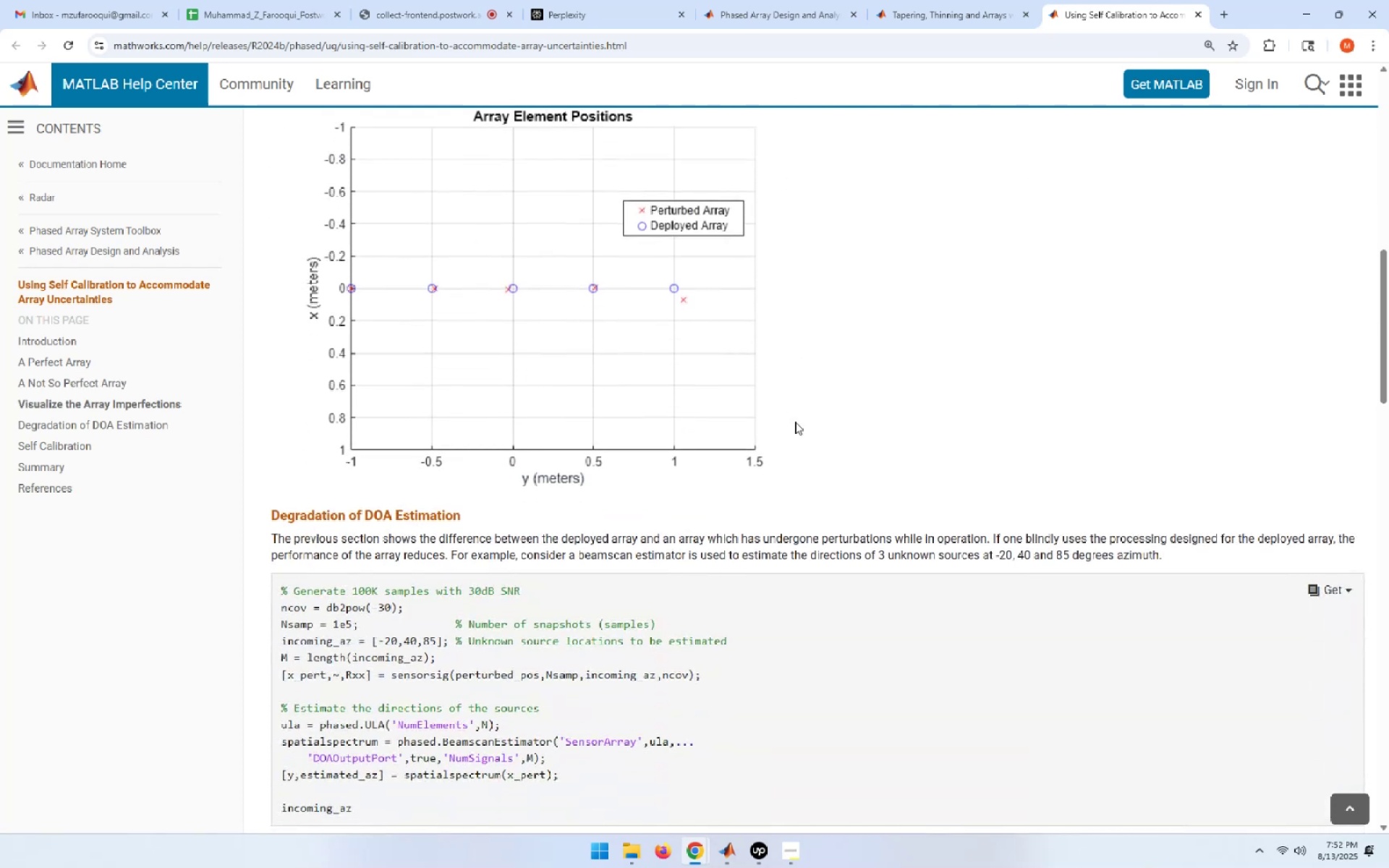 
wait(11.05)
 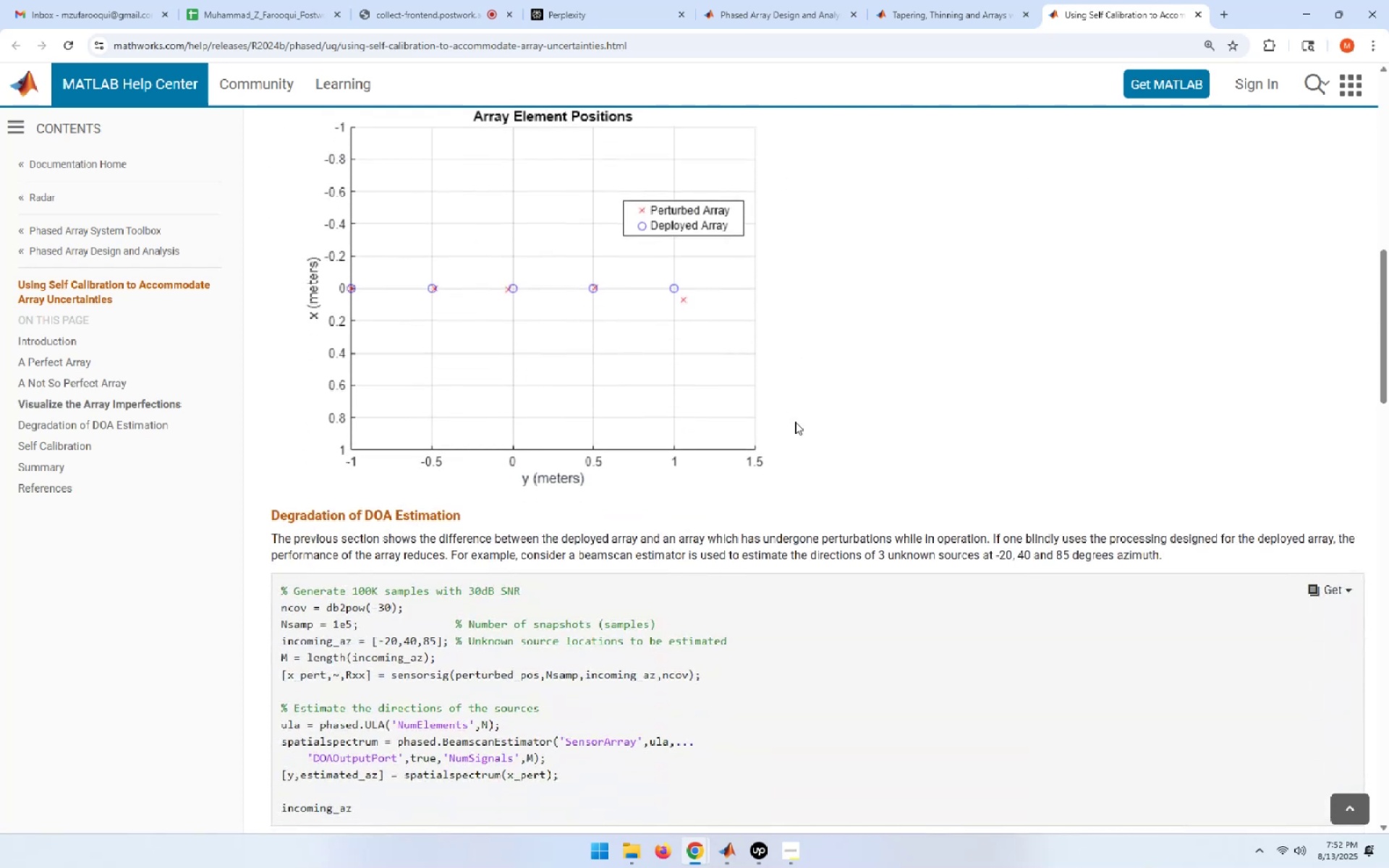 
key(Alt+AltLeft)
 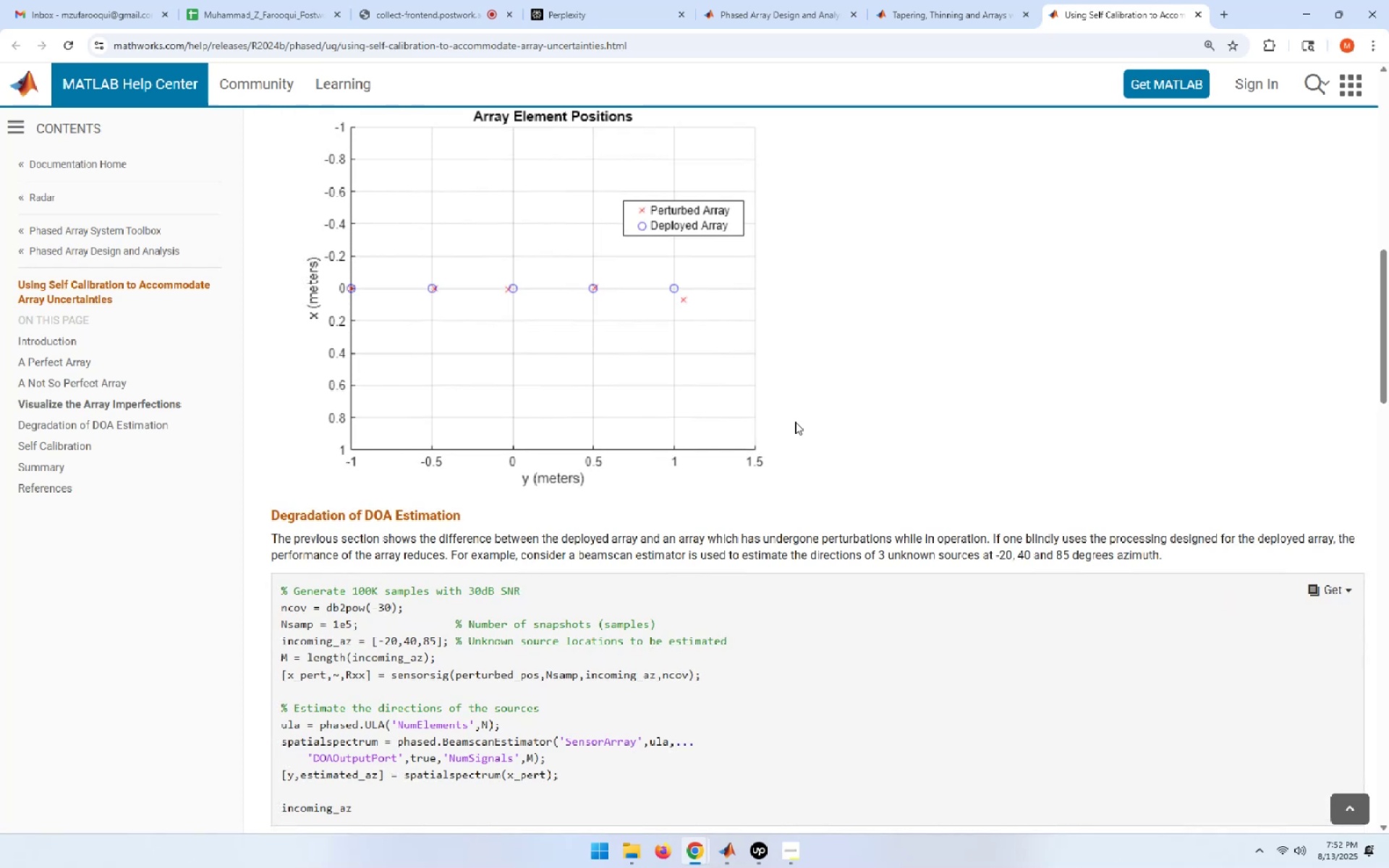 
key(Alt+Tab)
 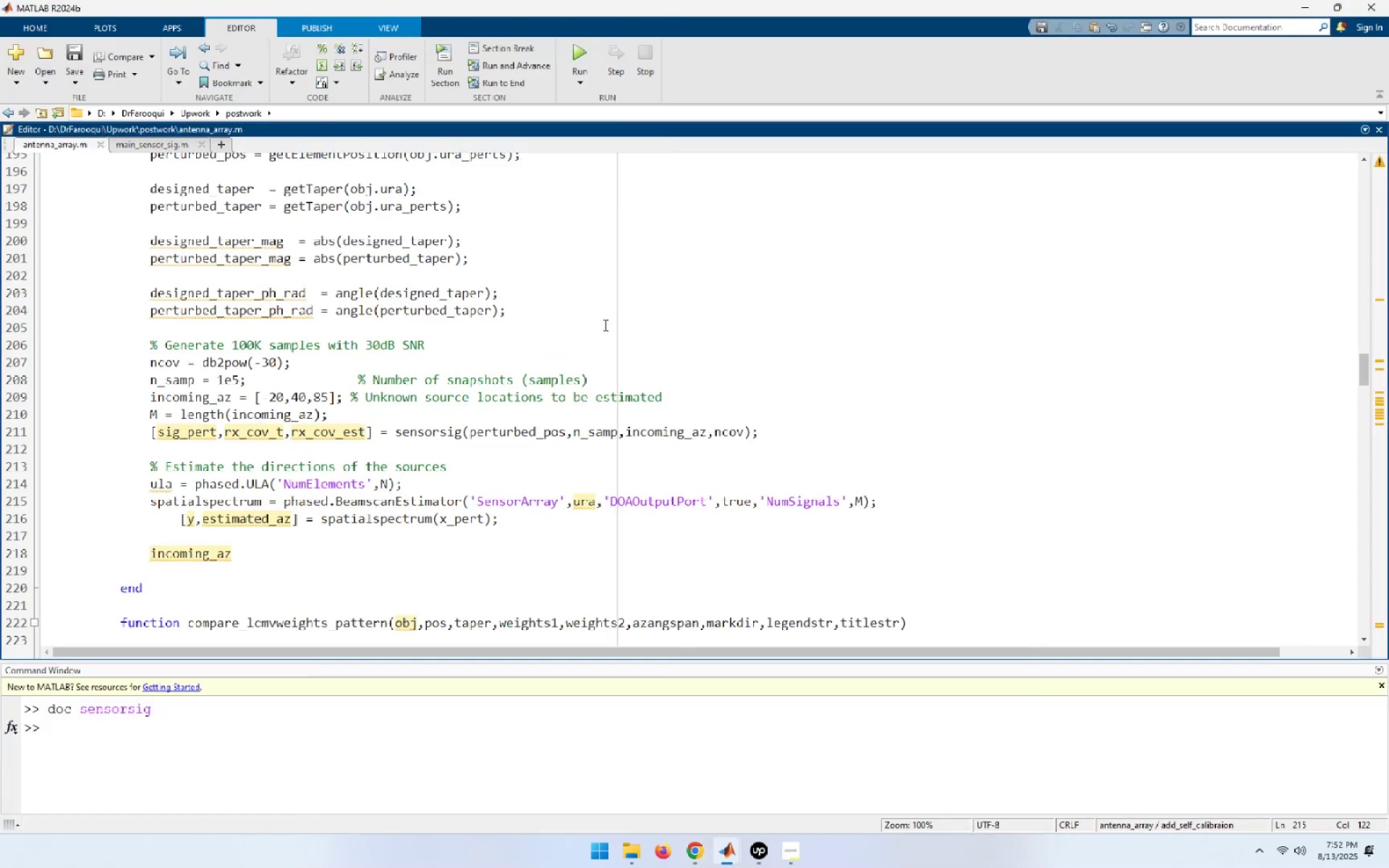 
scroll: coordinate [449, 430], scroll_direction: up, amount: 3.0
 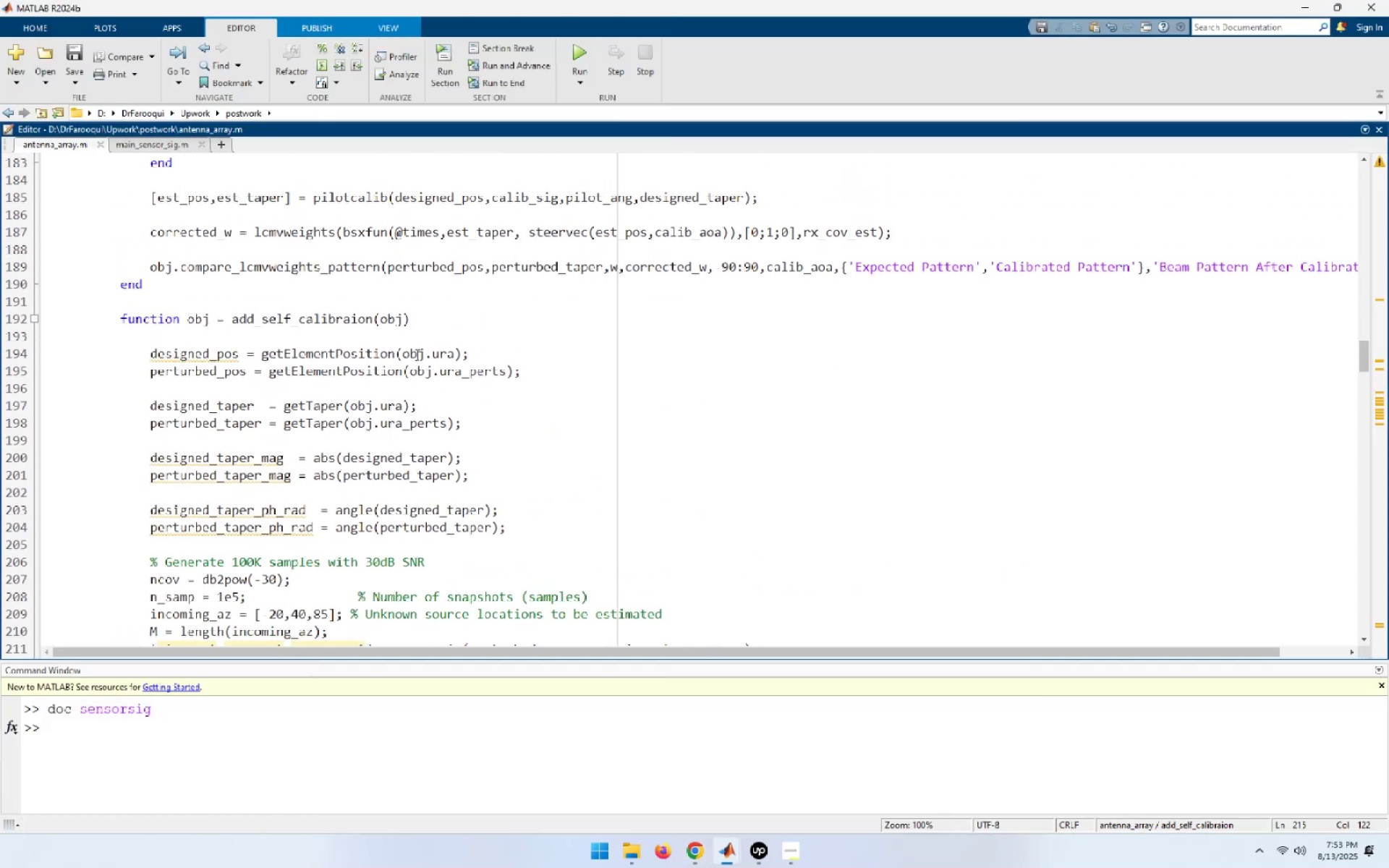 
left_click_drag(start_coordinate=[404, 353], to_coordinate=[454, 354])
 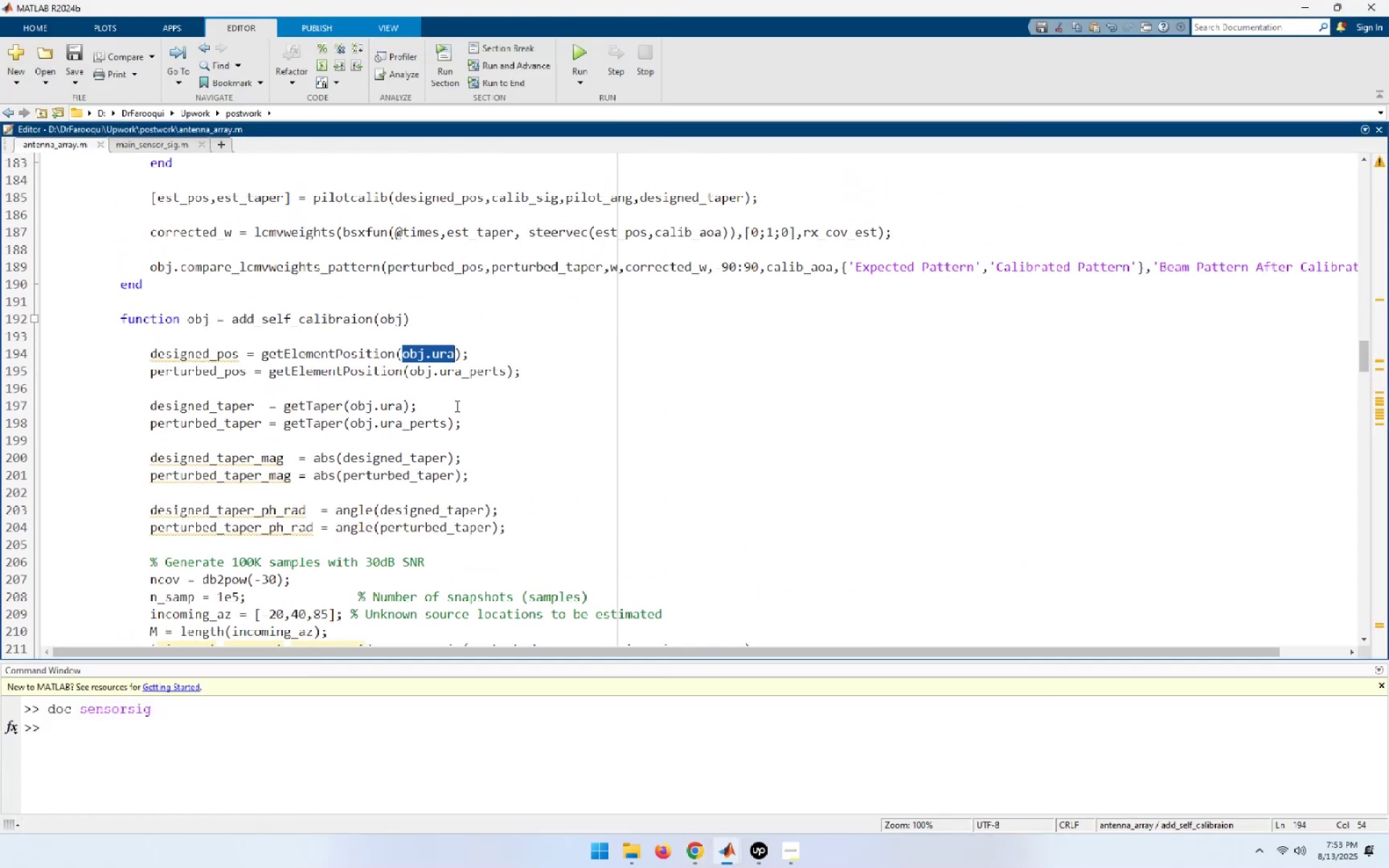 
key(Control+C)
 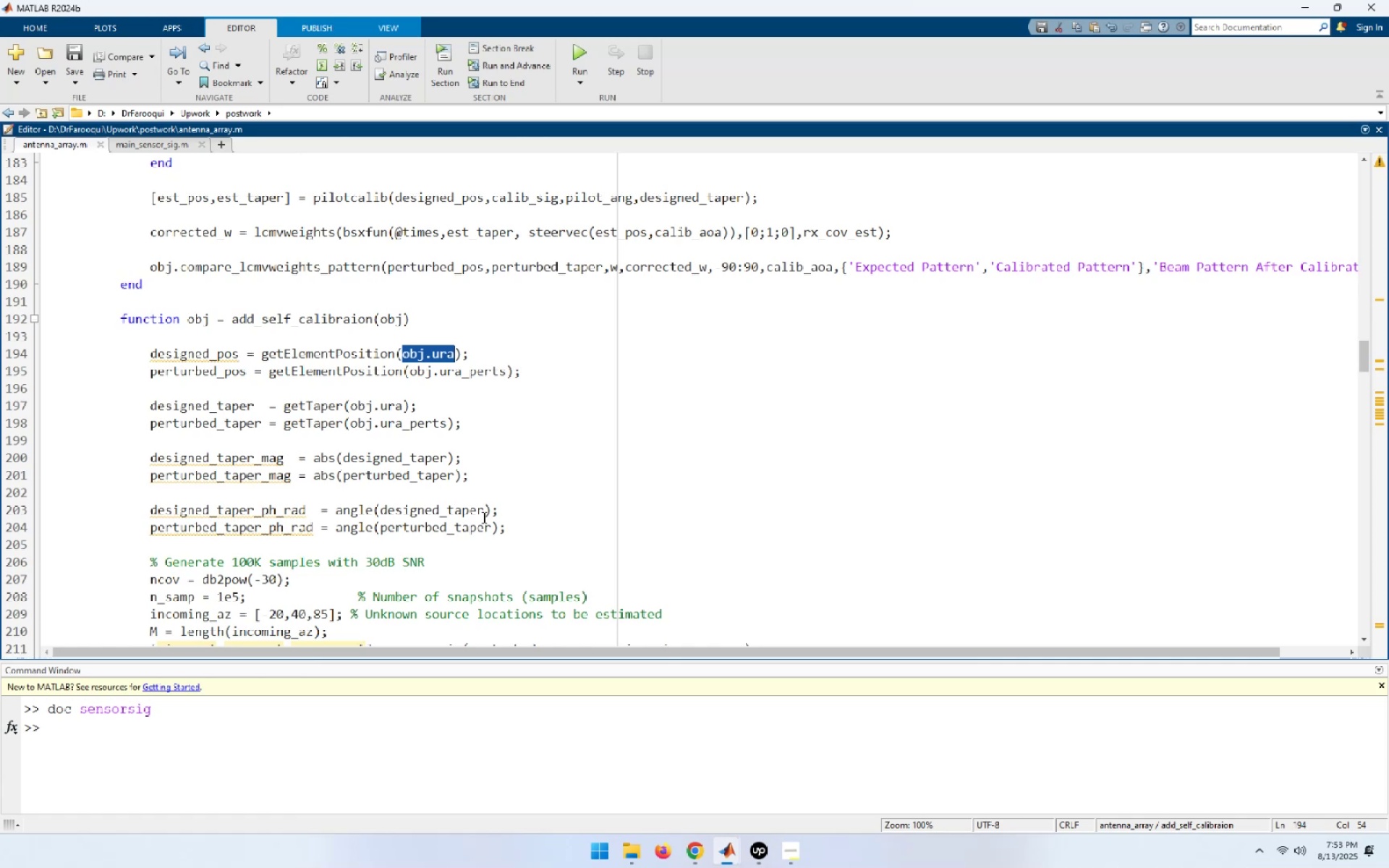 
scroll: coordinate [483, 517], scroll_direction: down, amount: 4.0
 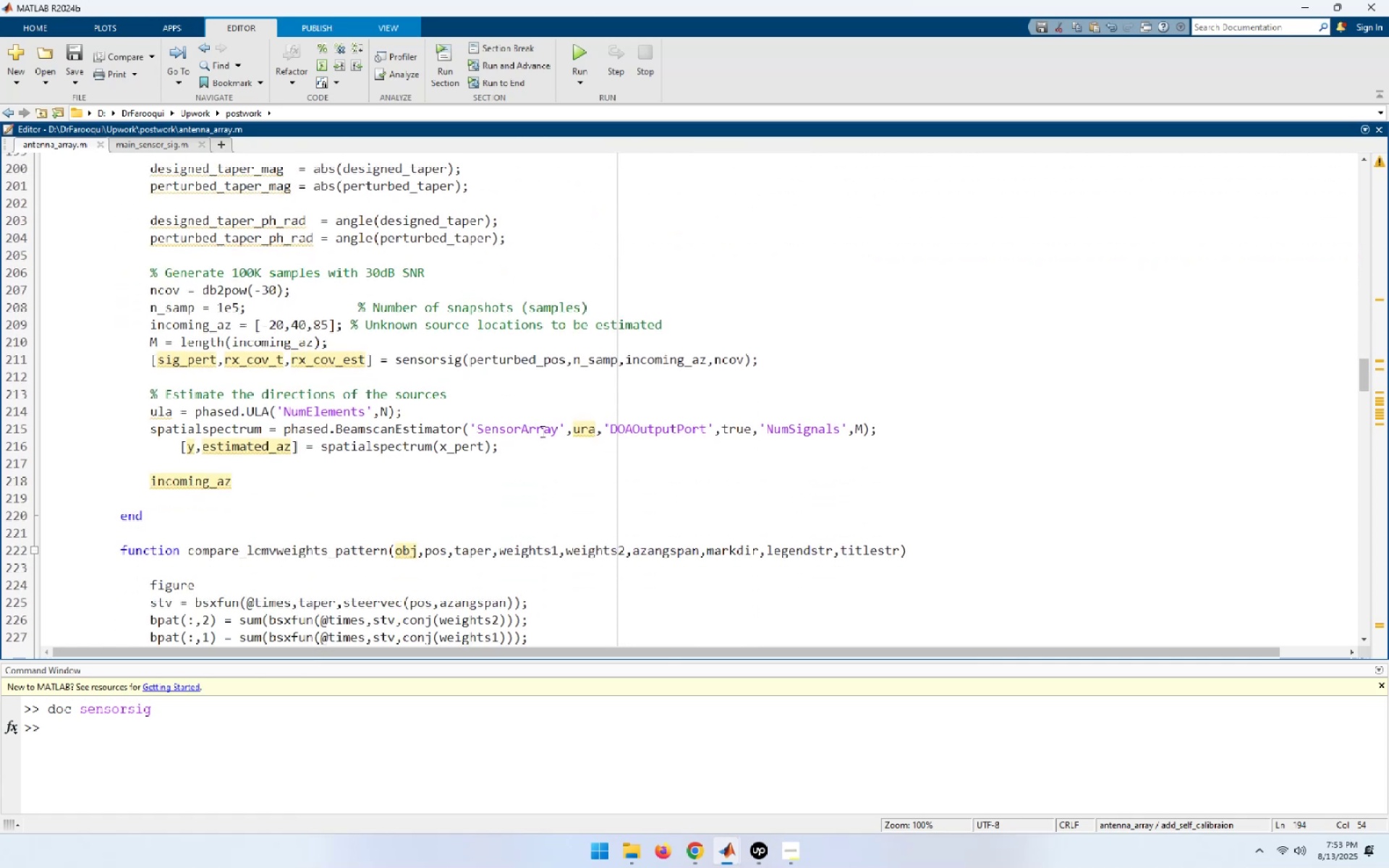 
double_click([583, 431])
 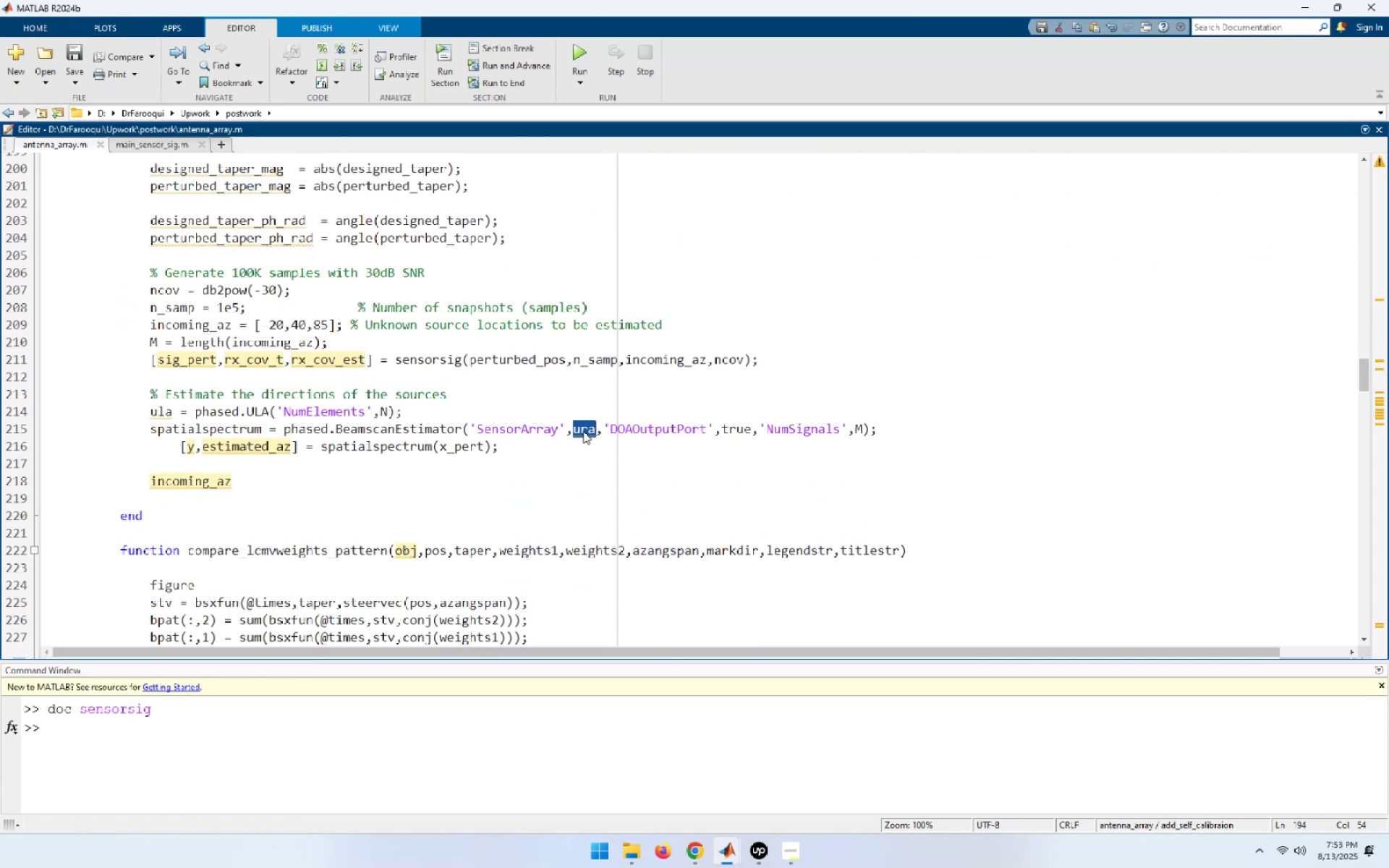 
key(Control+ControlLeft)
 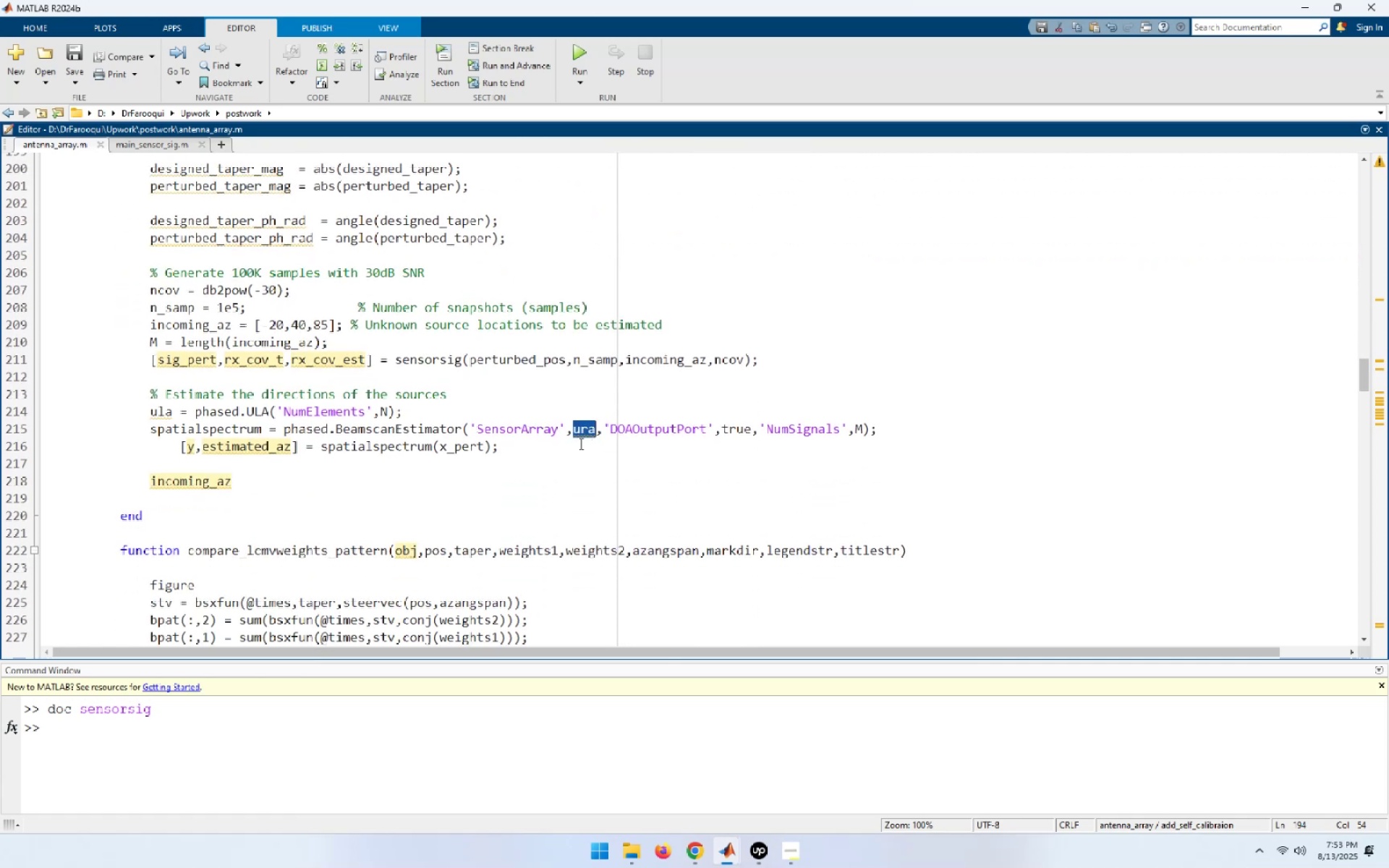 
key(Control+V)
 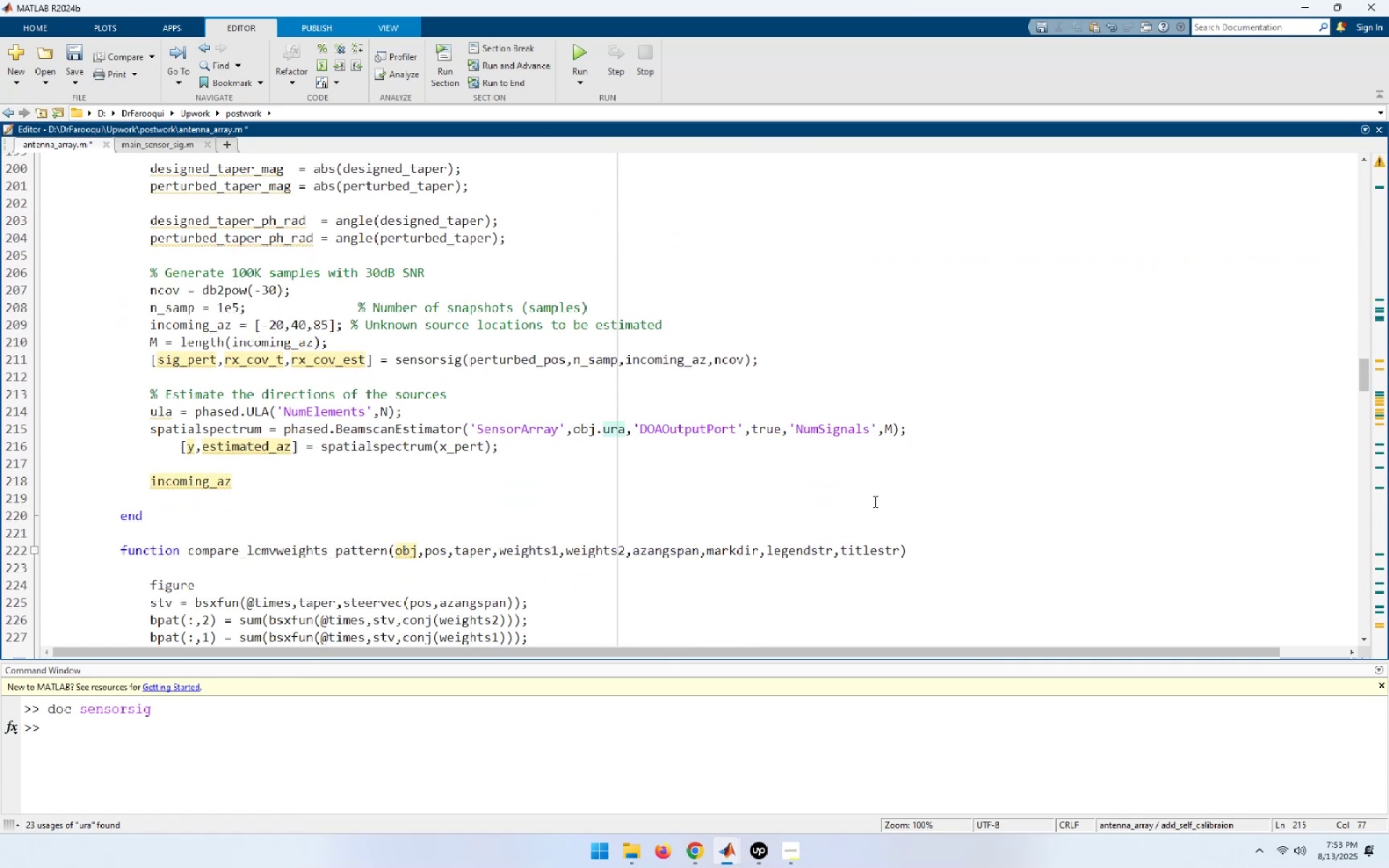 
wait(8.33)
 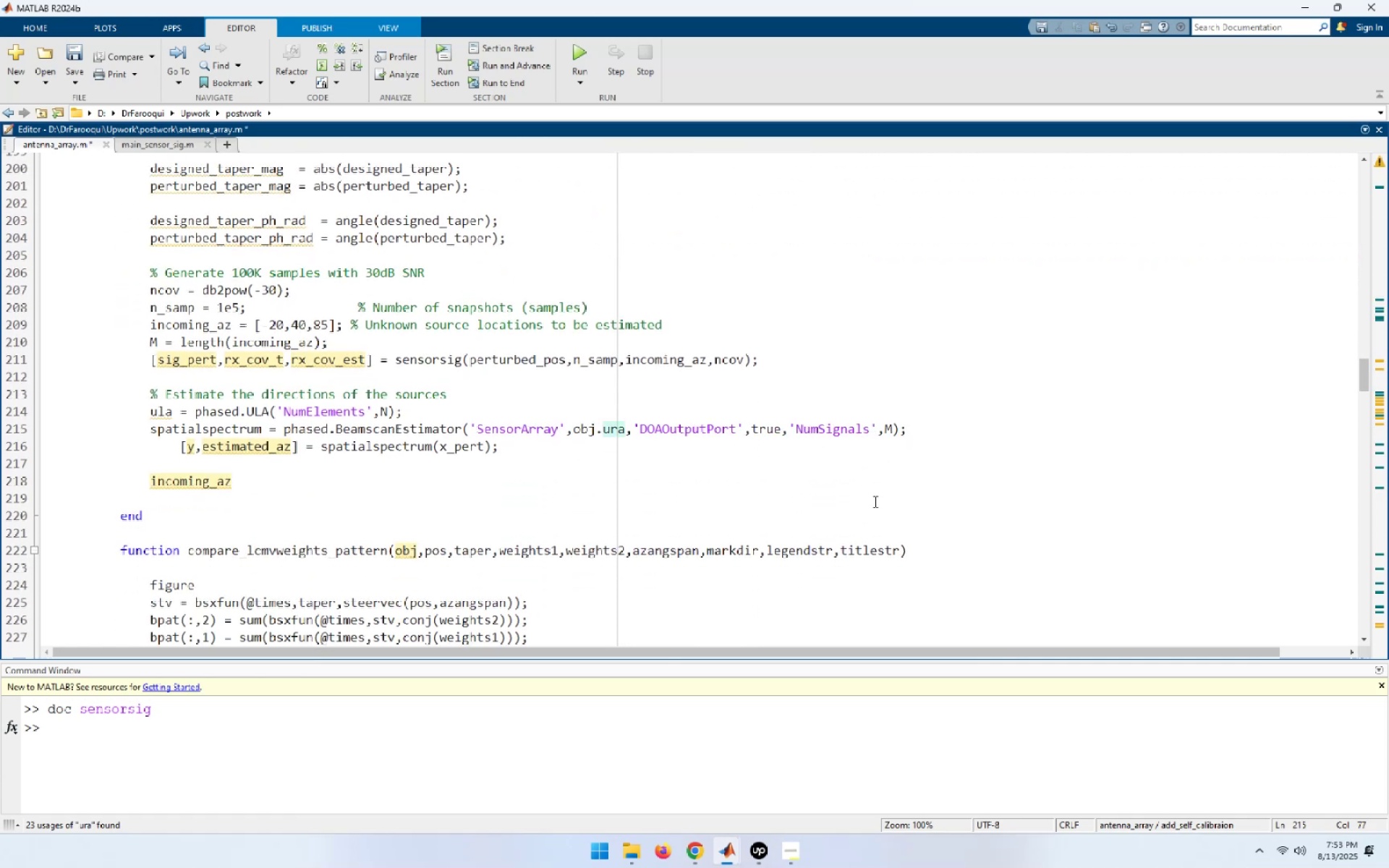 
double_click([232, 423])
 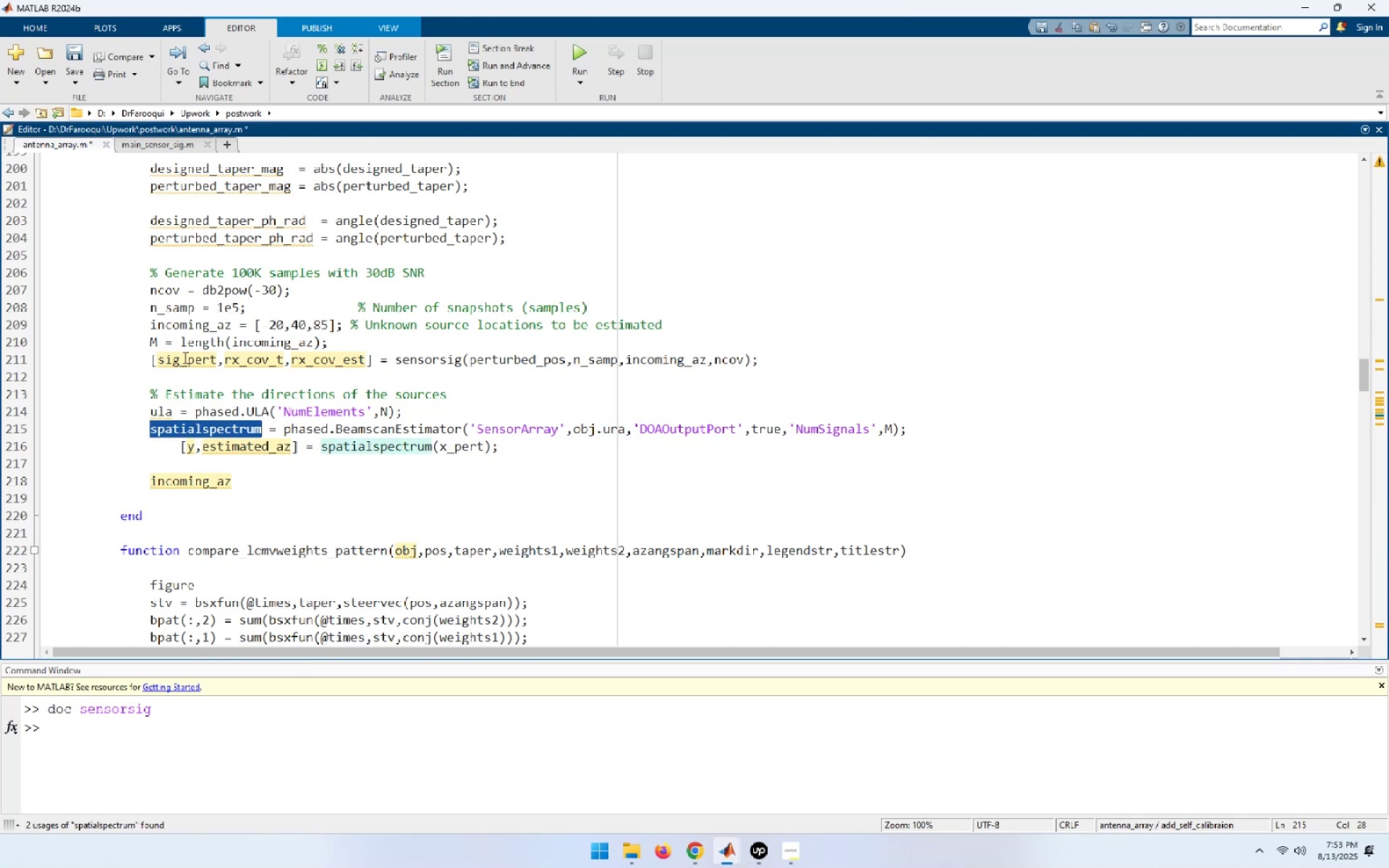 
double_click([184, 357])
 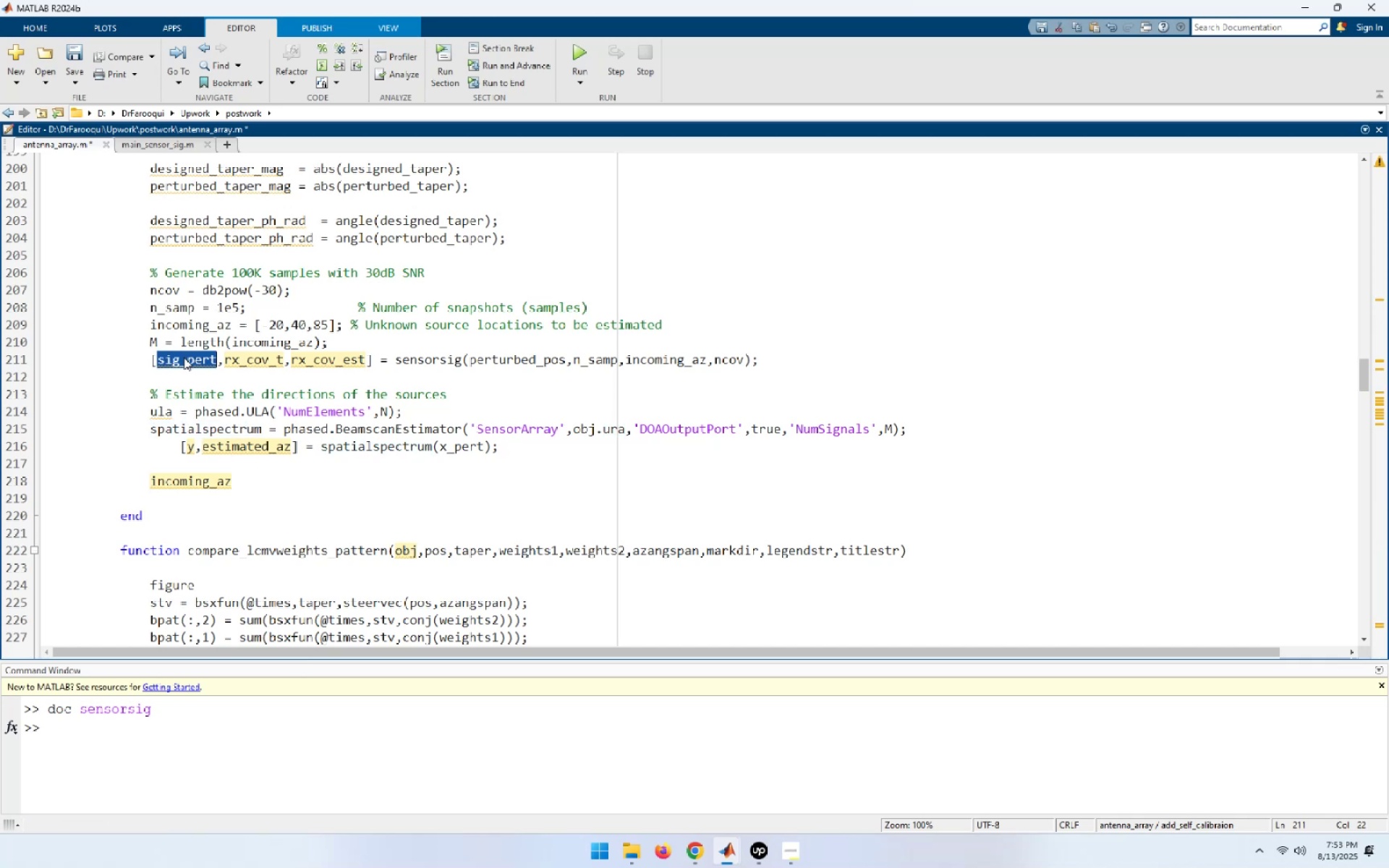 
key(Control+C)
 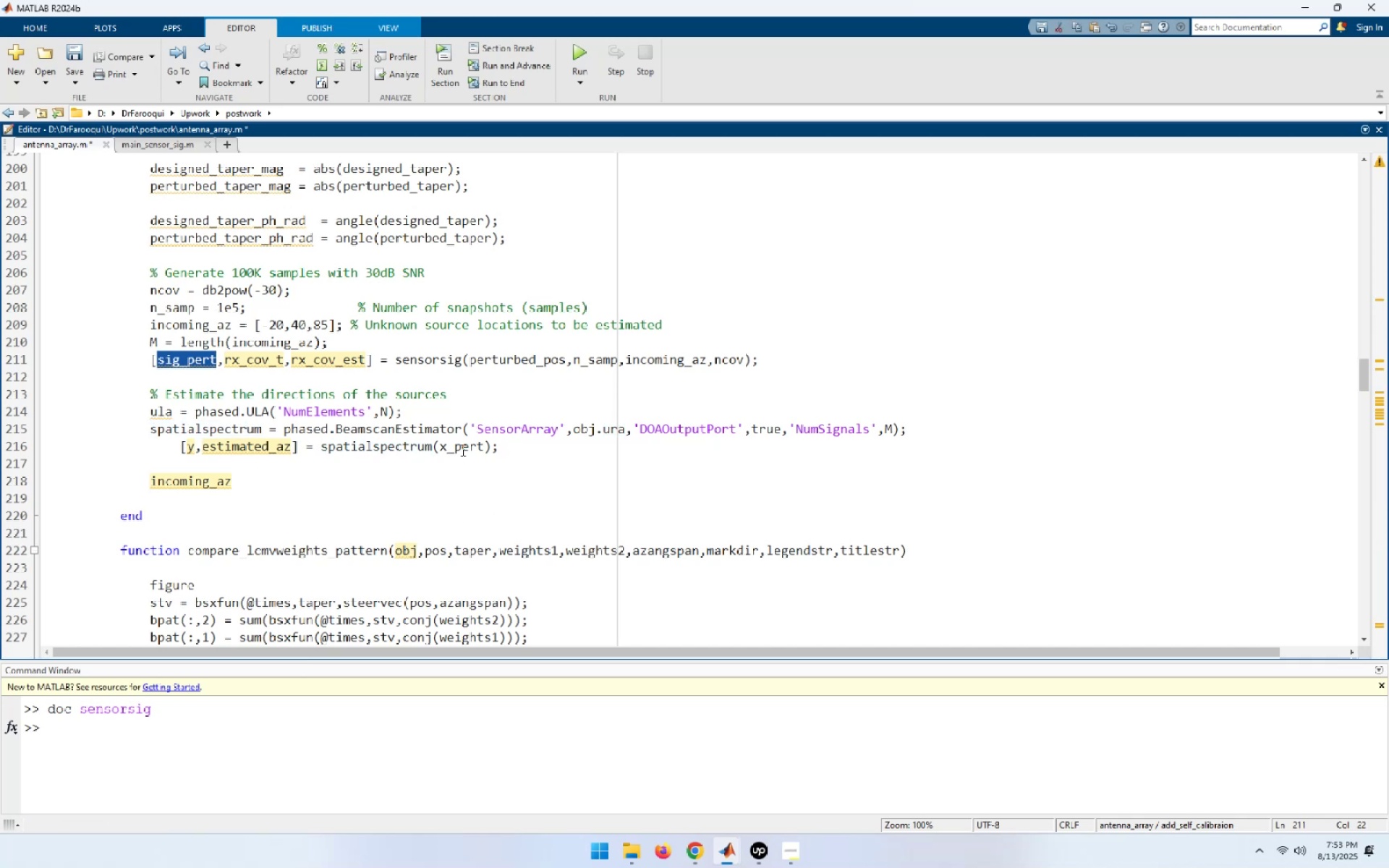 
double_click([462, 450])
 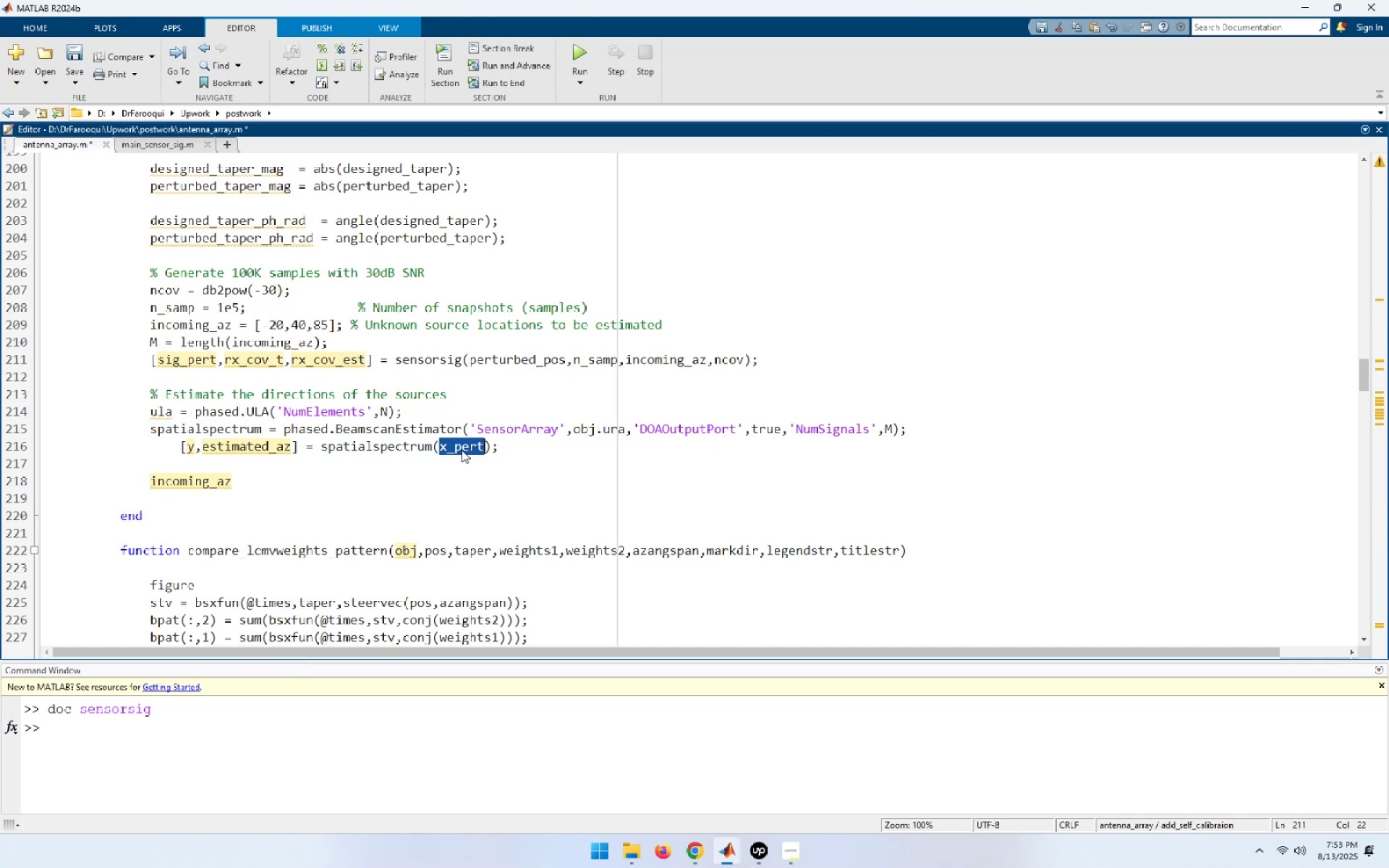 
key(Control+ControlLeft)
 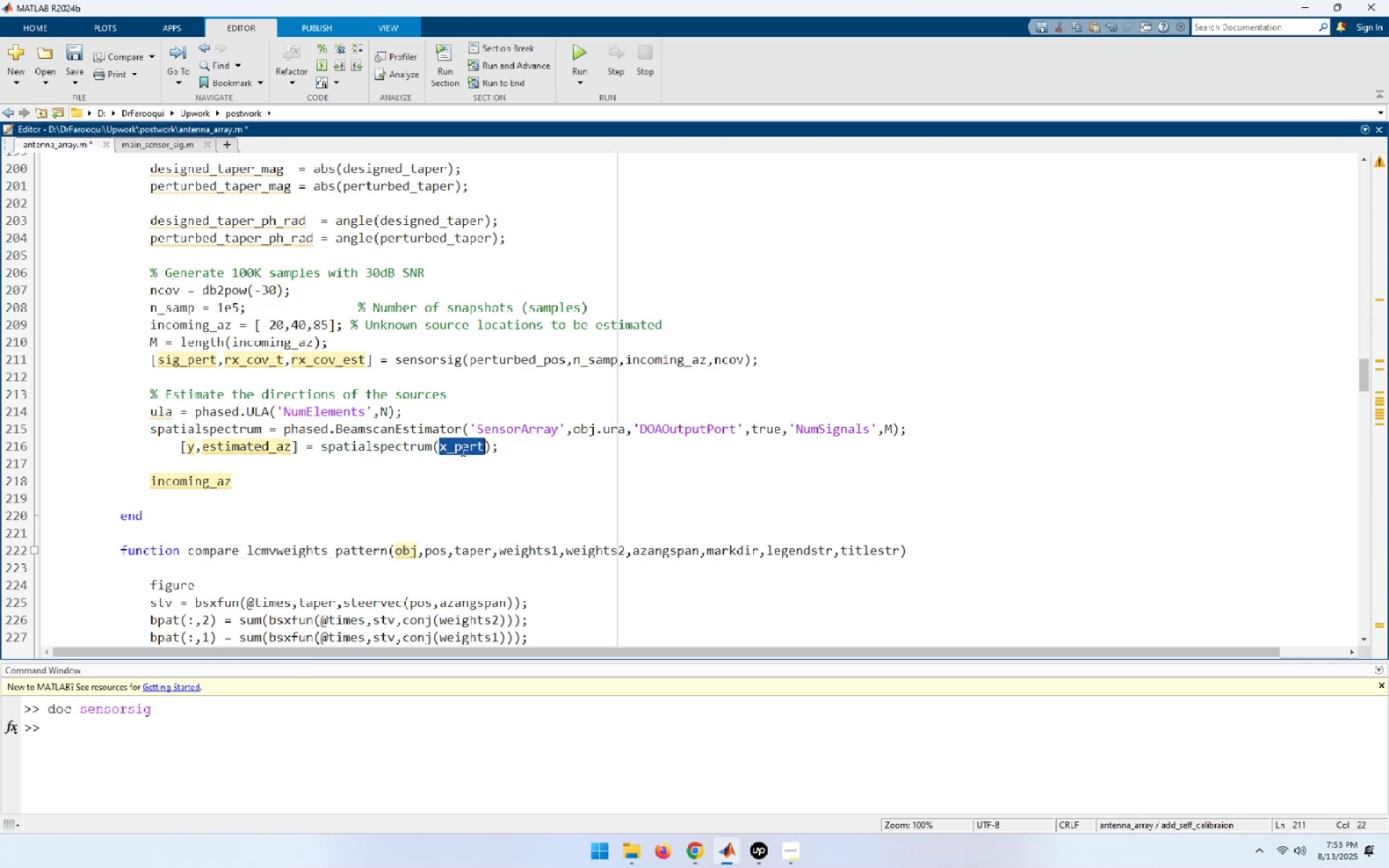 
key(Control+V)
 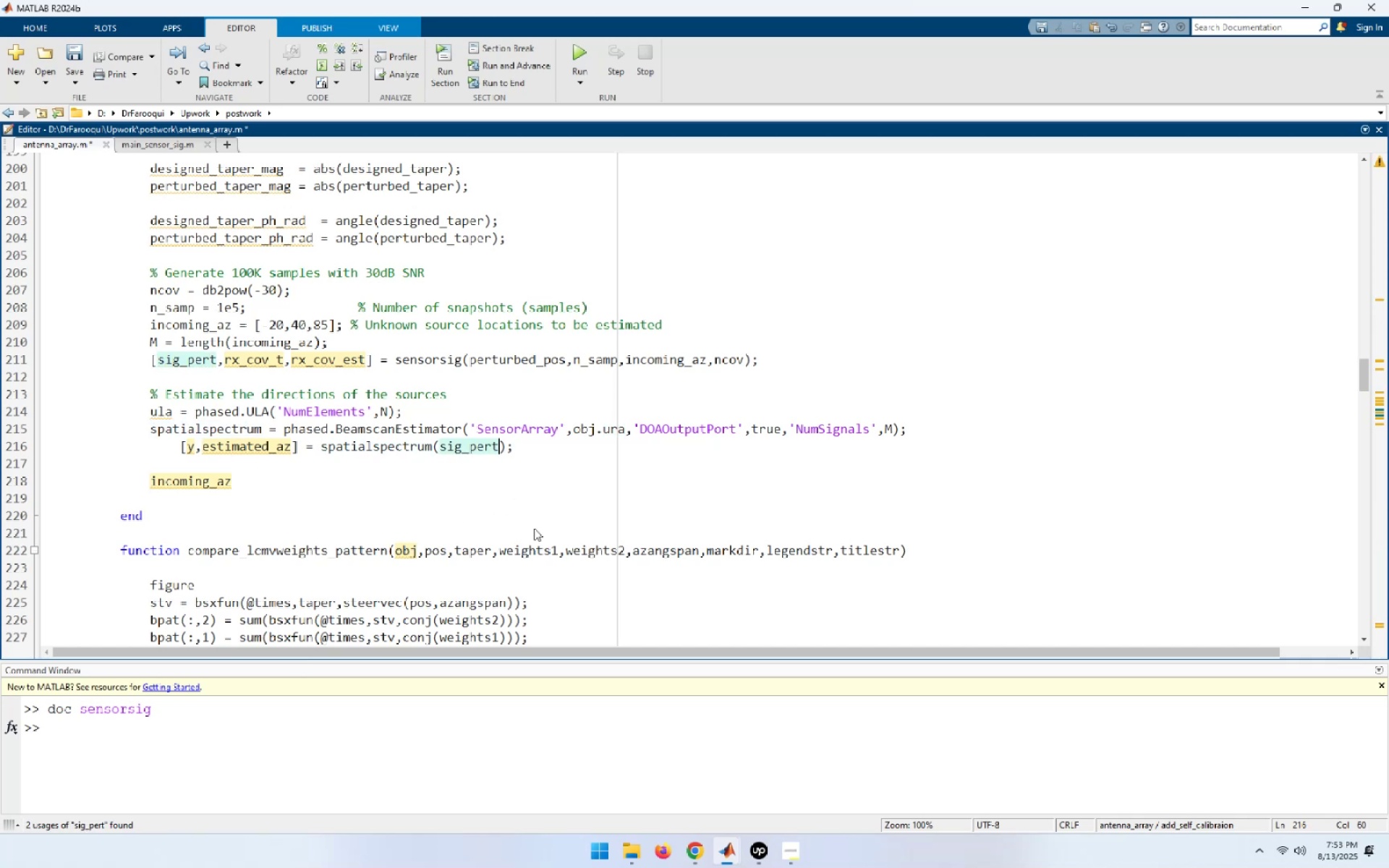 
key(Control+I)
 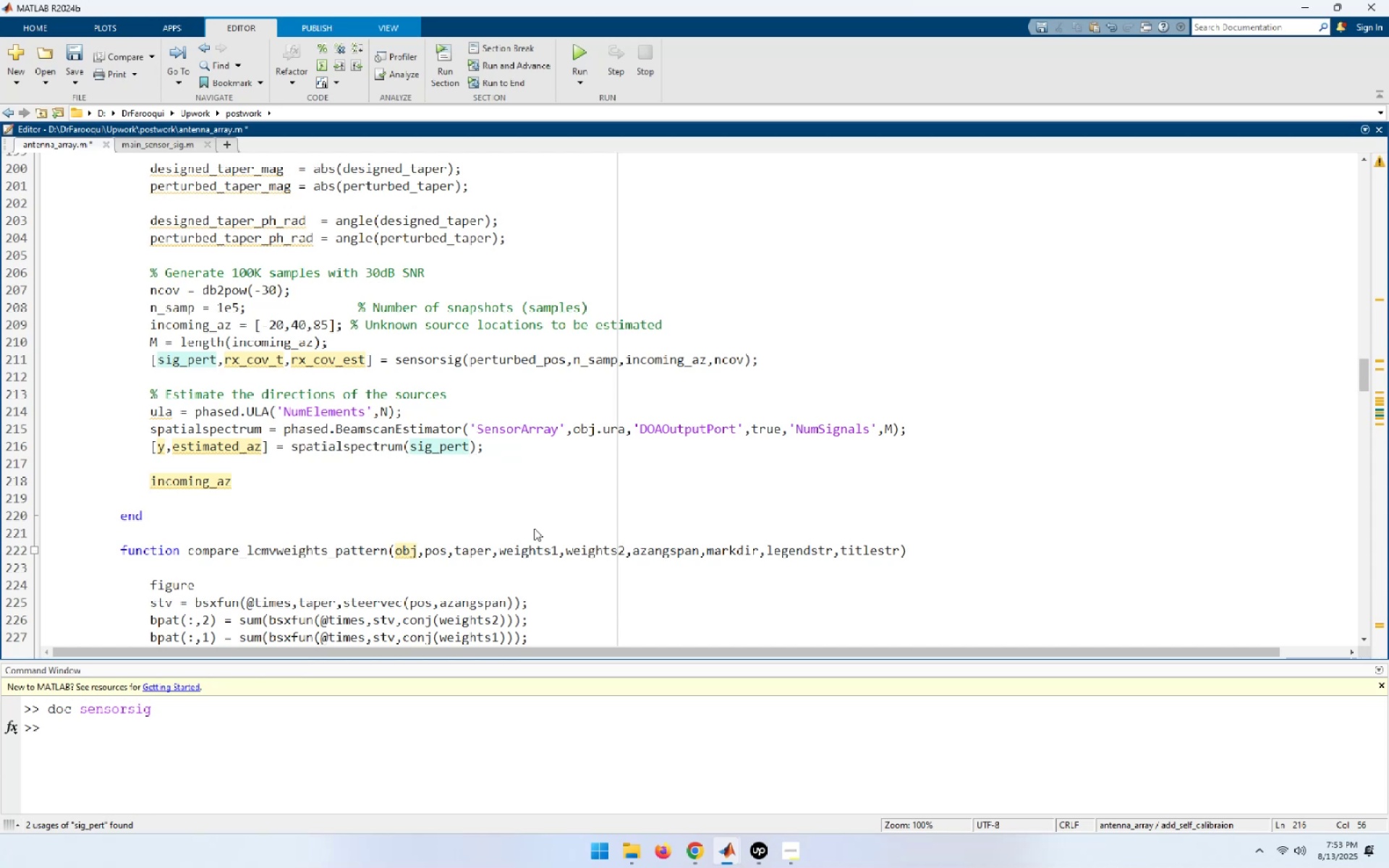 
wait(6.97)
 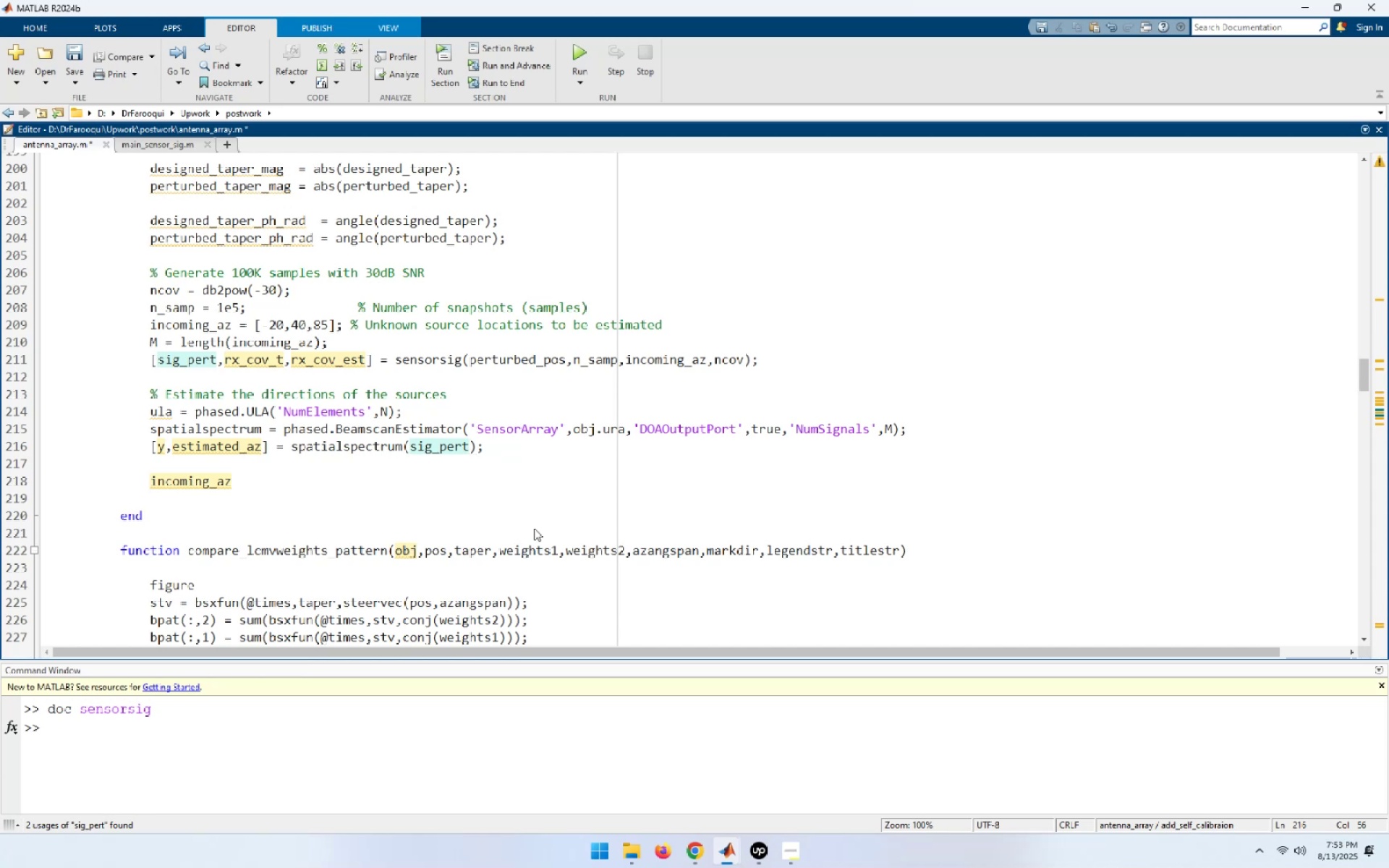 
key(Control+S)
 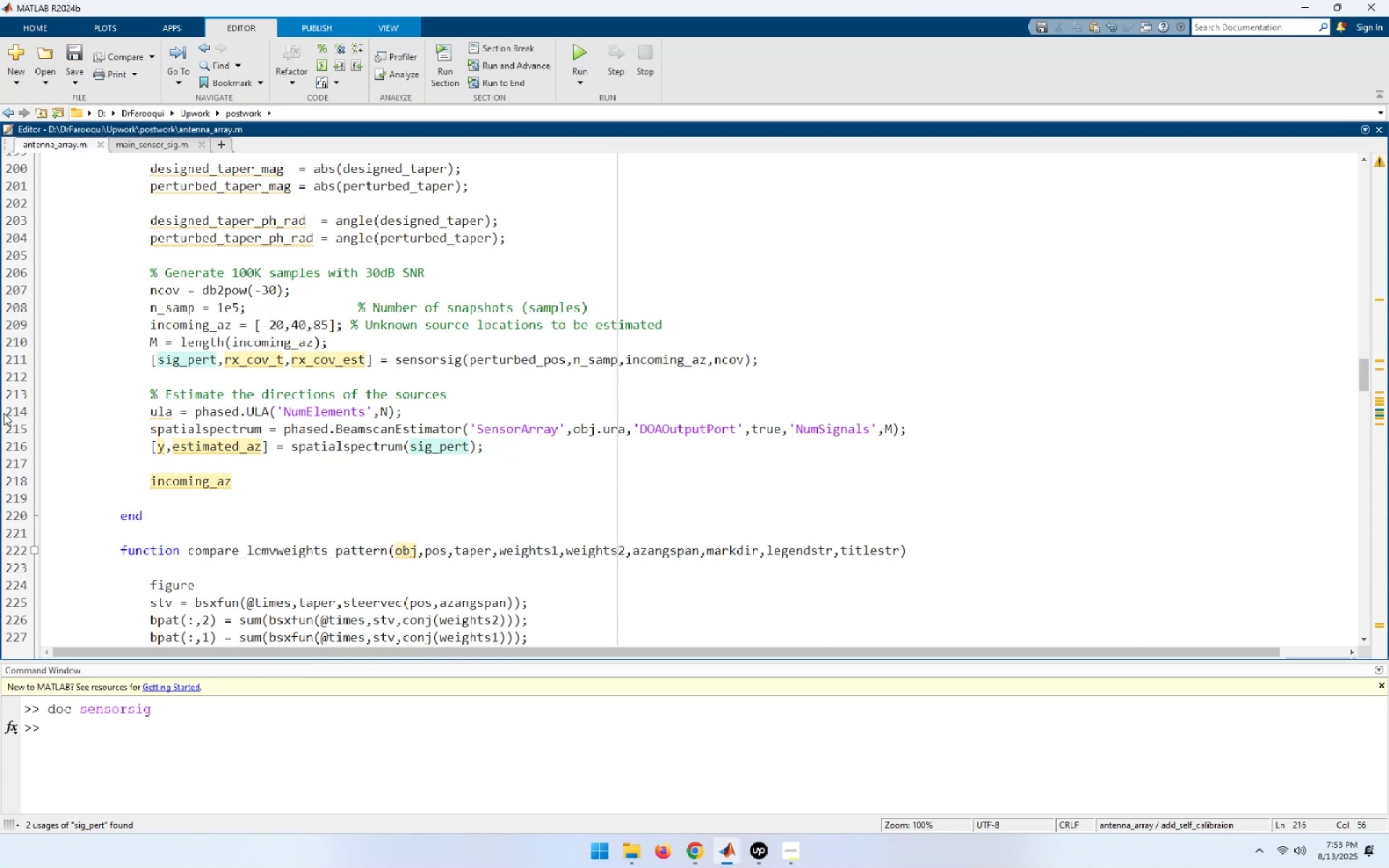 
left_click([17, 285])
 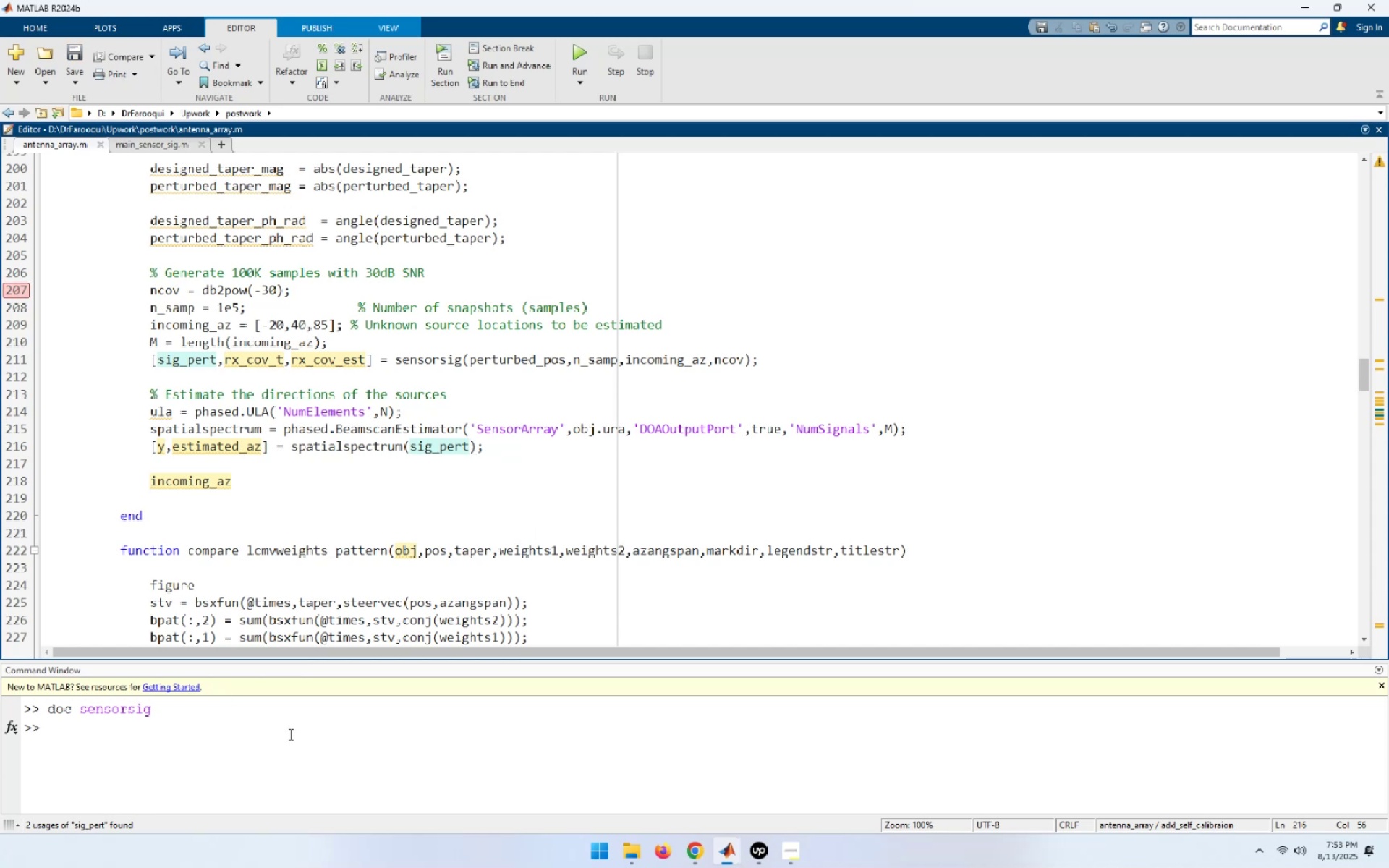 
left_click([289, 736])
 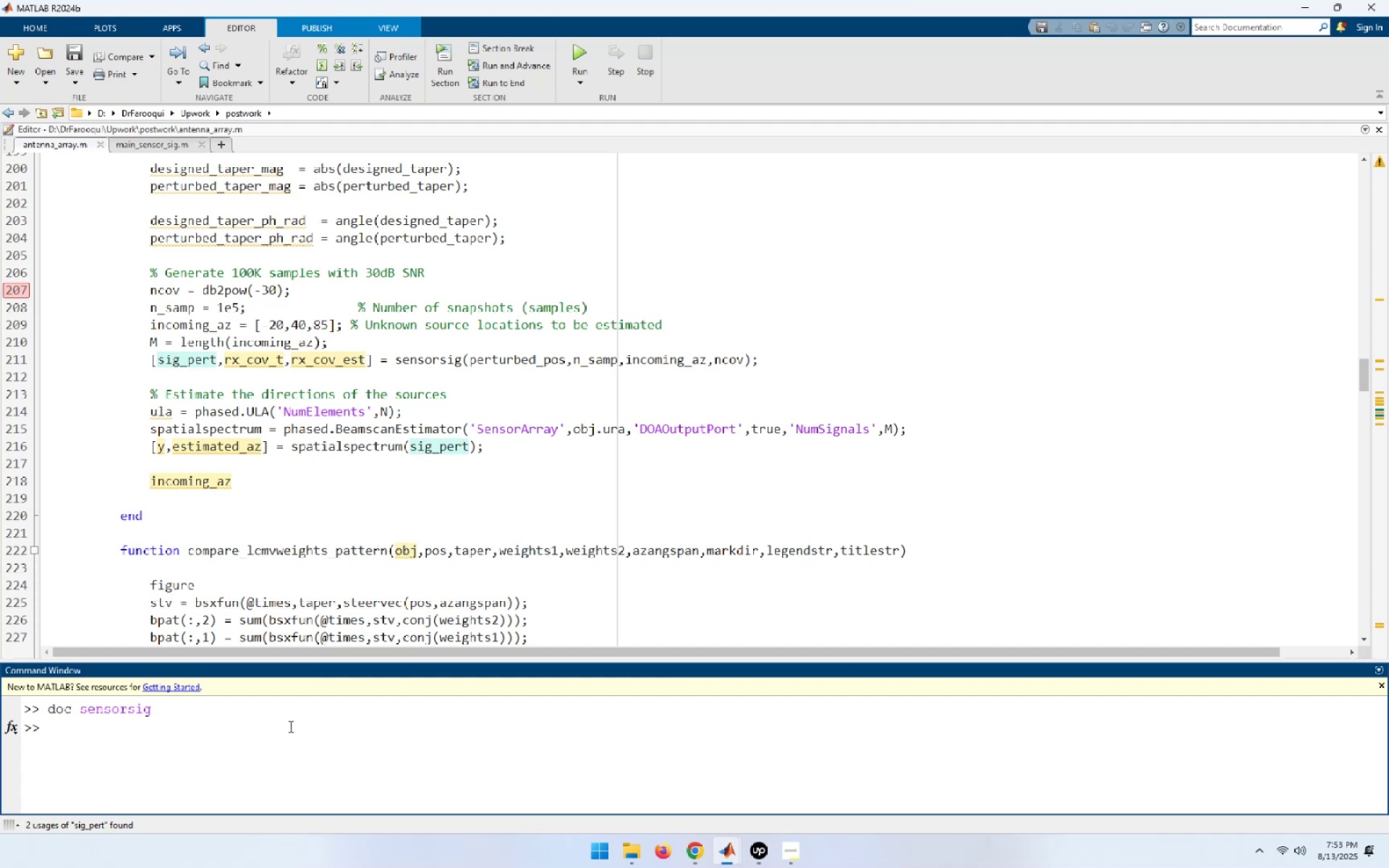 
type(close all;)
 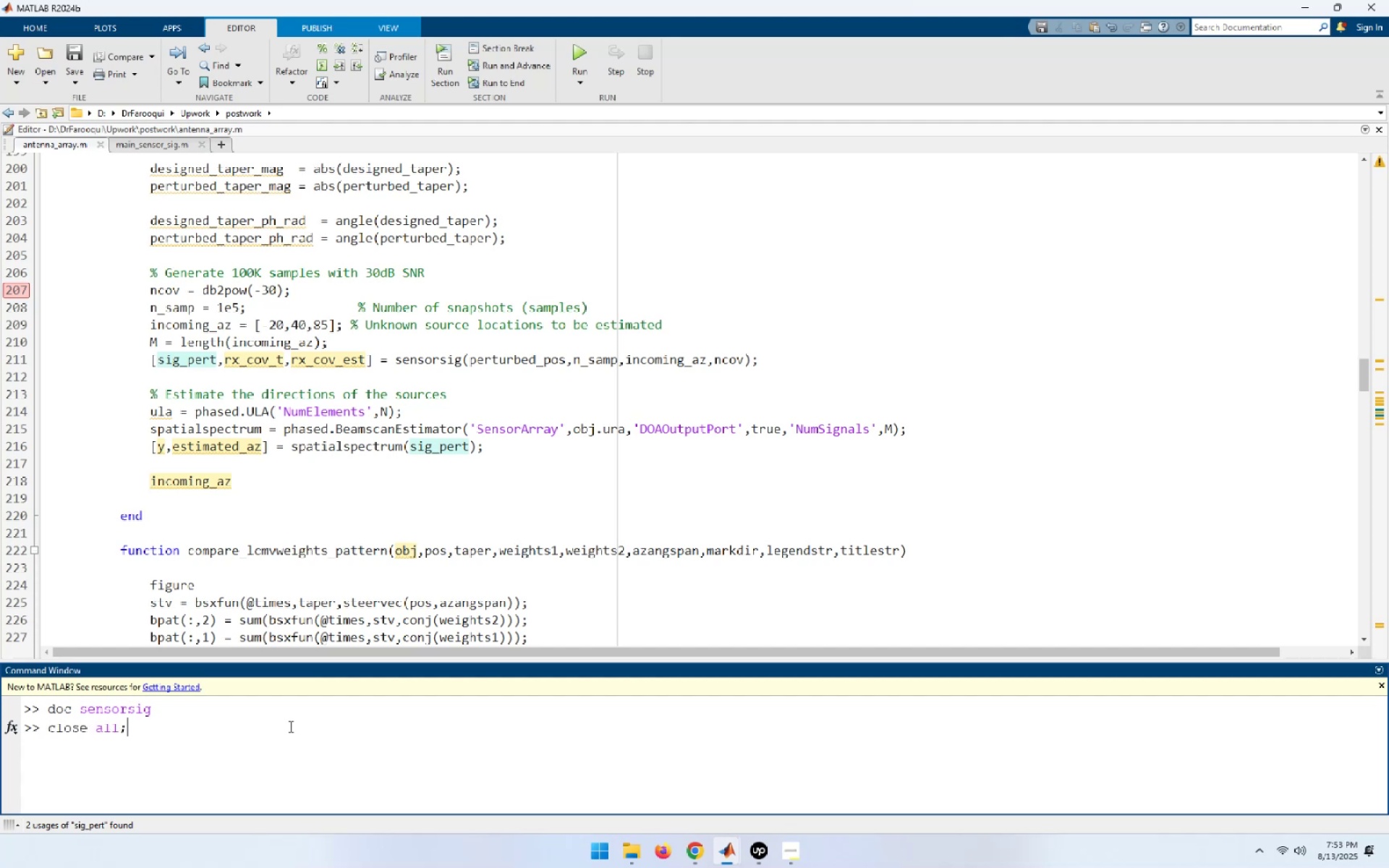 
key(ArrowUp)
 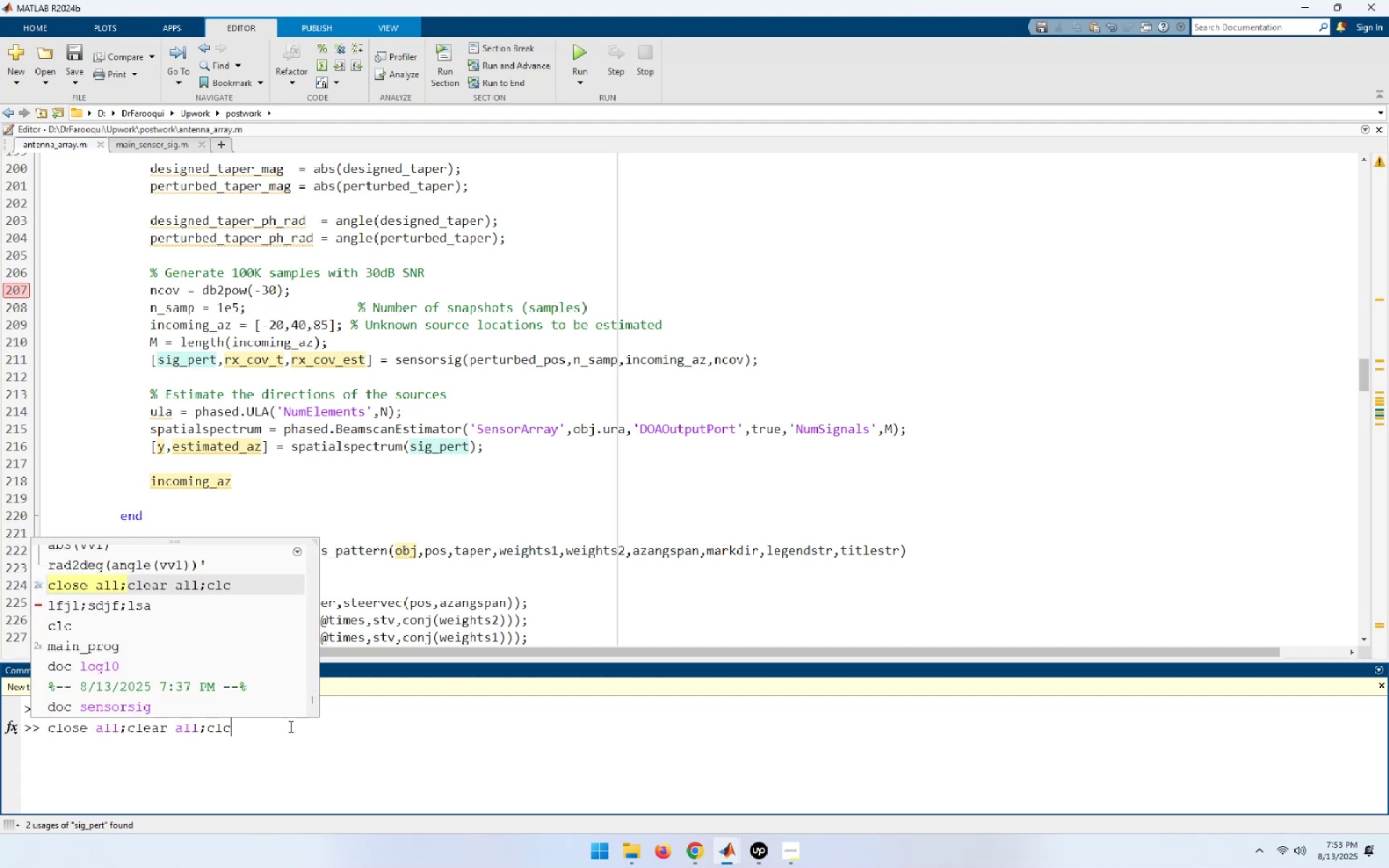 
key(NumpadEnter)
 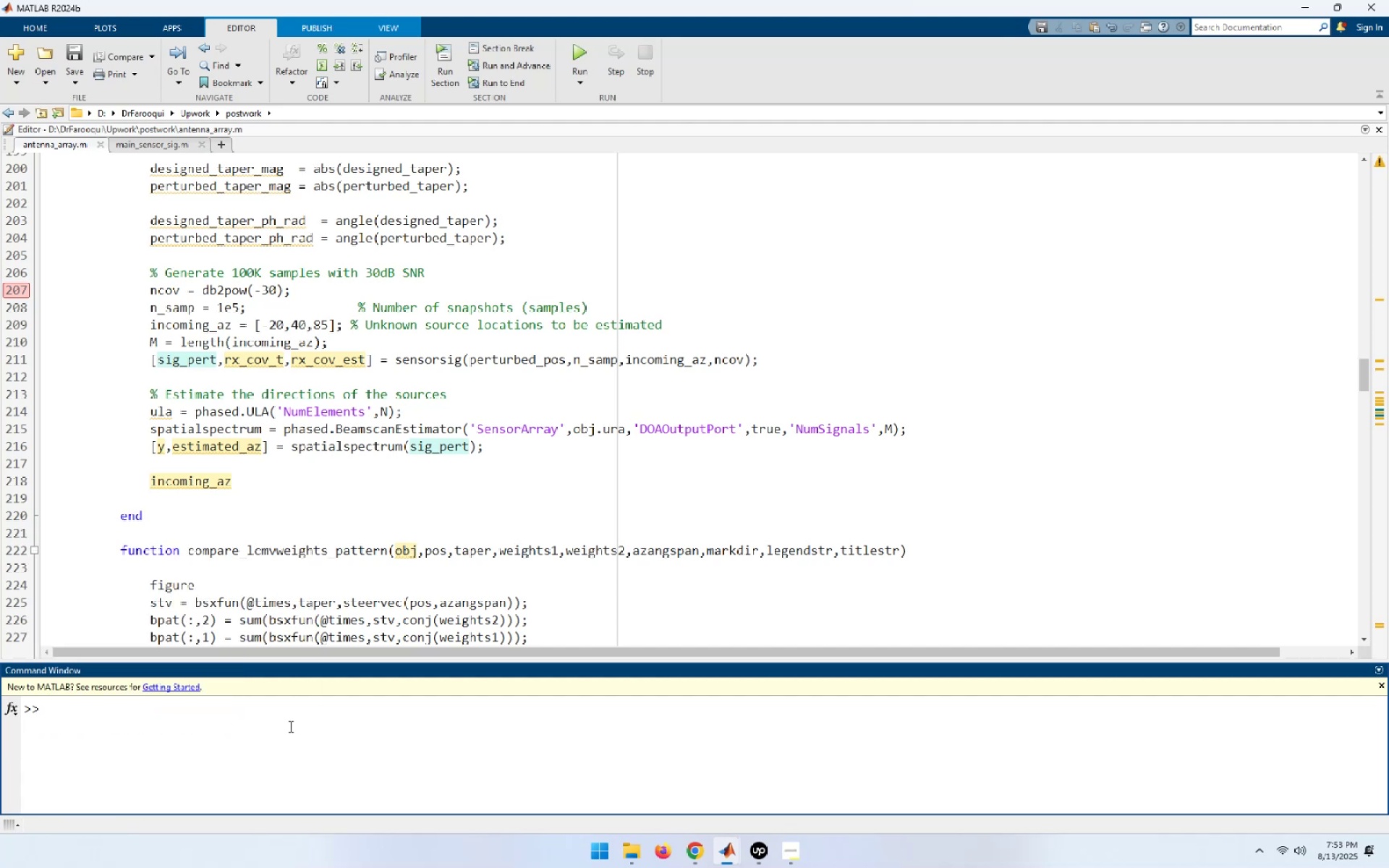 
type(antenna_a)
key(Tab)
 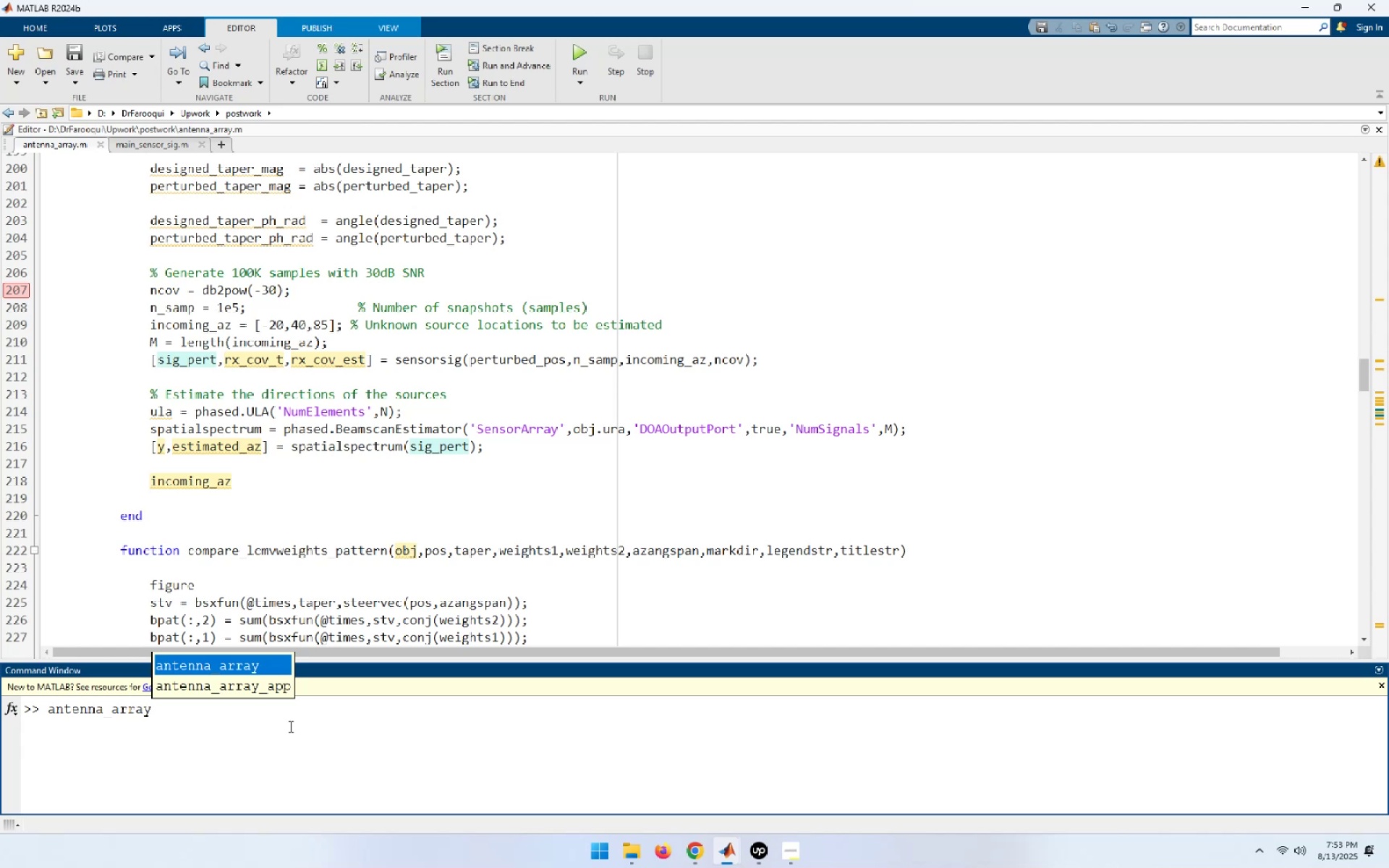 
key(ArrowDown)
 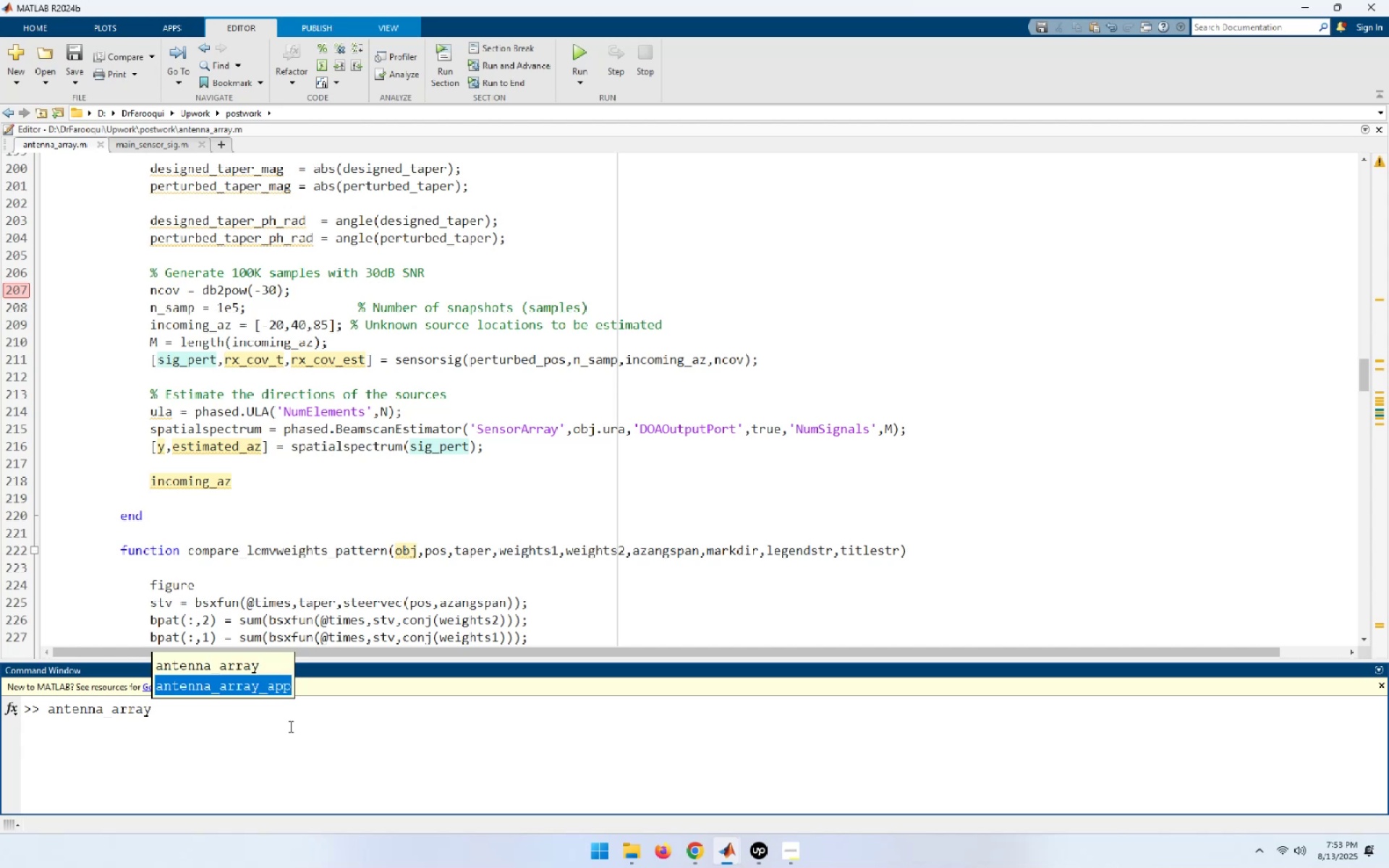 
key(NumpadEnter)
 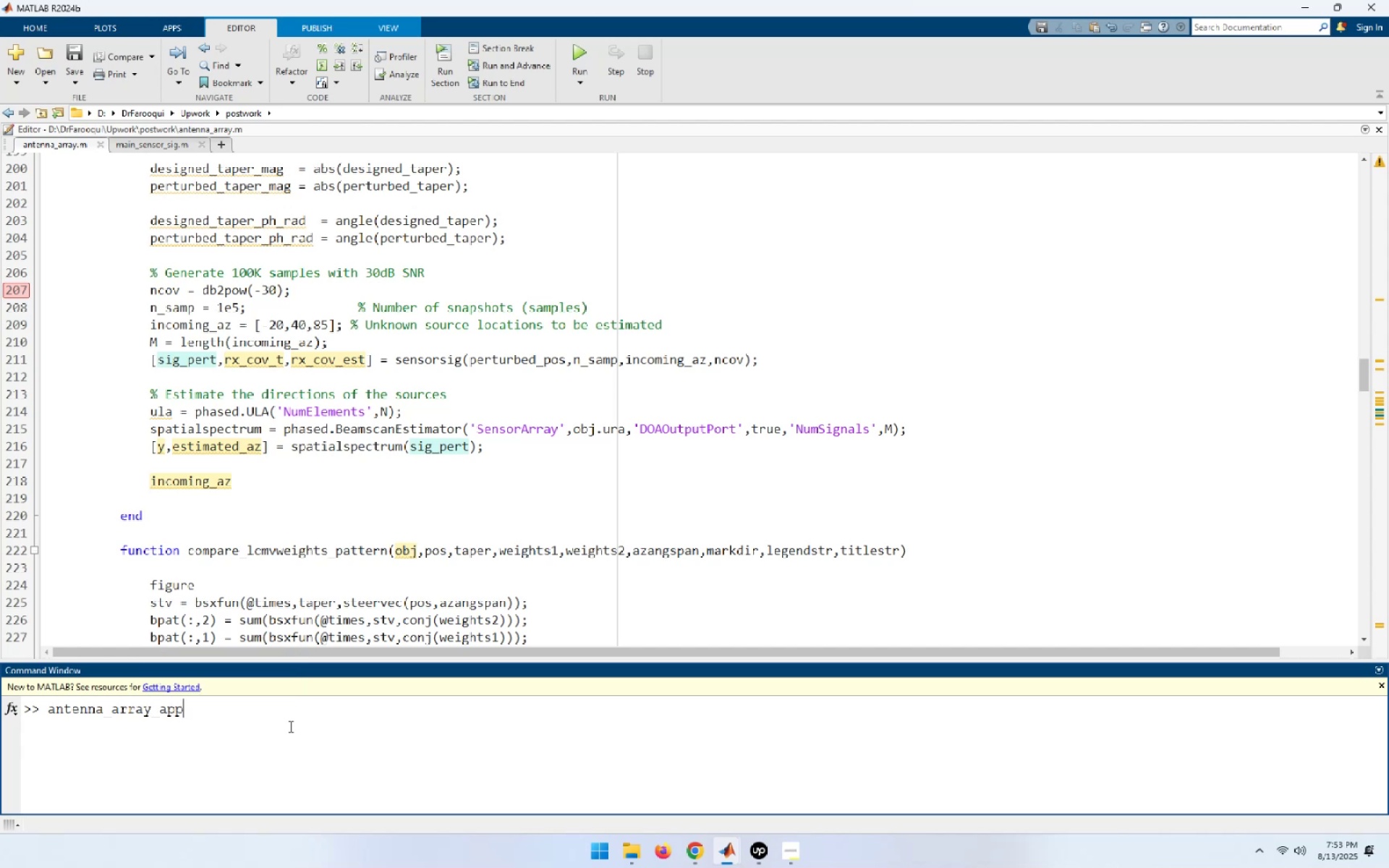 
key(NumpadEnter)
 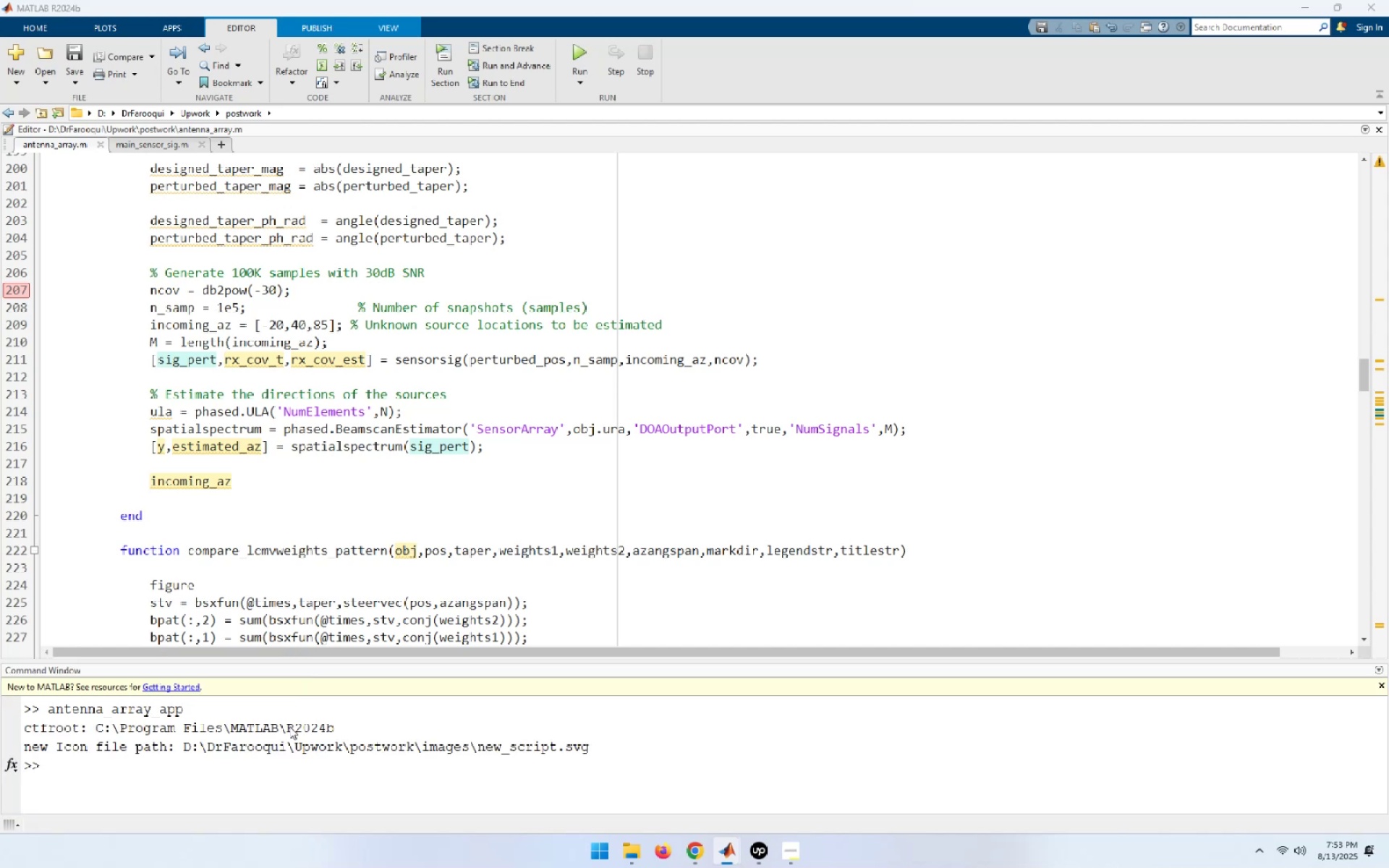 
wait(9.37)
 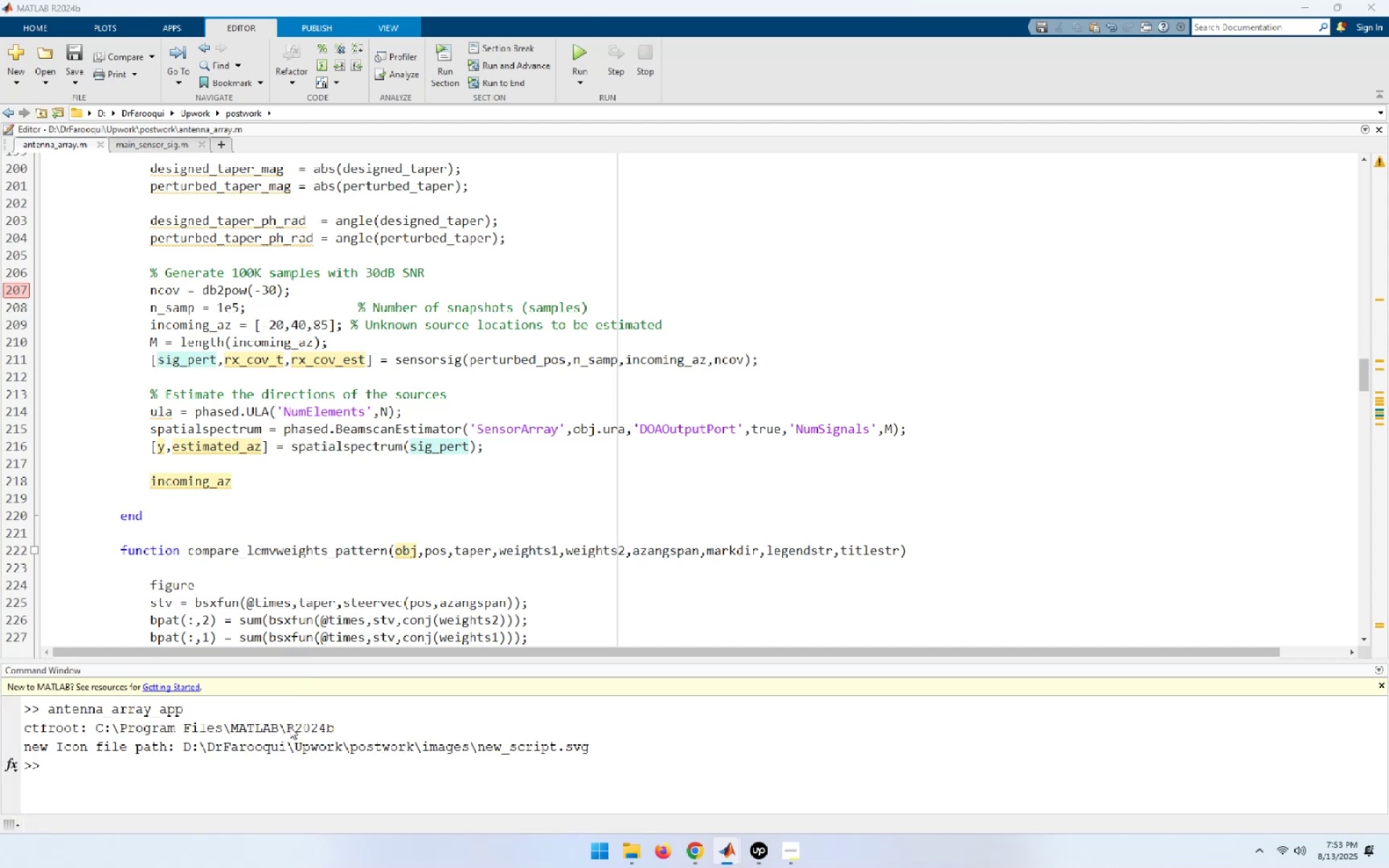 
left_click([121, 433])
 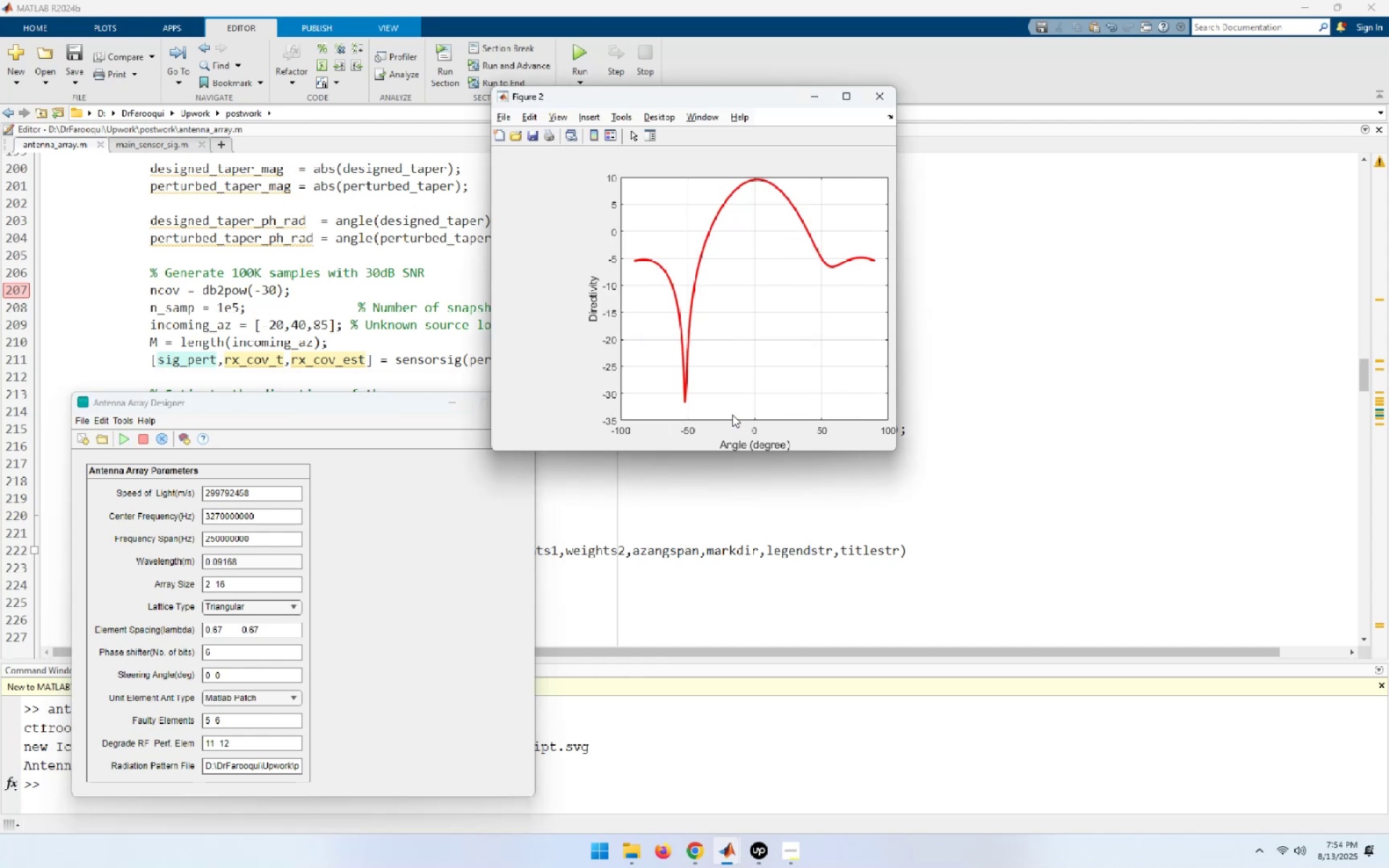 
wait(31.5)
 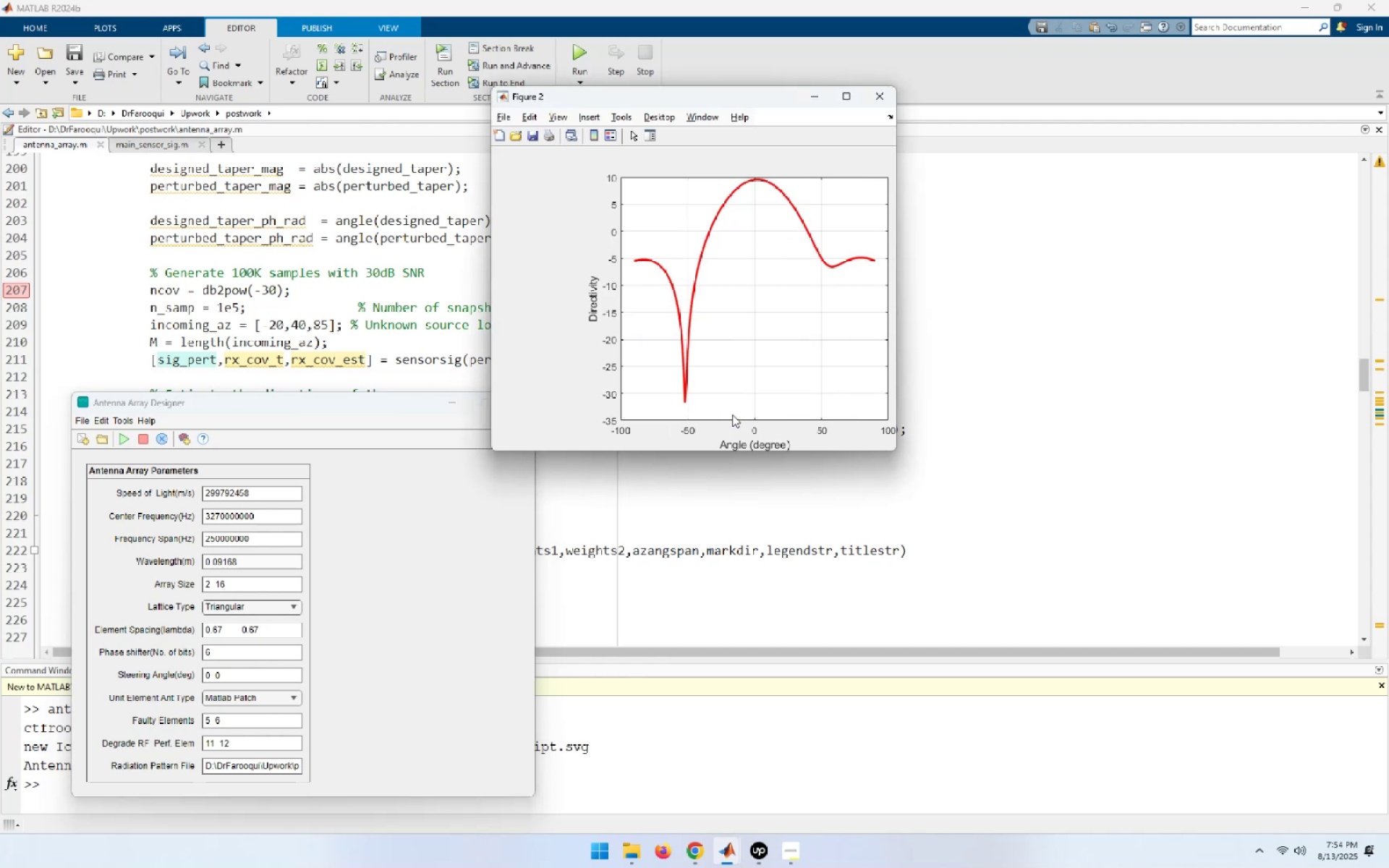 
left_click([151, 311])
 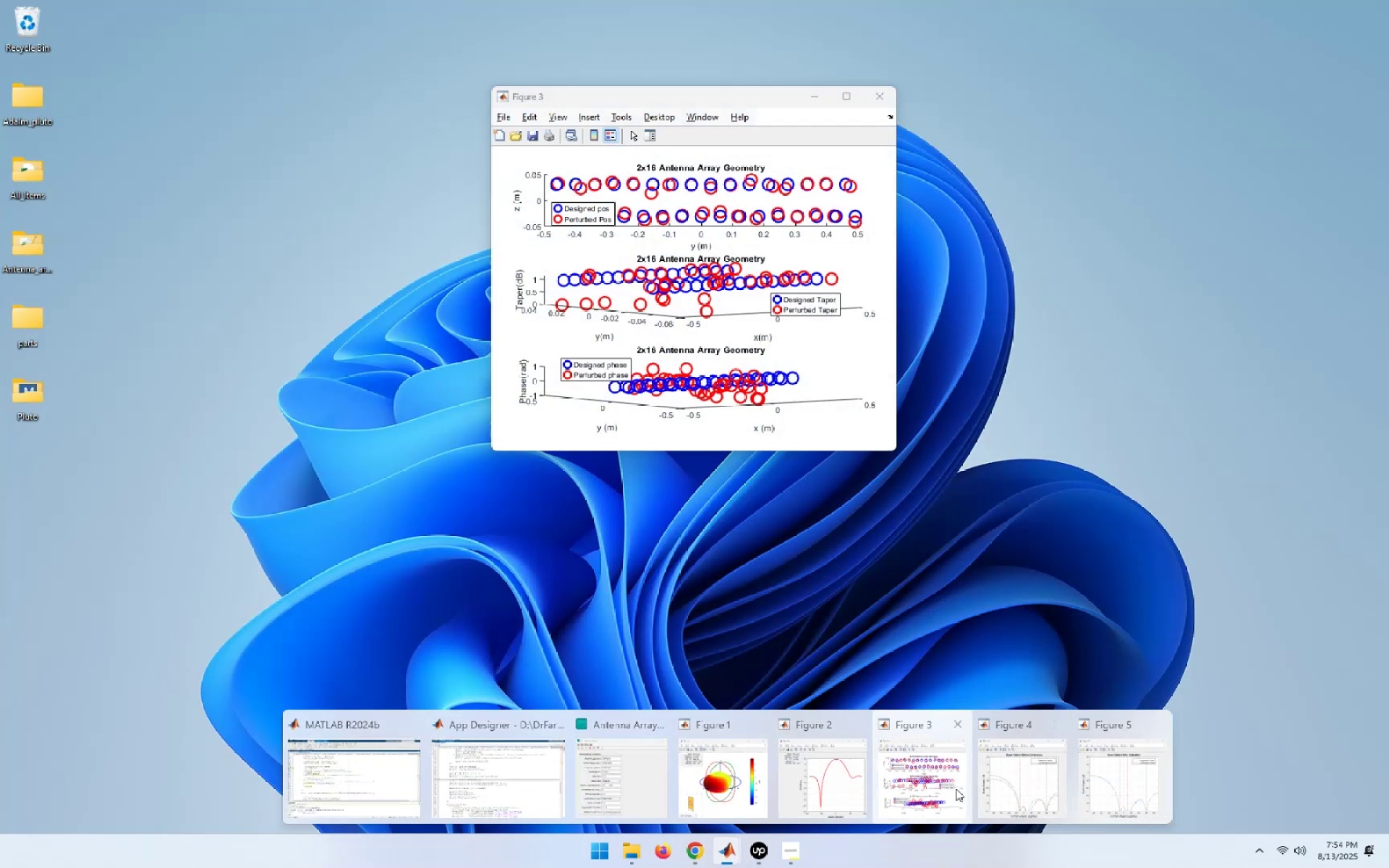 
wait(6.27)
 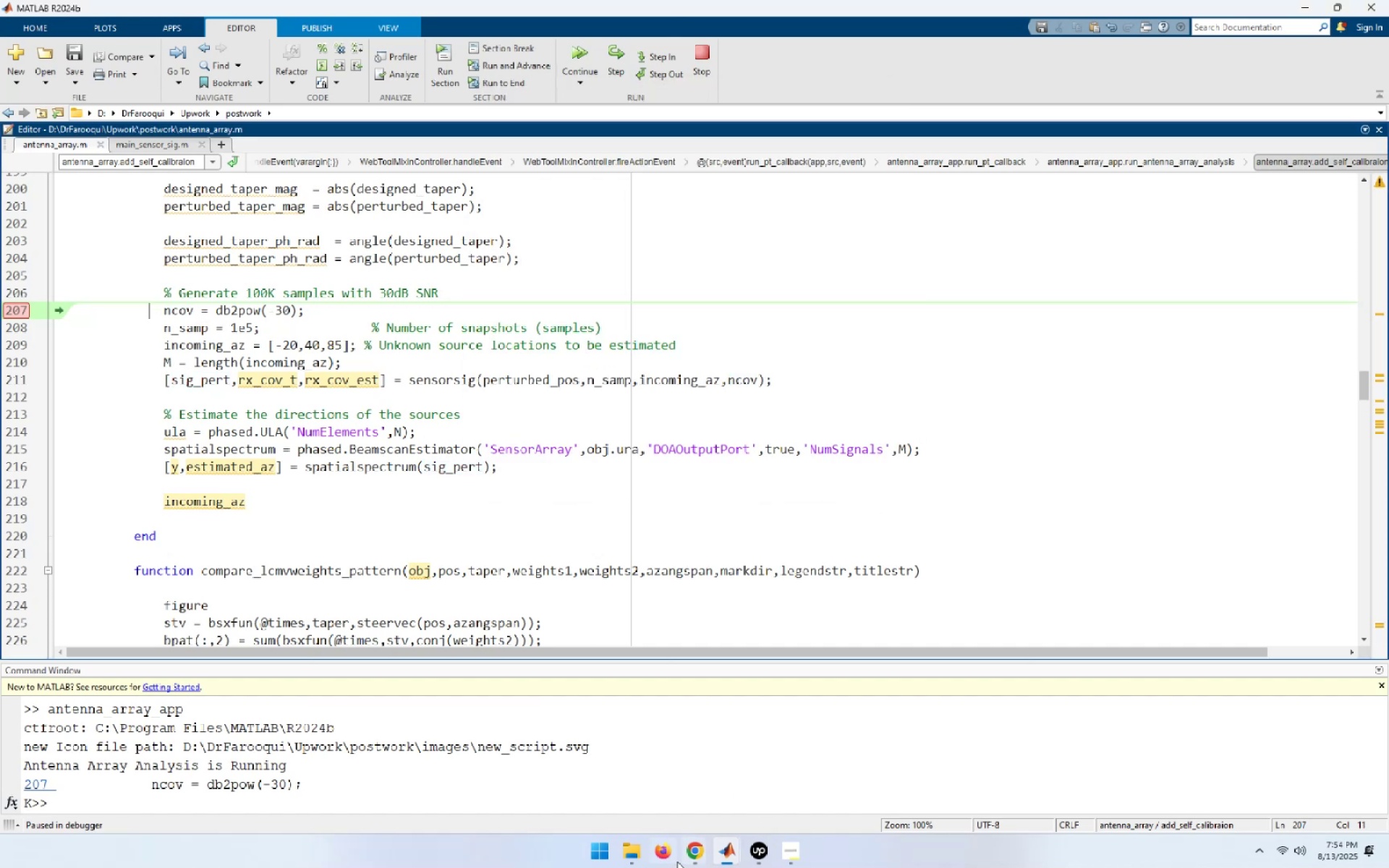 
left_click([349, 773])
 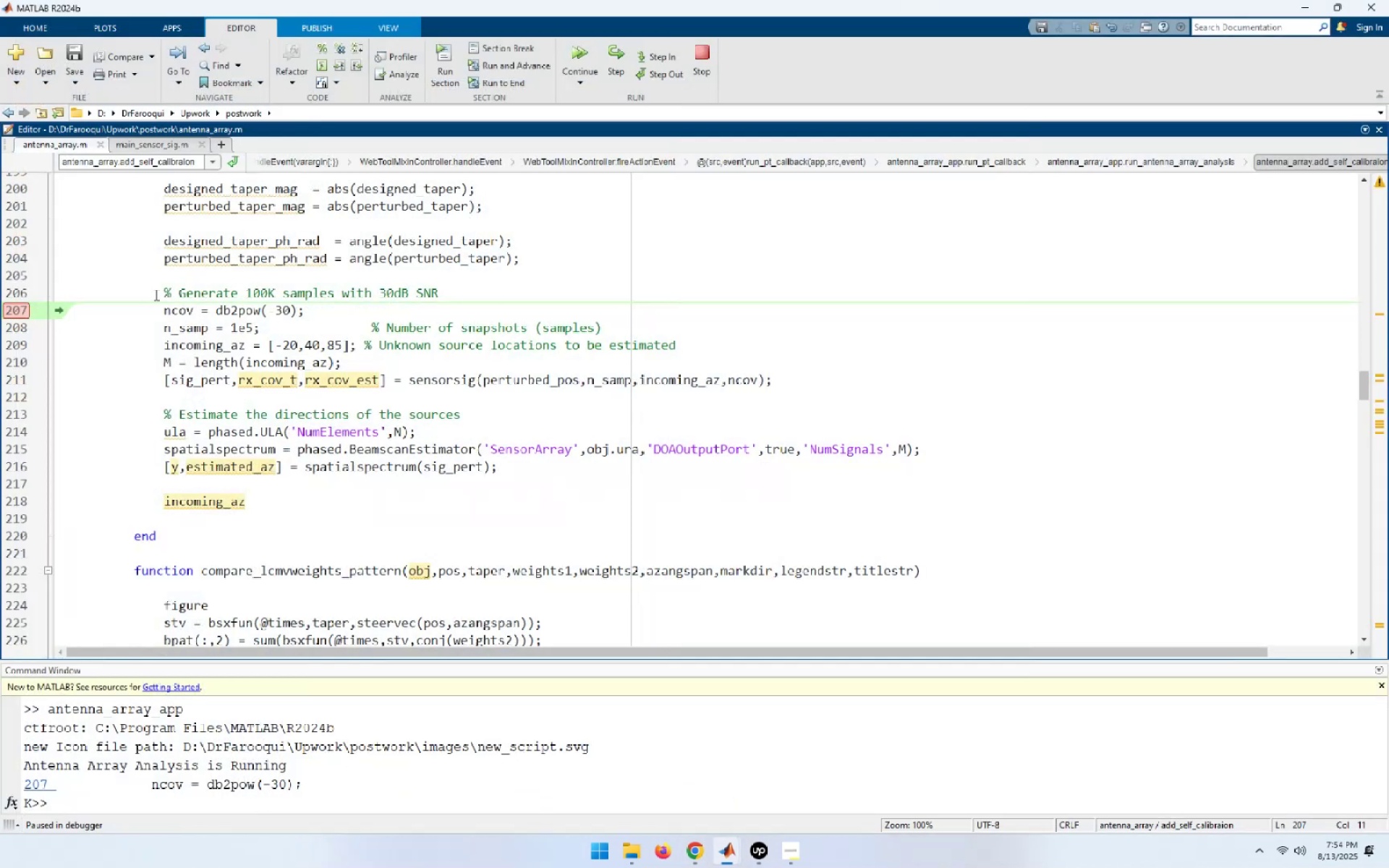 
left_click_drag(start_coordinate=[155, 310], to_coordinate=[803, 378])
 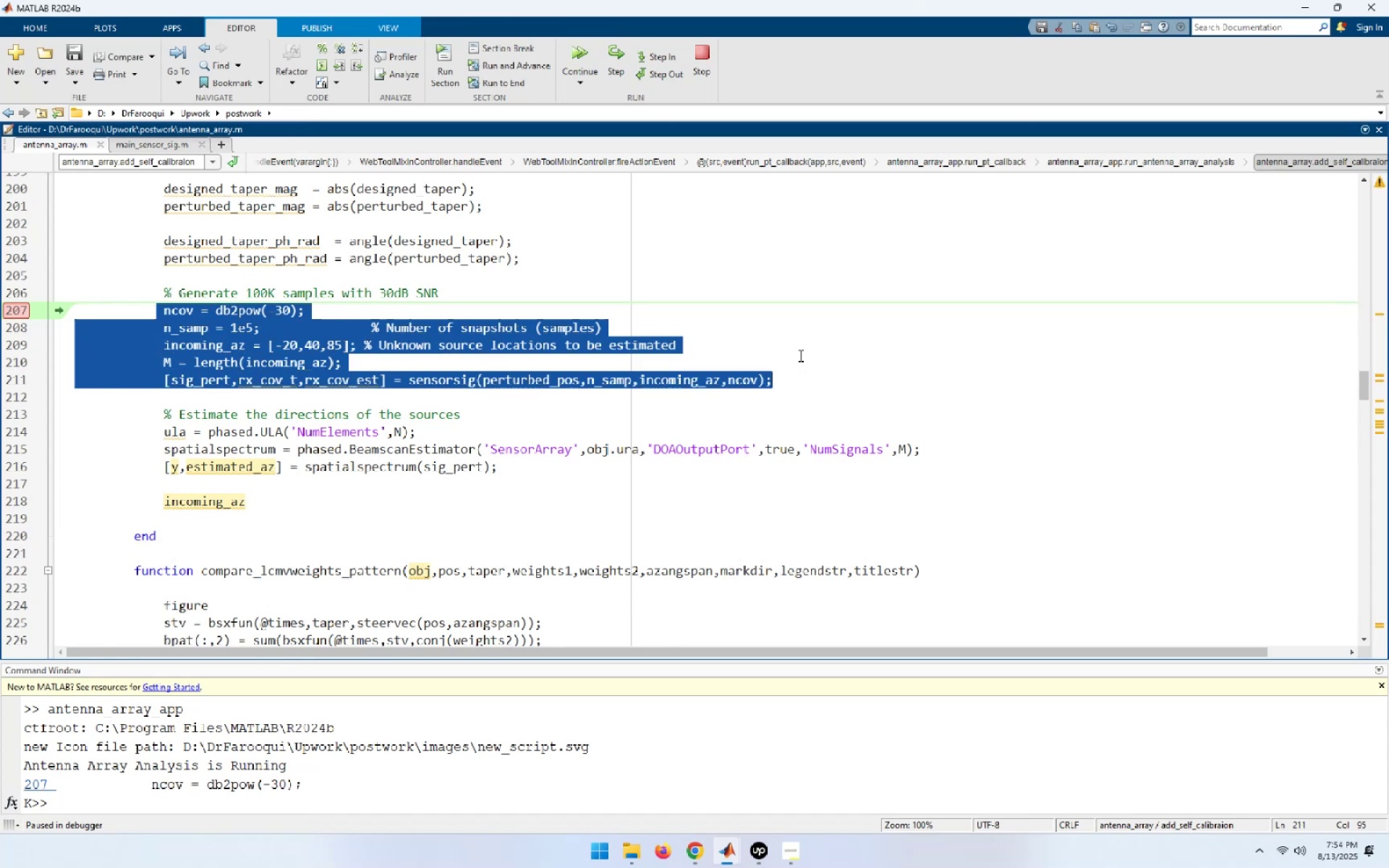 
key(F9)
 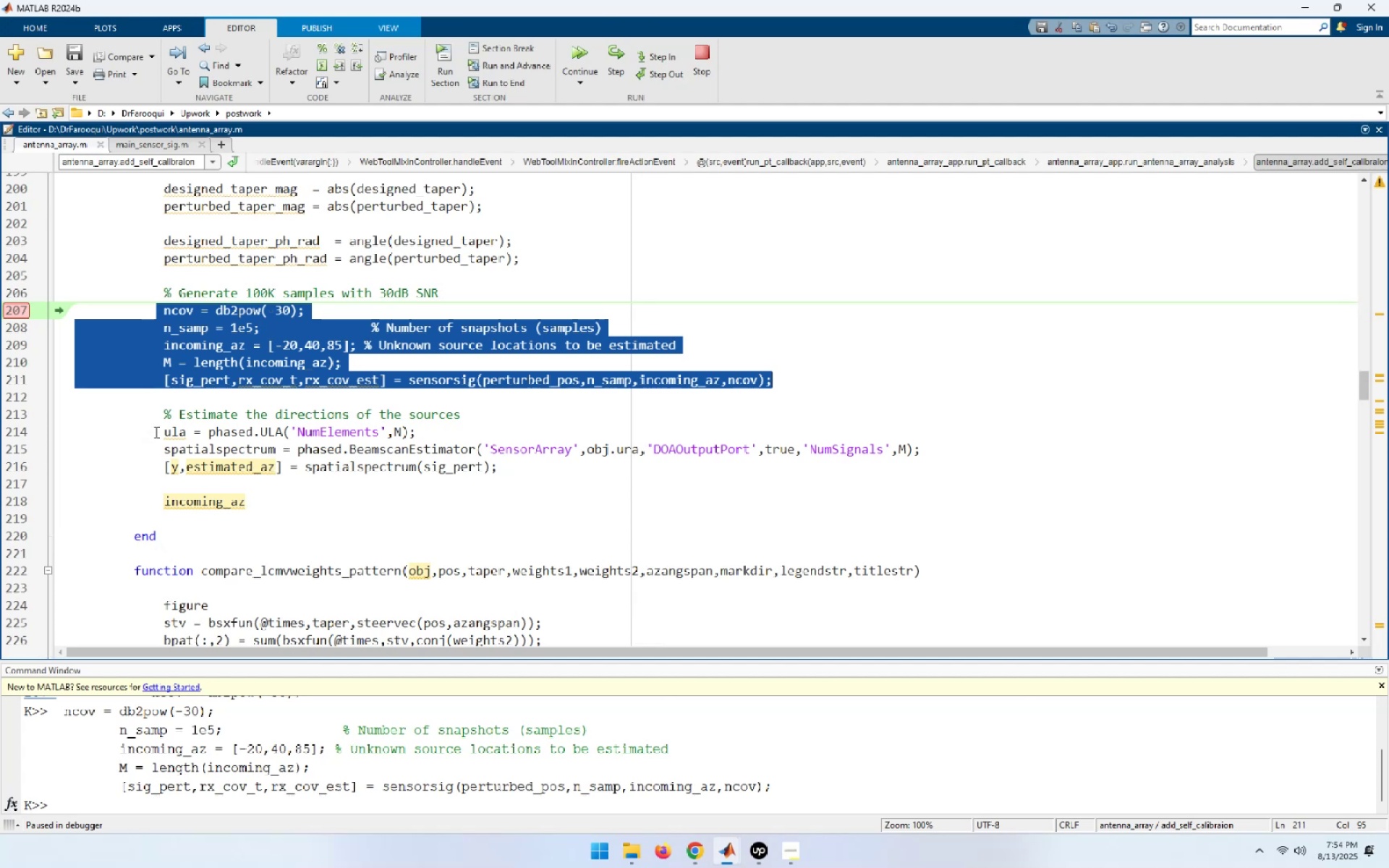 
wait(6.17)
 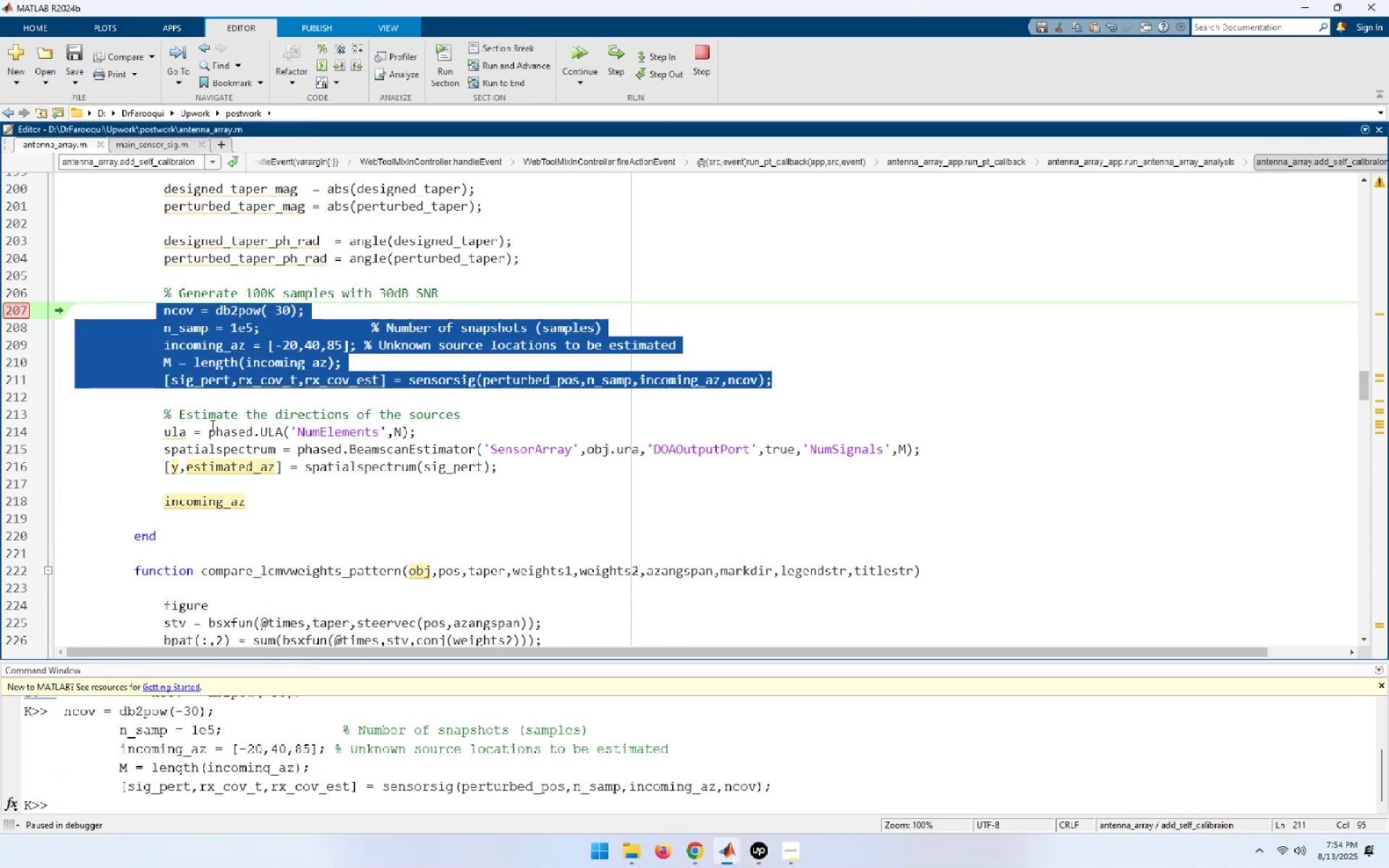 
left_click([162, 433])
 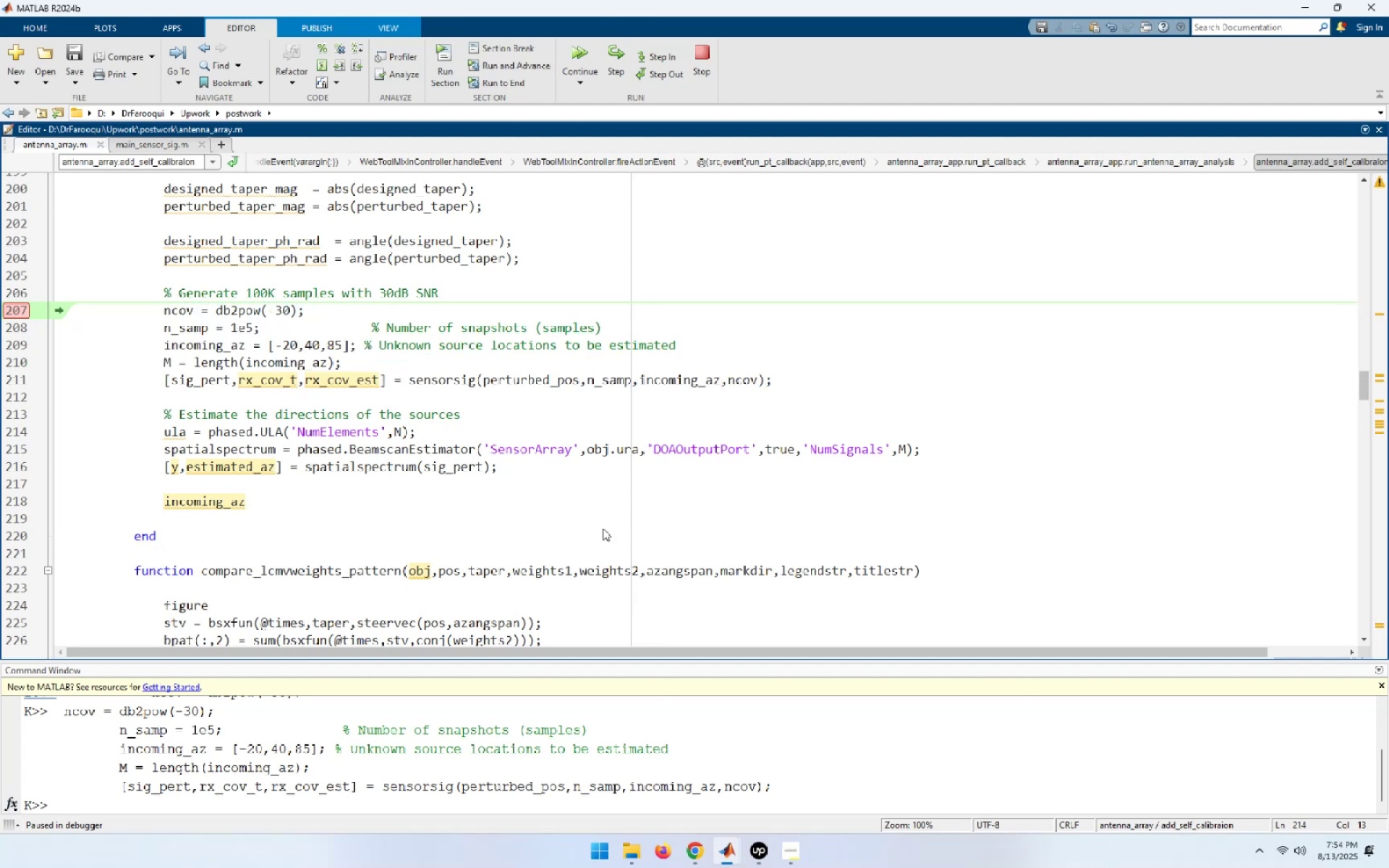 
key(Shift+ShiftLeft)
 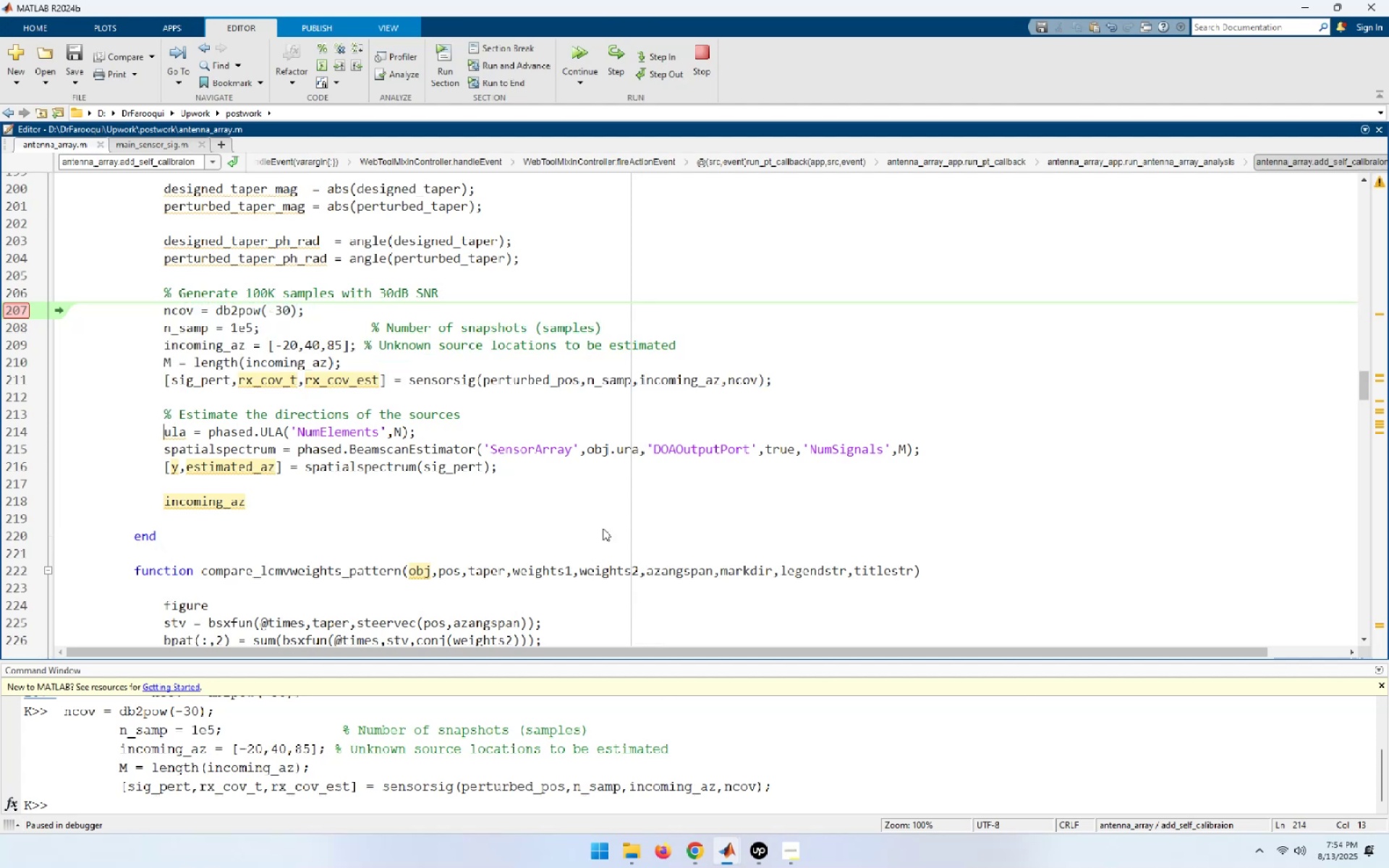 
key(Shift+End)
 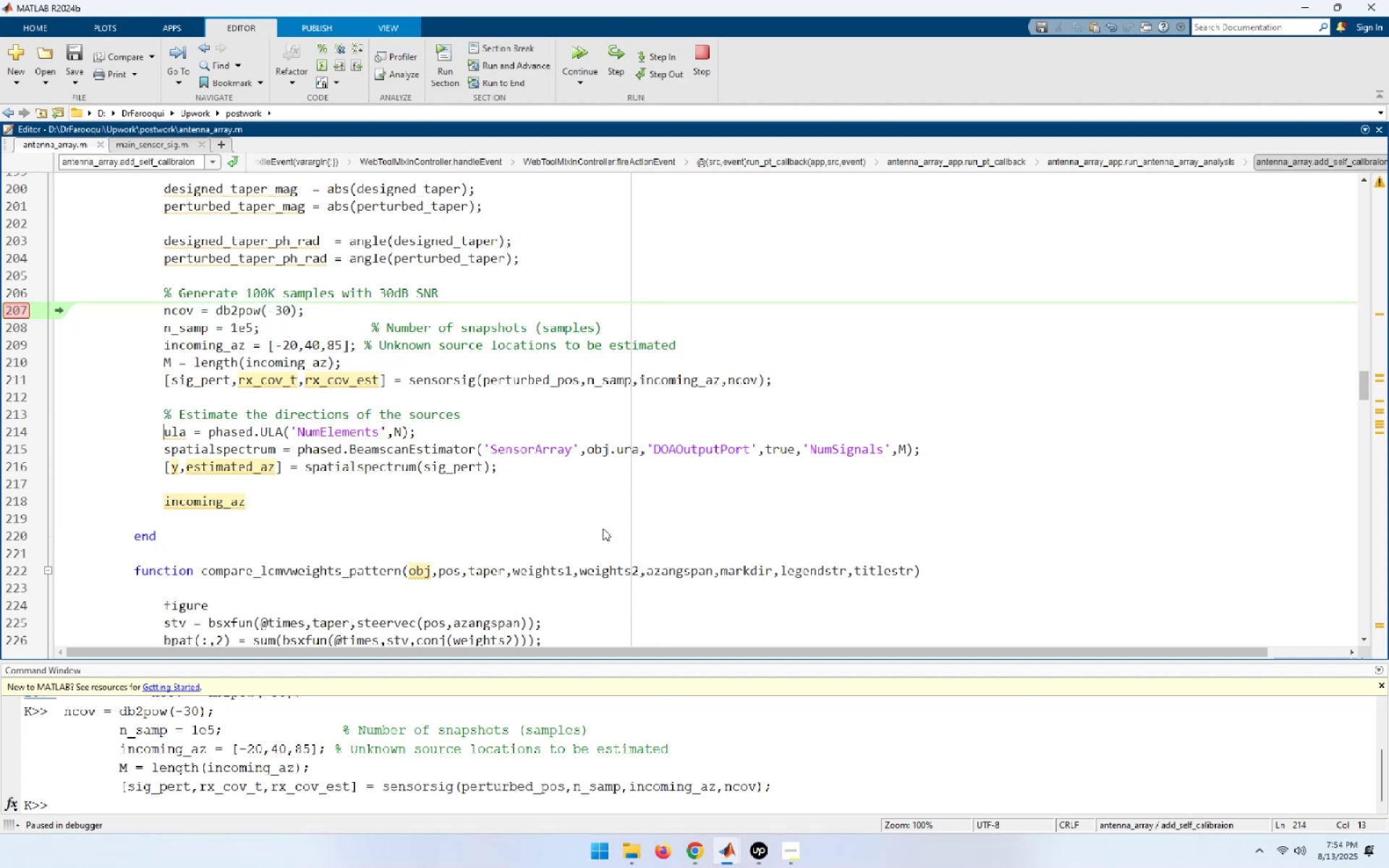 
key(Shift+Delete)
 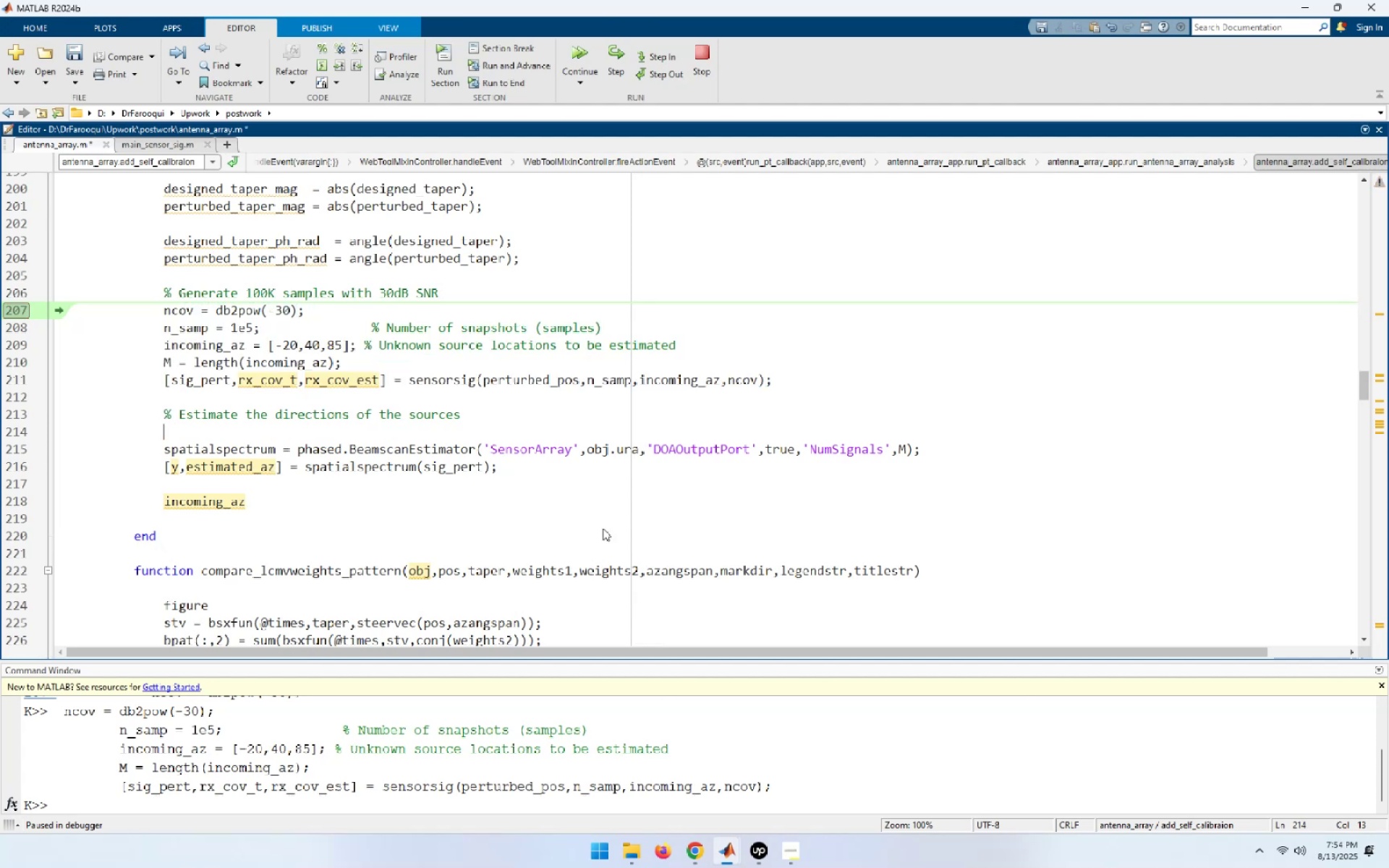 
key(ArrowUp)
 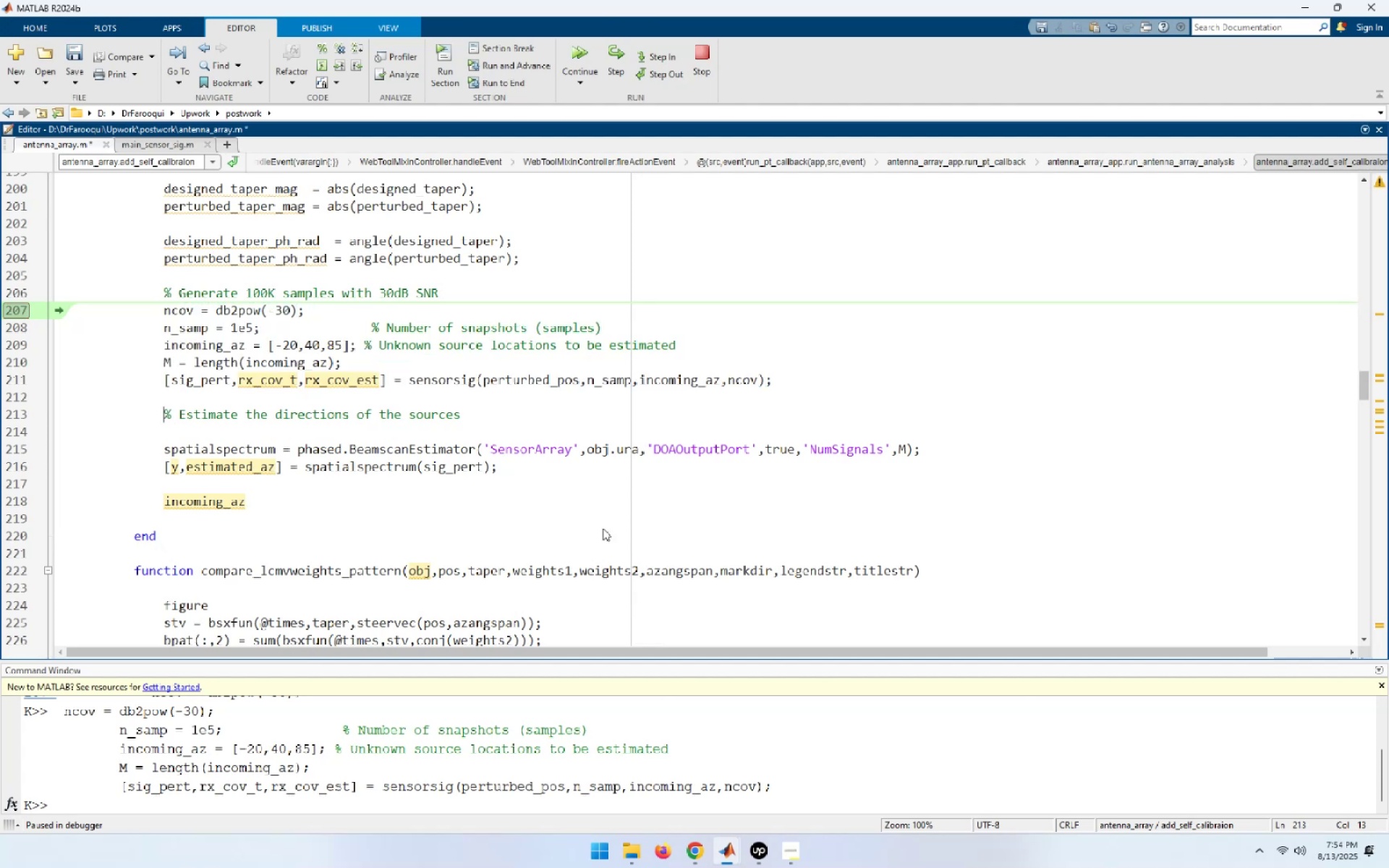 
key(End)
 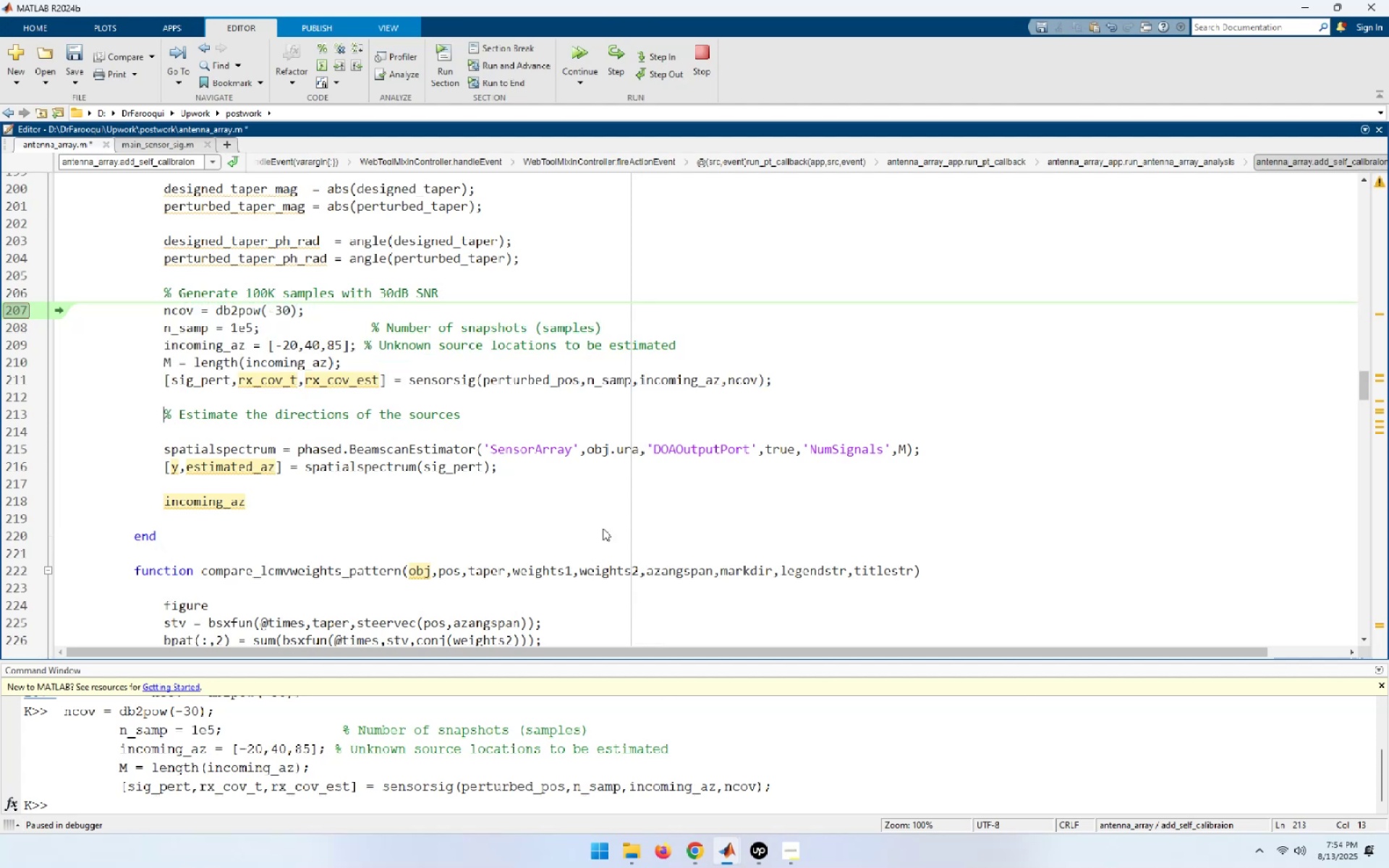 
key(Delete)
 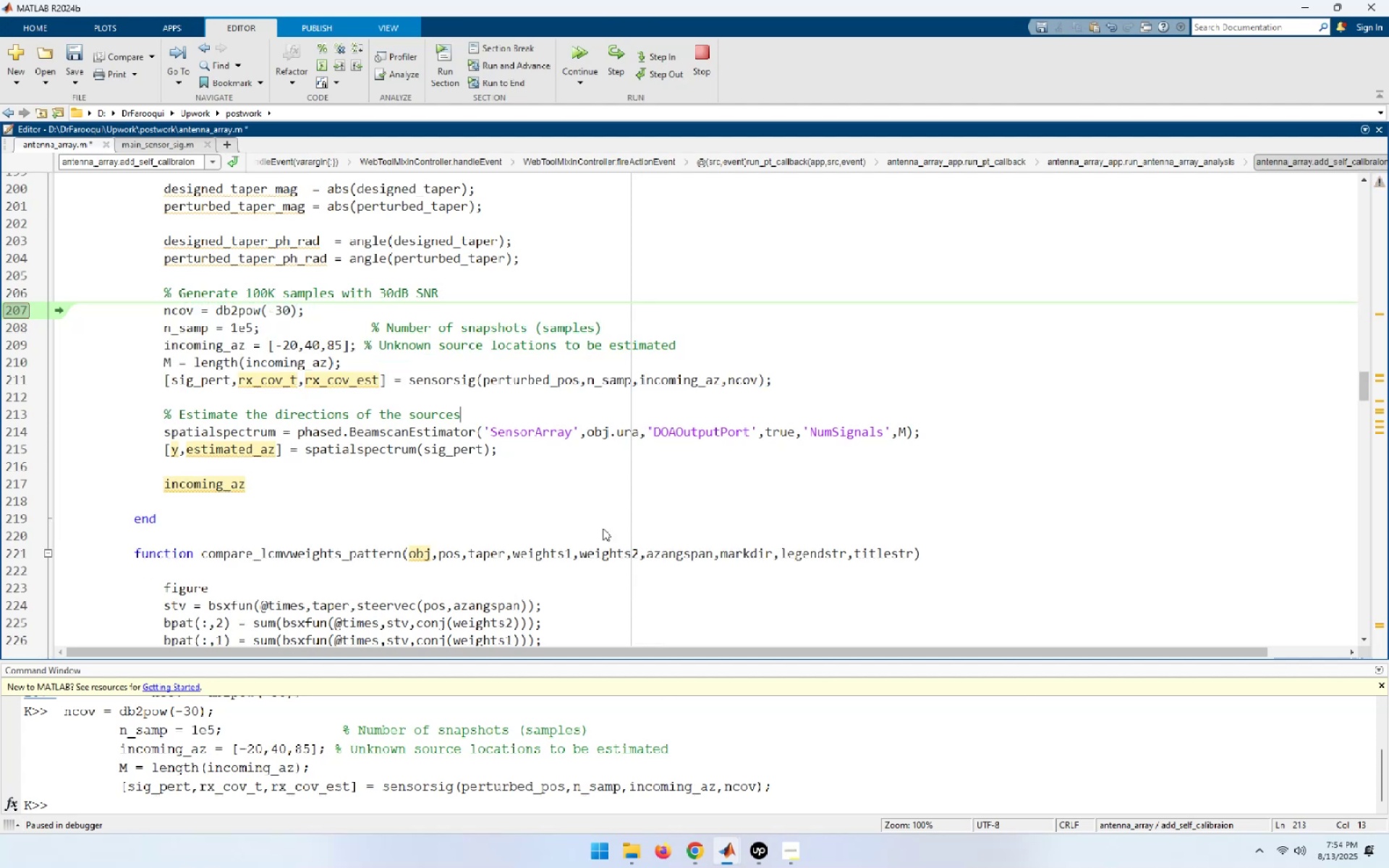 
key(ArrowDown)
 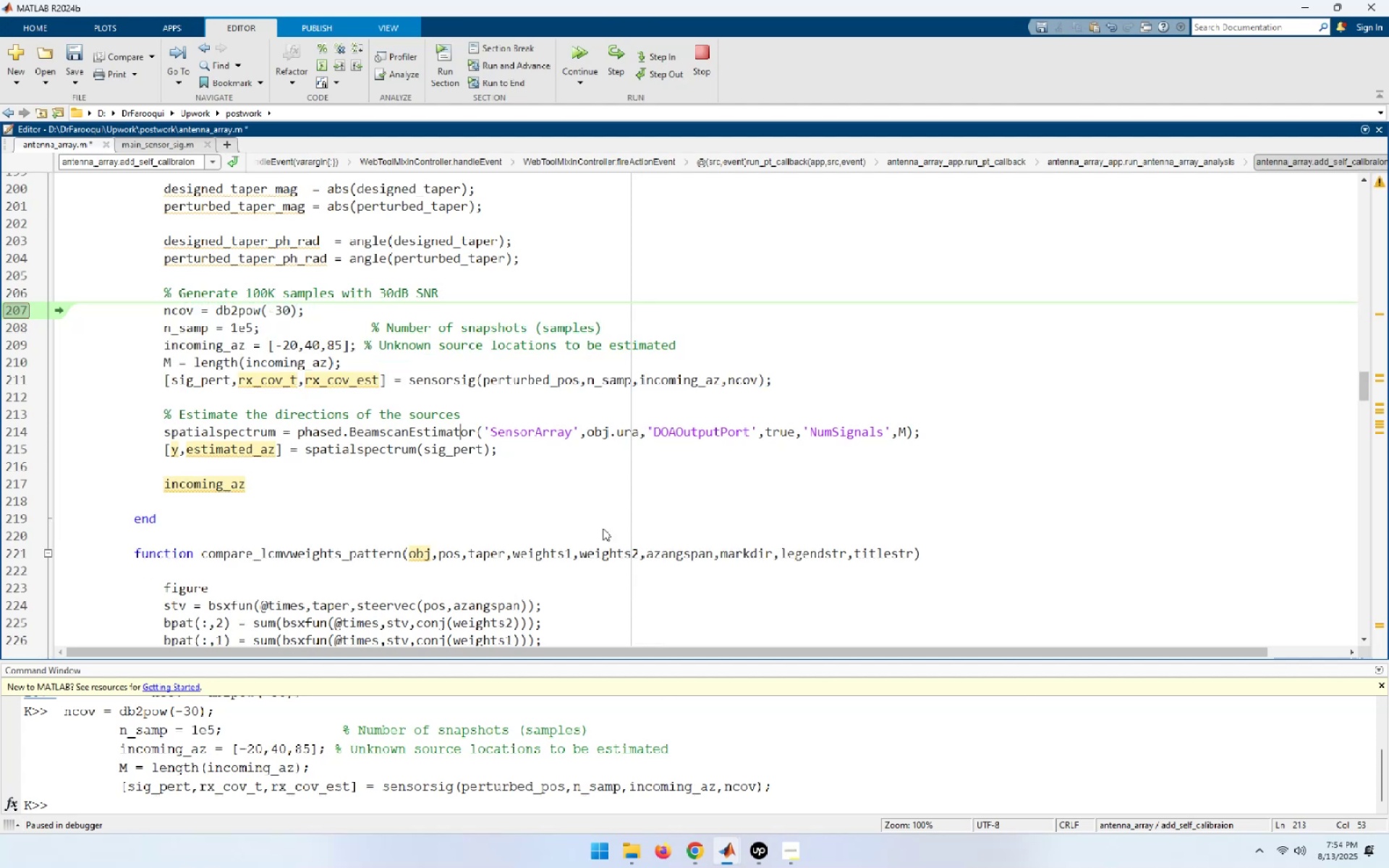 
key(Home)
 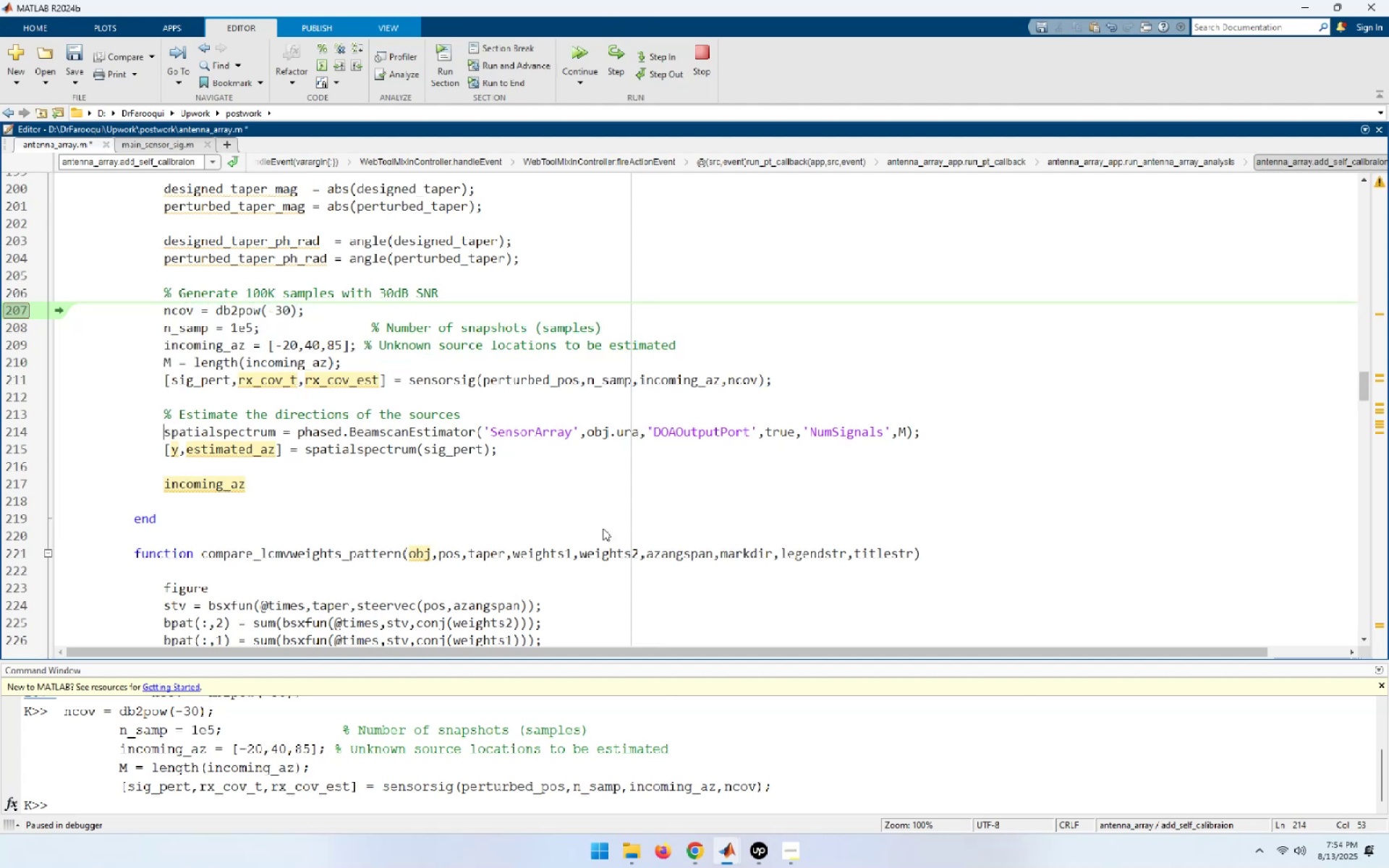 
key(Shift+End)
 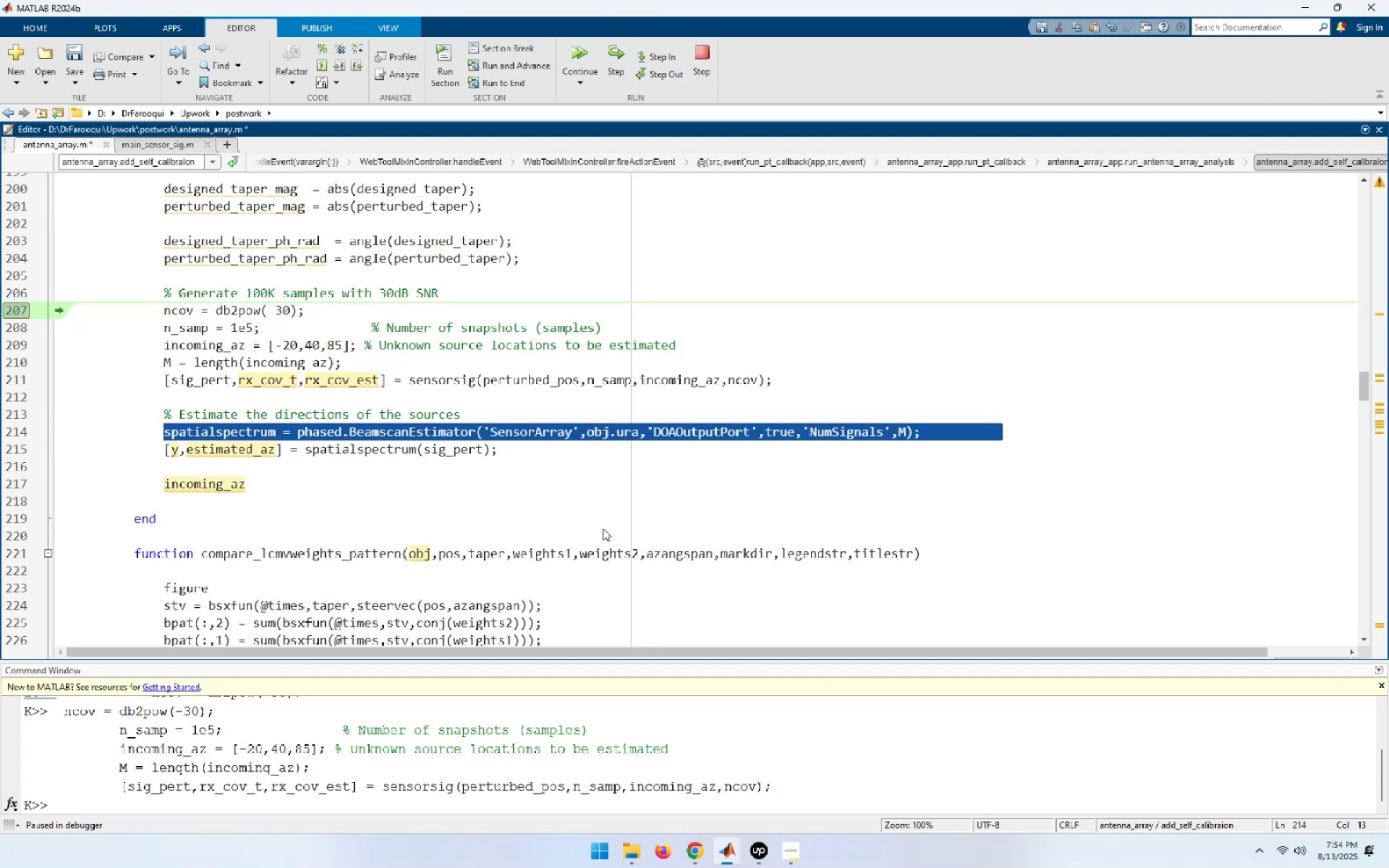 
key(Shift+ArrowDown)
 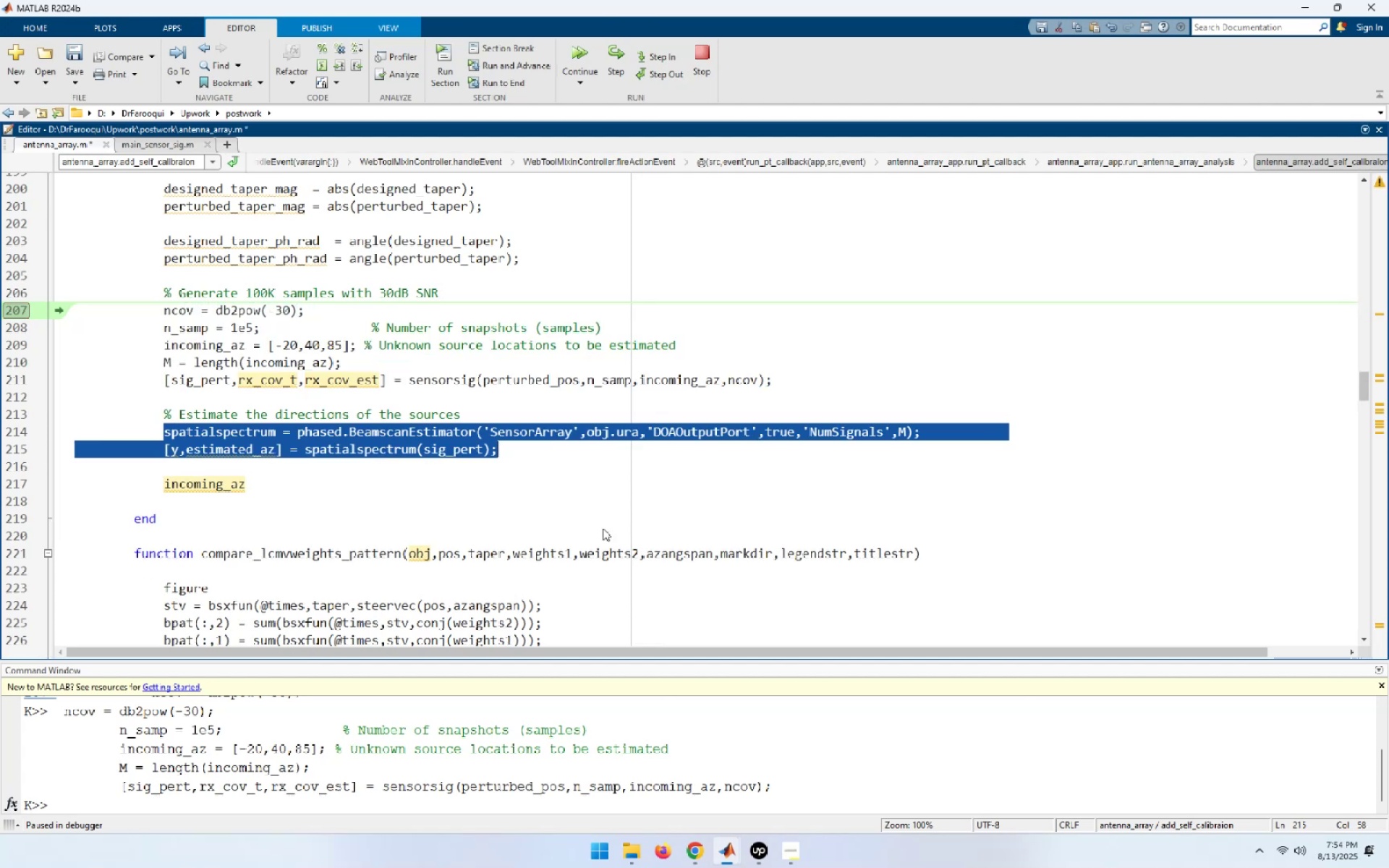 
key(F9)
 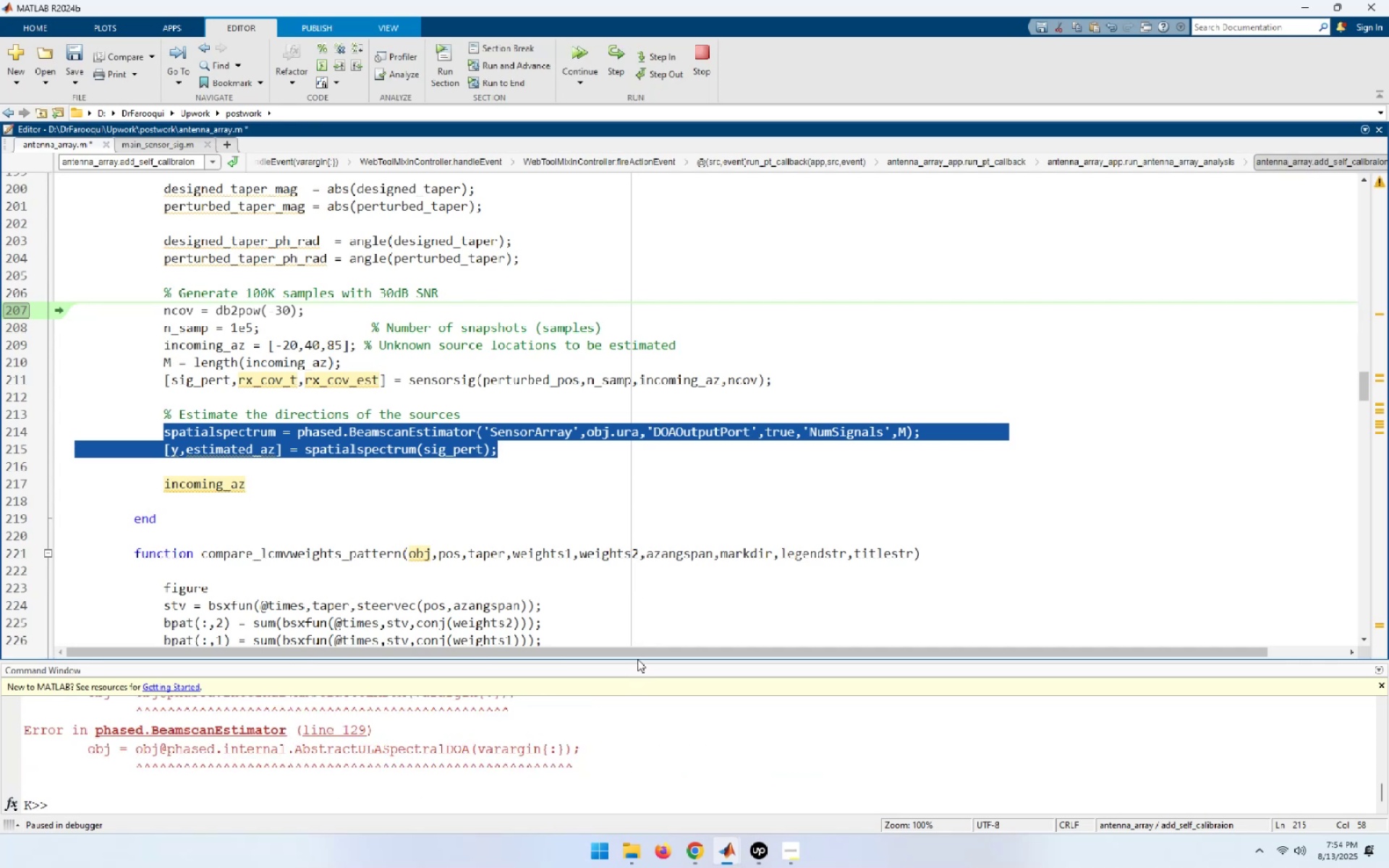 
wait(7.58)
 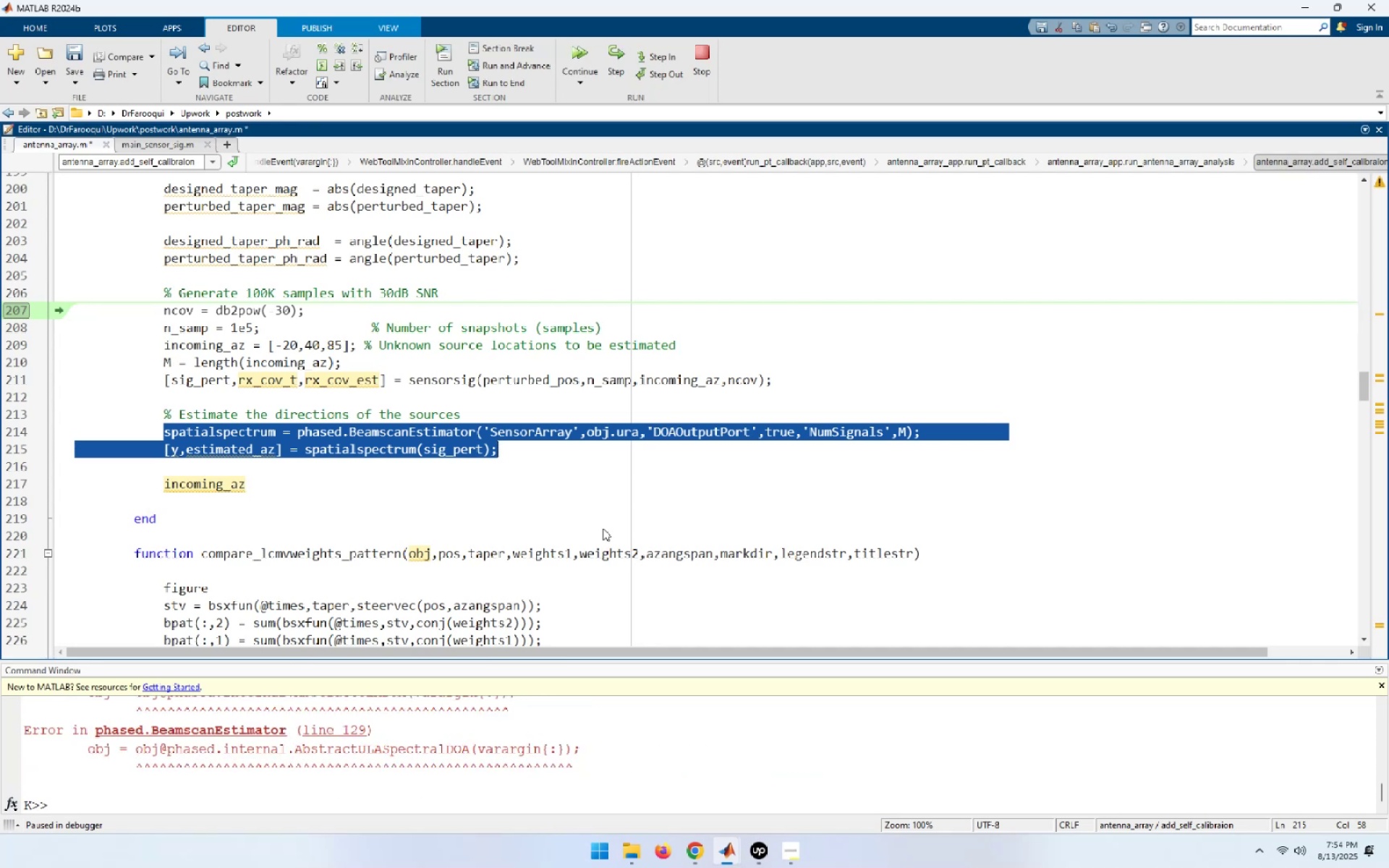 
left_click_drag(start_coordinate=[637, 658], to_coordinate=[648, 532])
 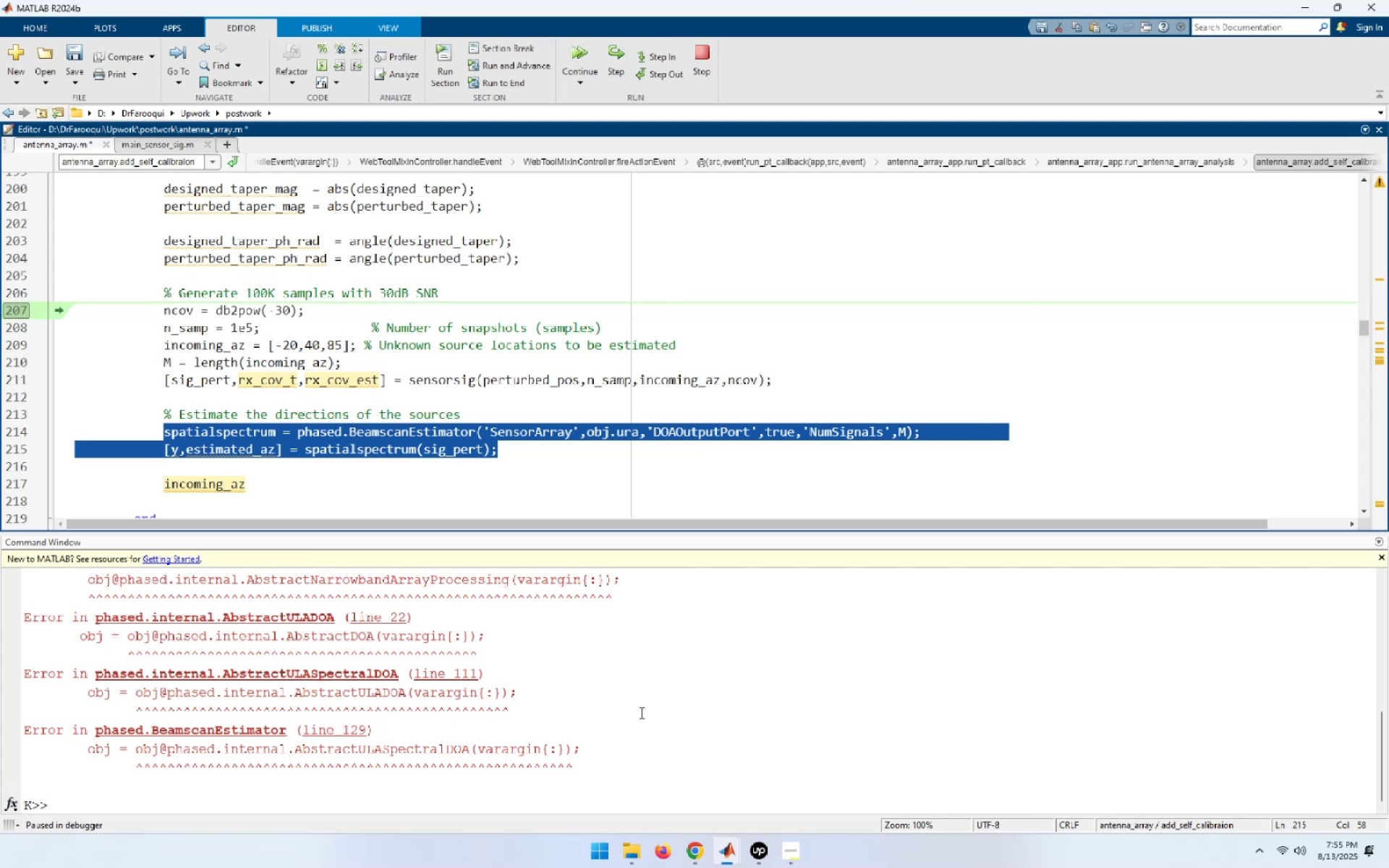 
left_click([640, 712])
 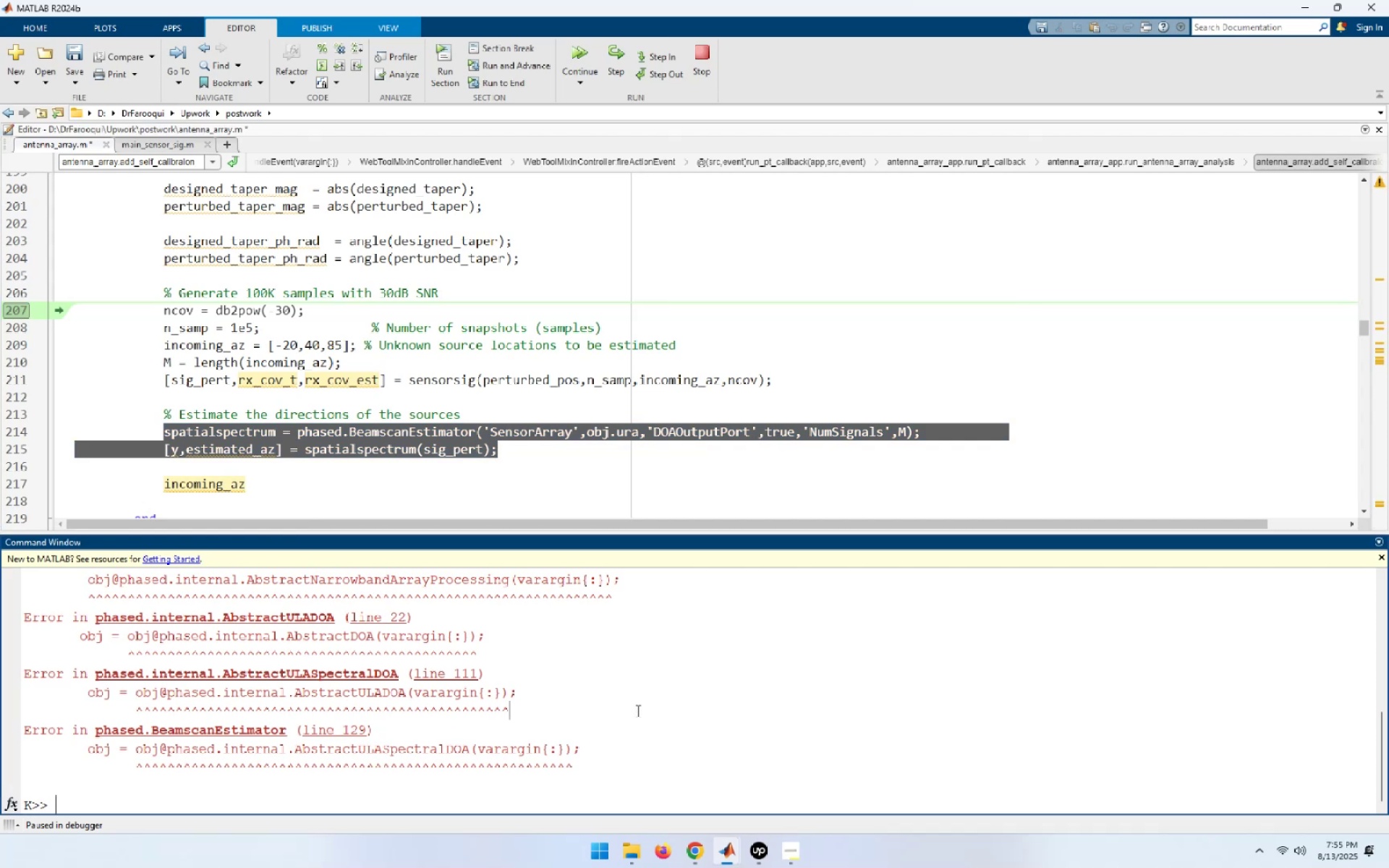 
scroll: coordinate [634, 702], scroll_direction: up, amount: 5.0
 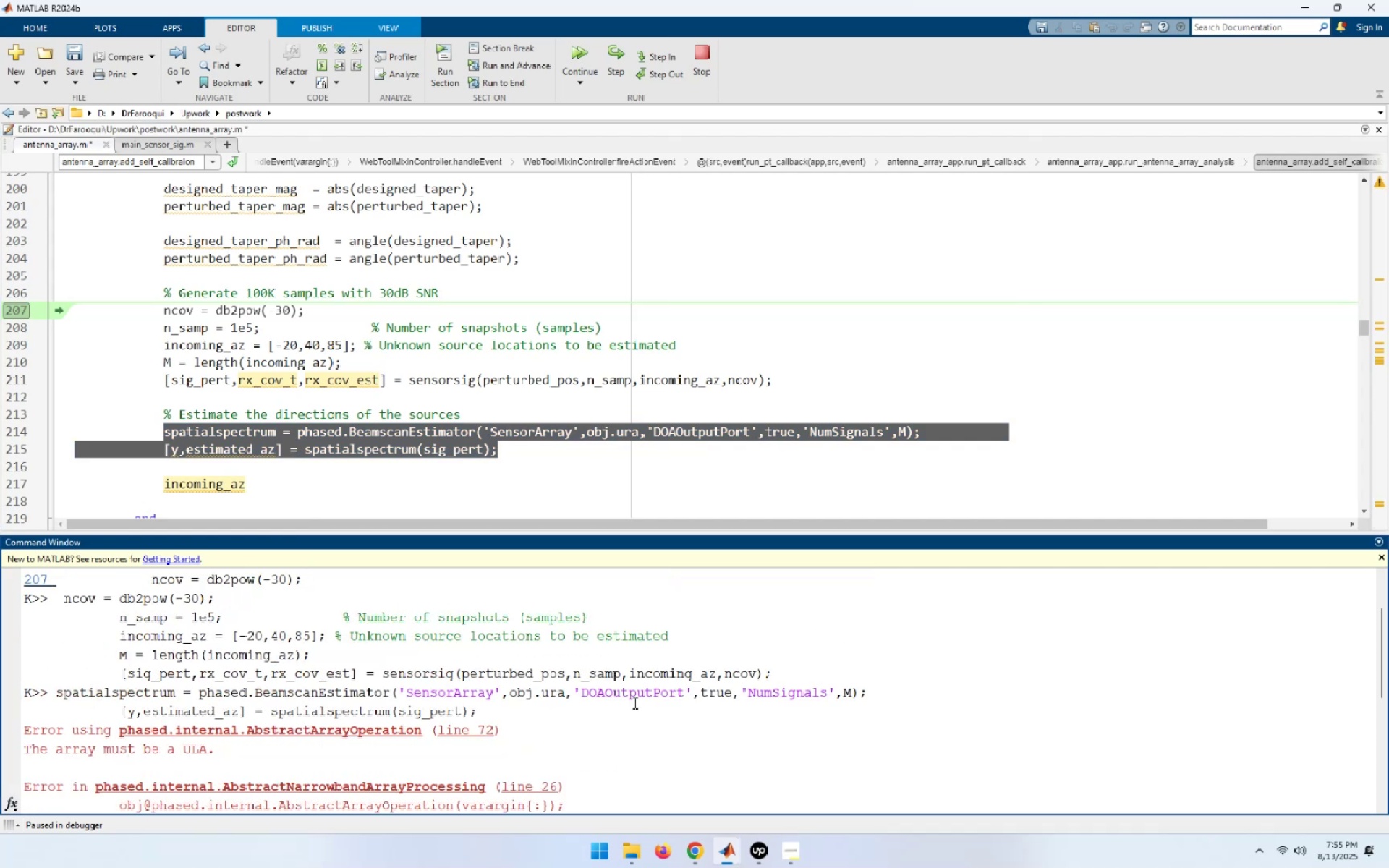 
wait(8.82)
 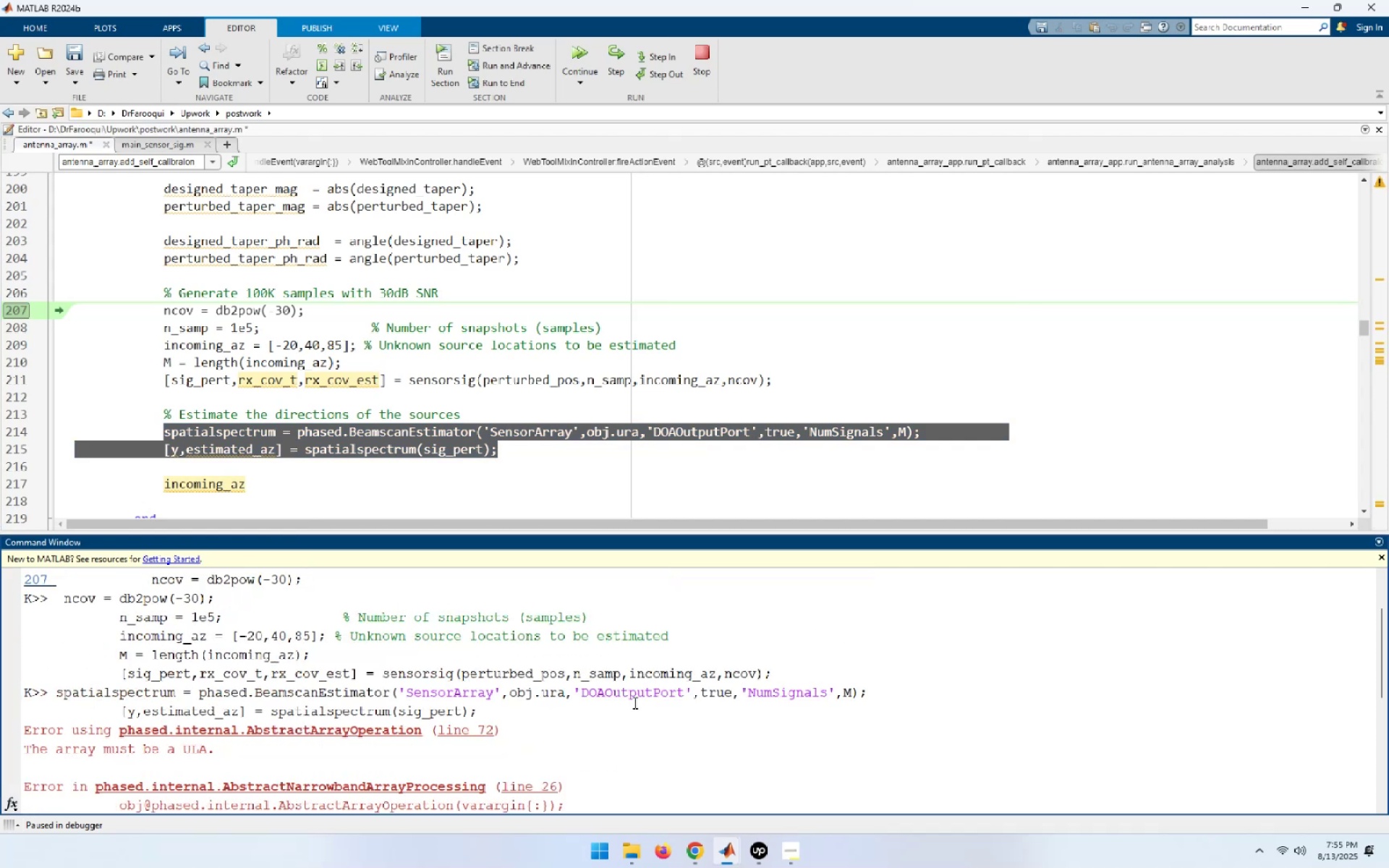 
left_click_drag(start_coordinate=[472, 429], to_coordinate=[300, 434])
 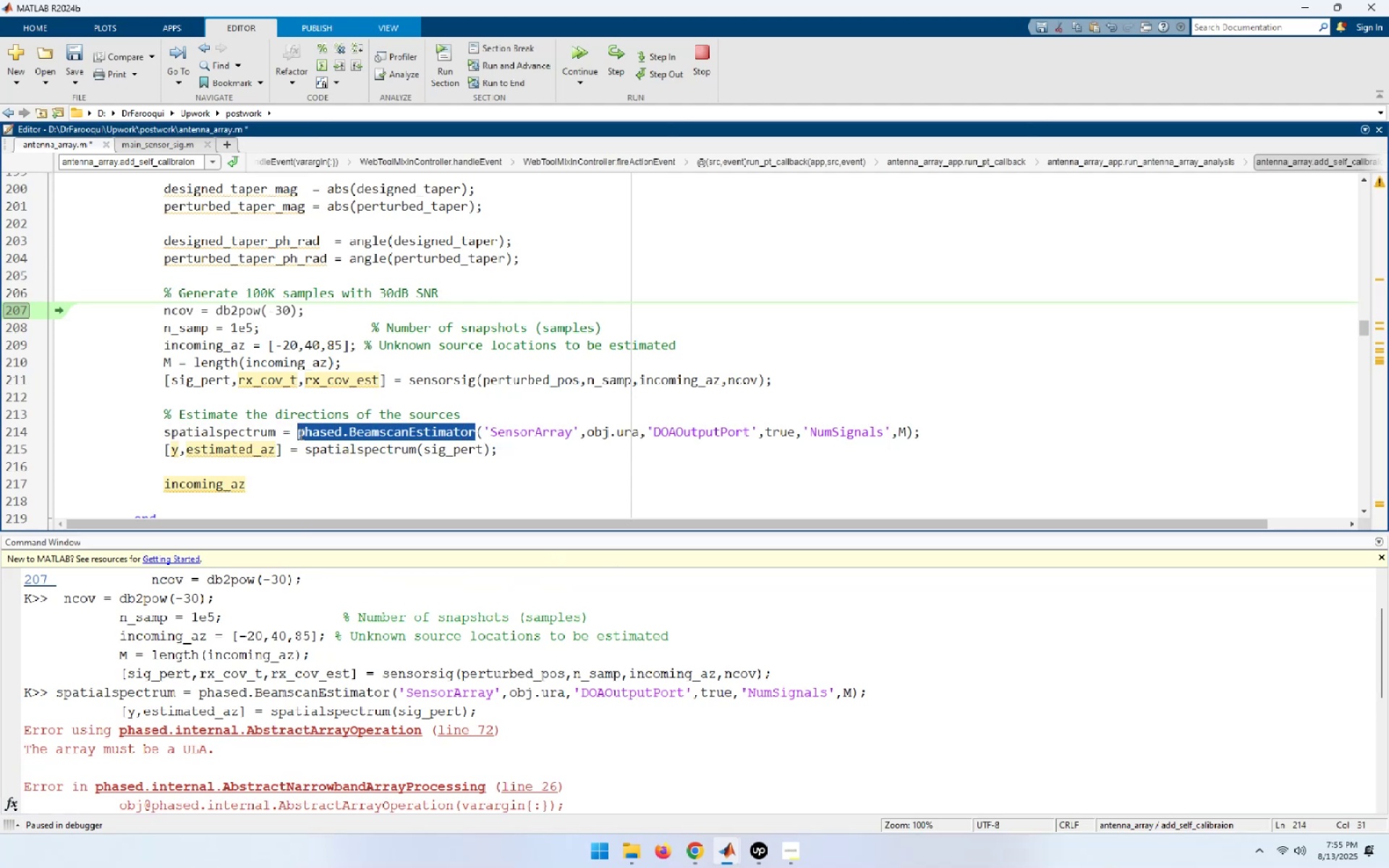 
key(Control+C)
 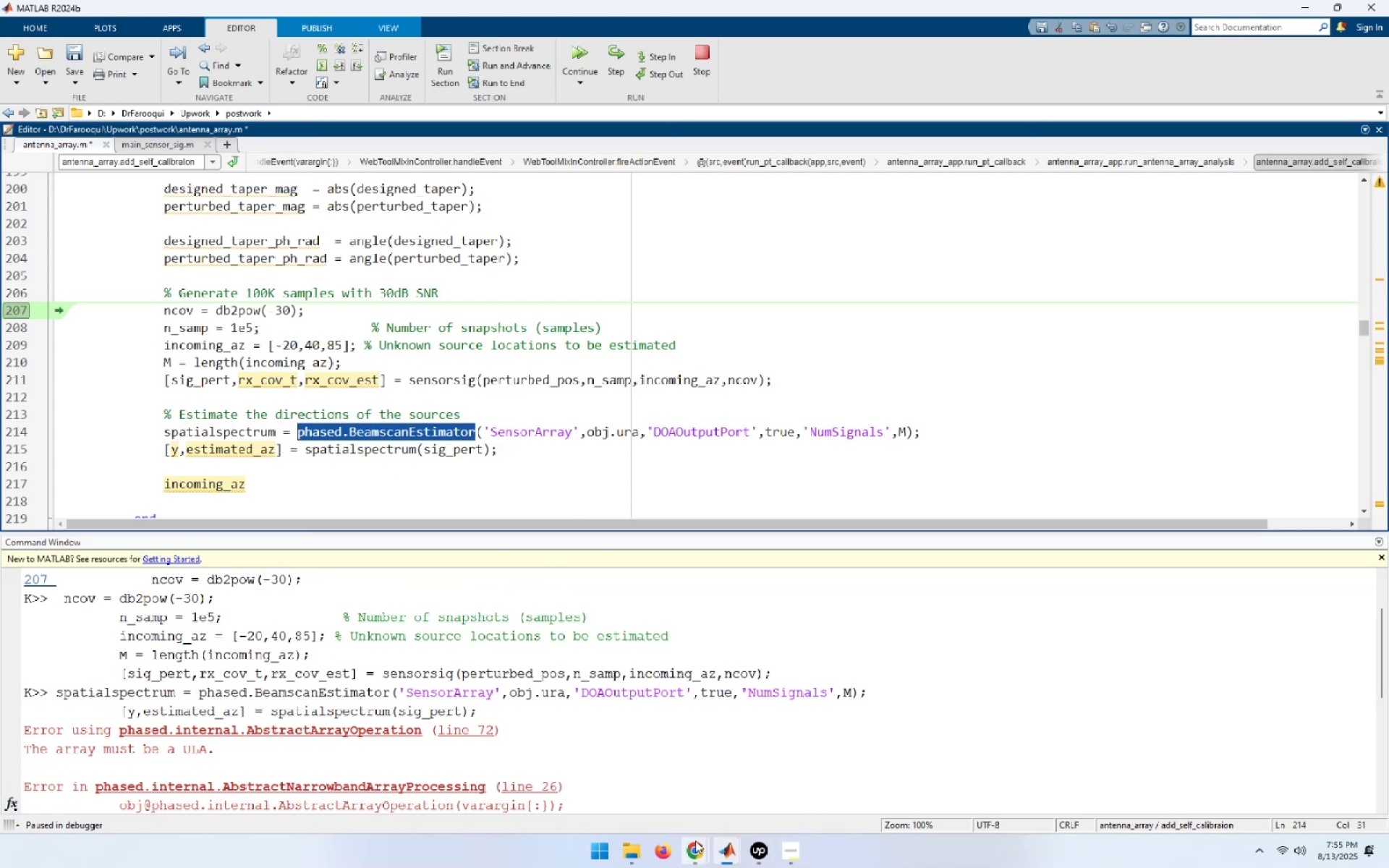 
left_click([695, 840])
 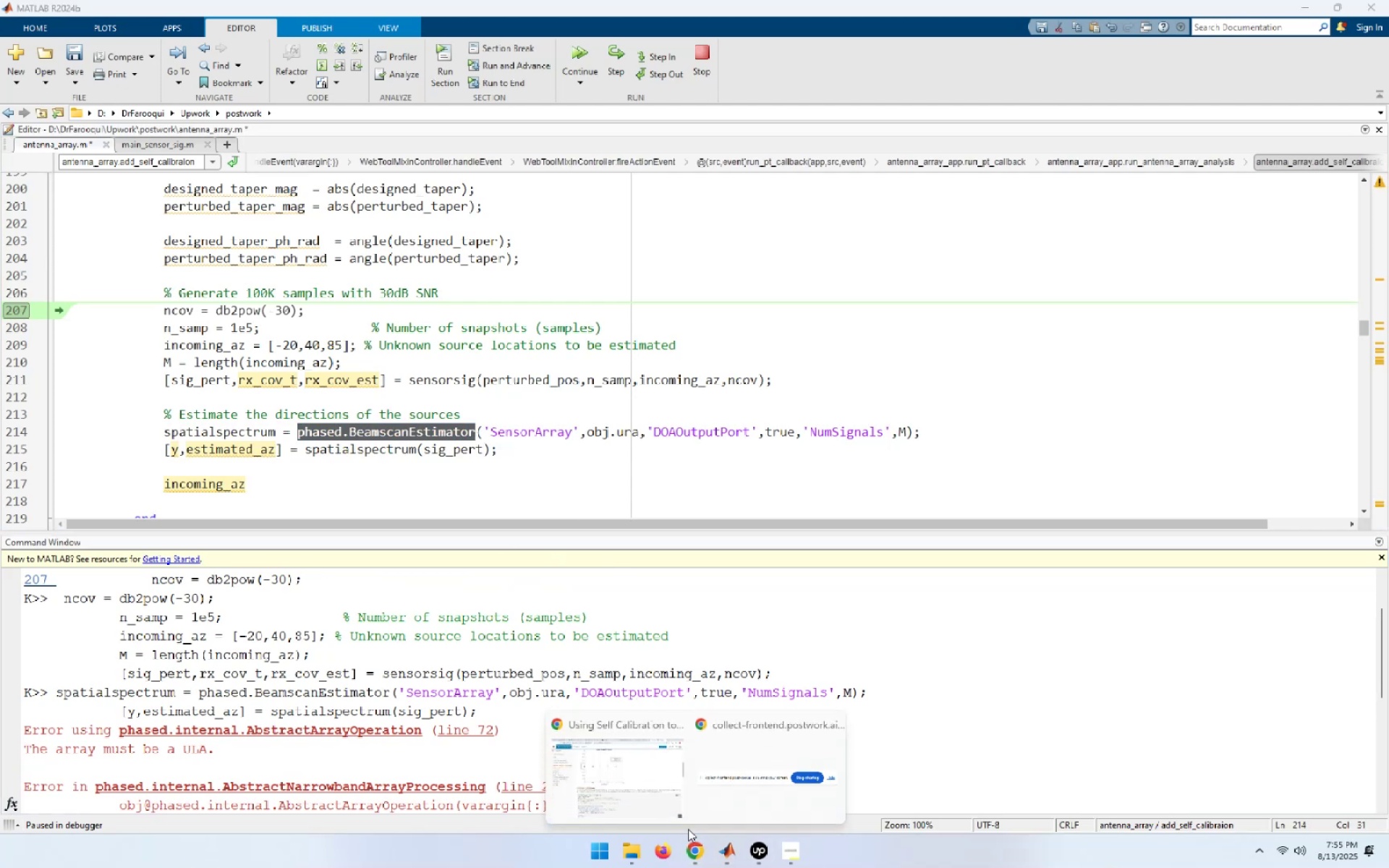 
left_click([626, 778])
 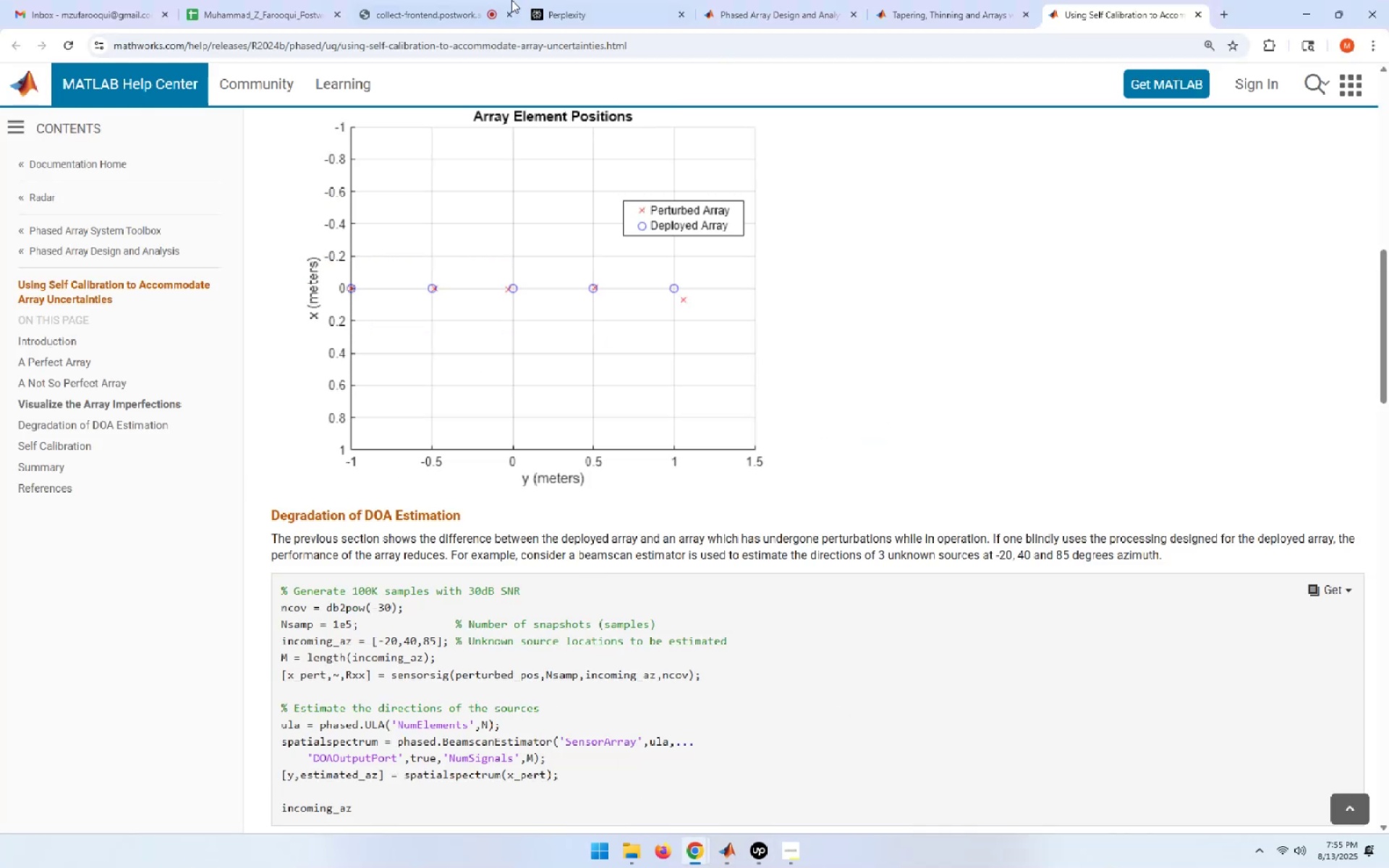 
left_click([579, 0])
 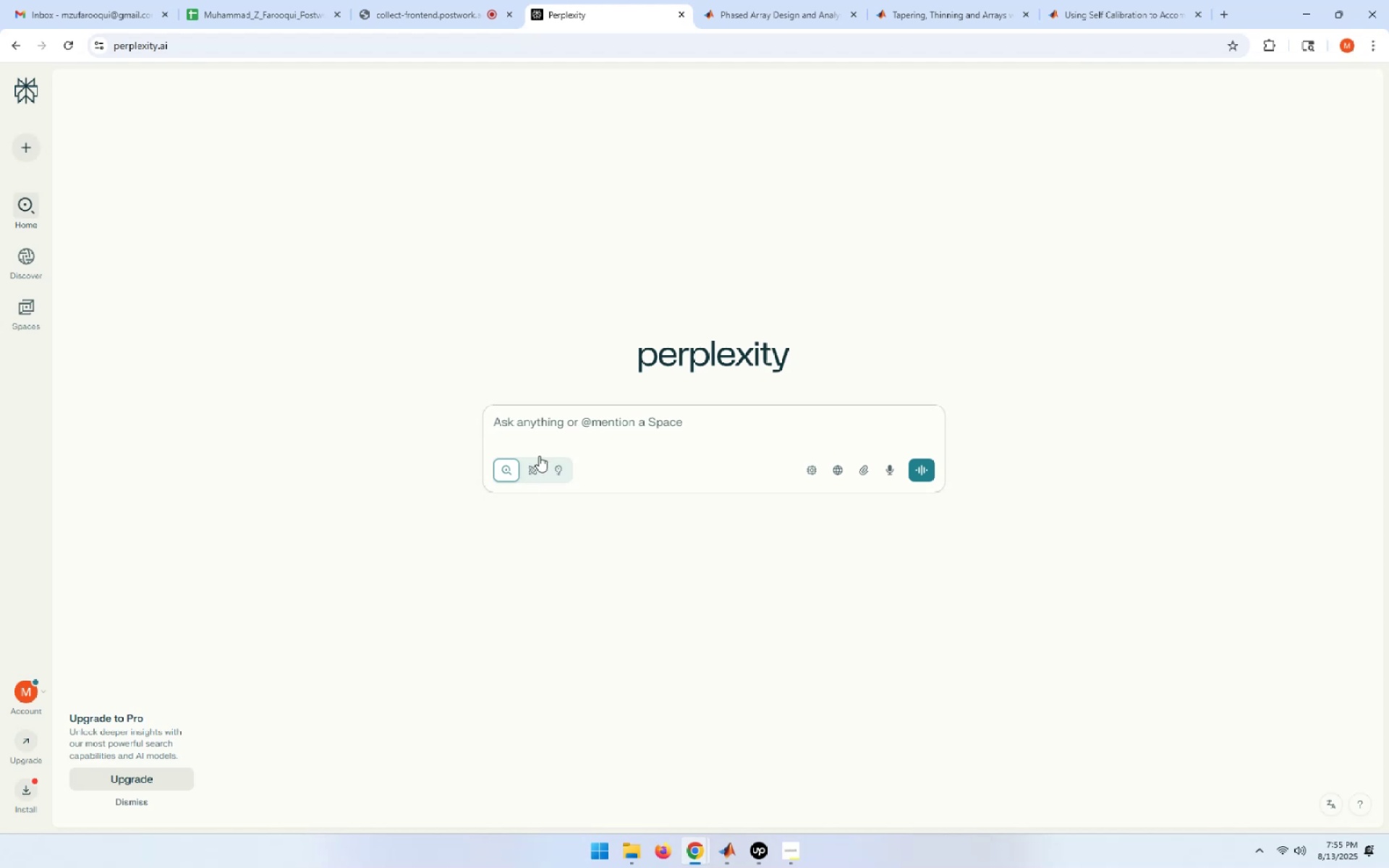 
left_click([549, 414])
 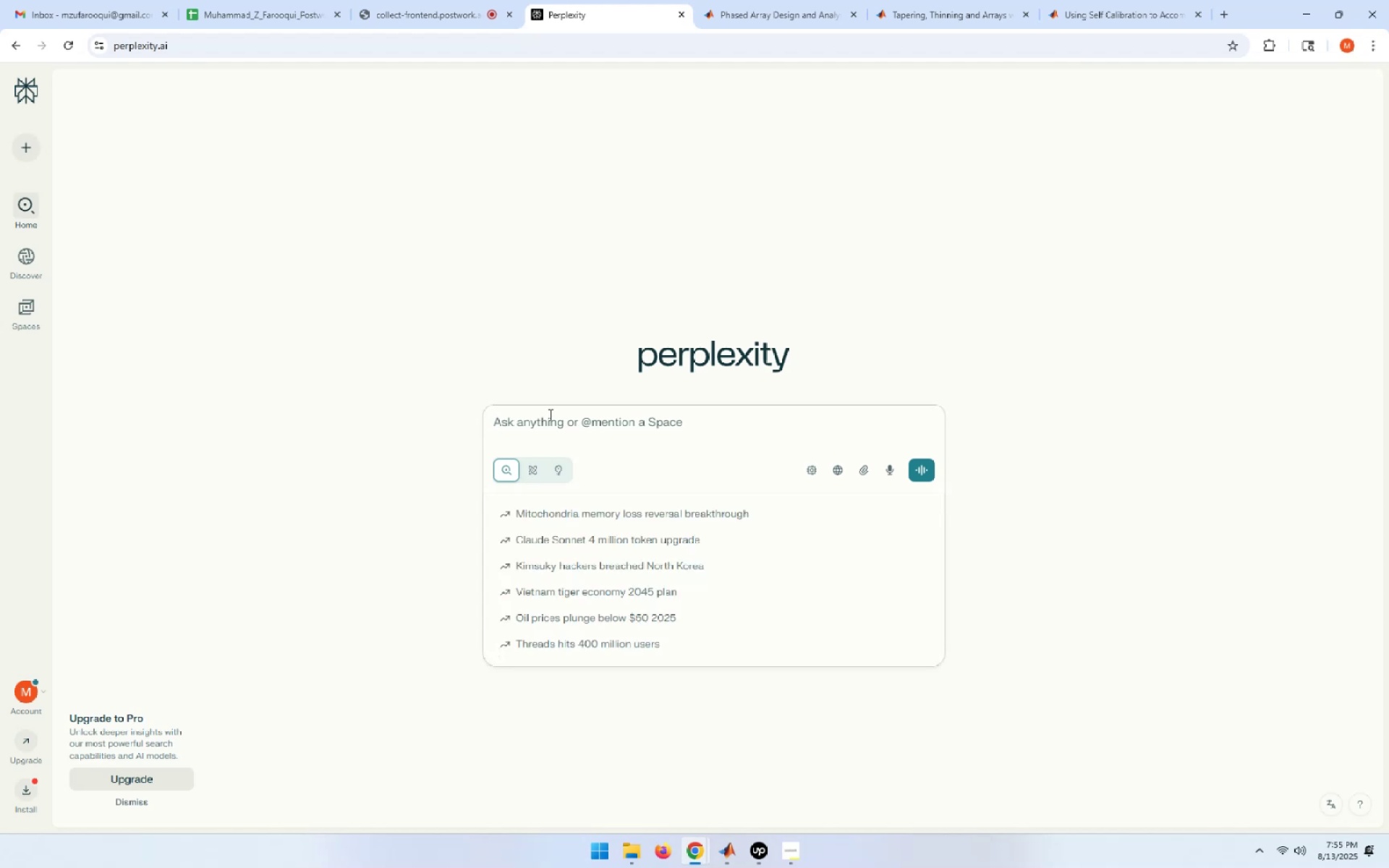 
type(how to use )
 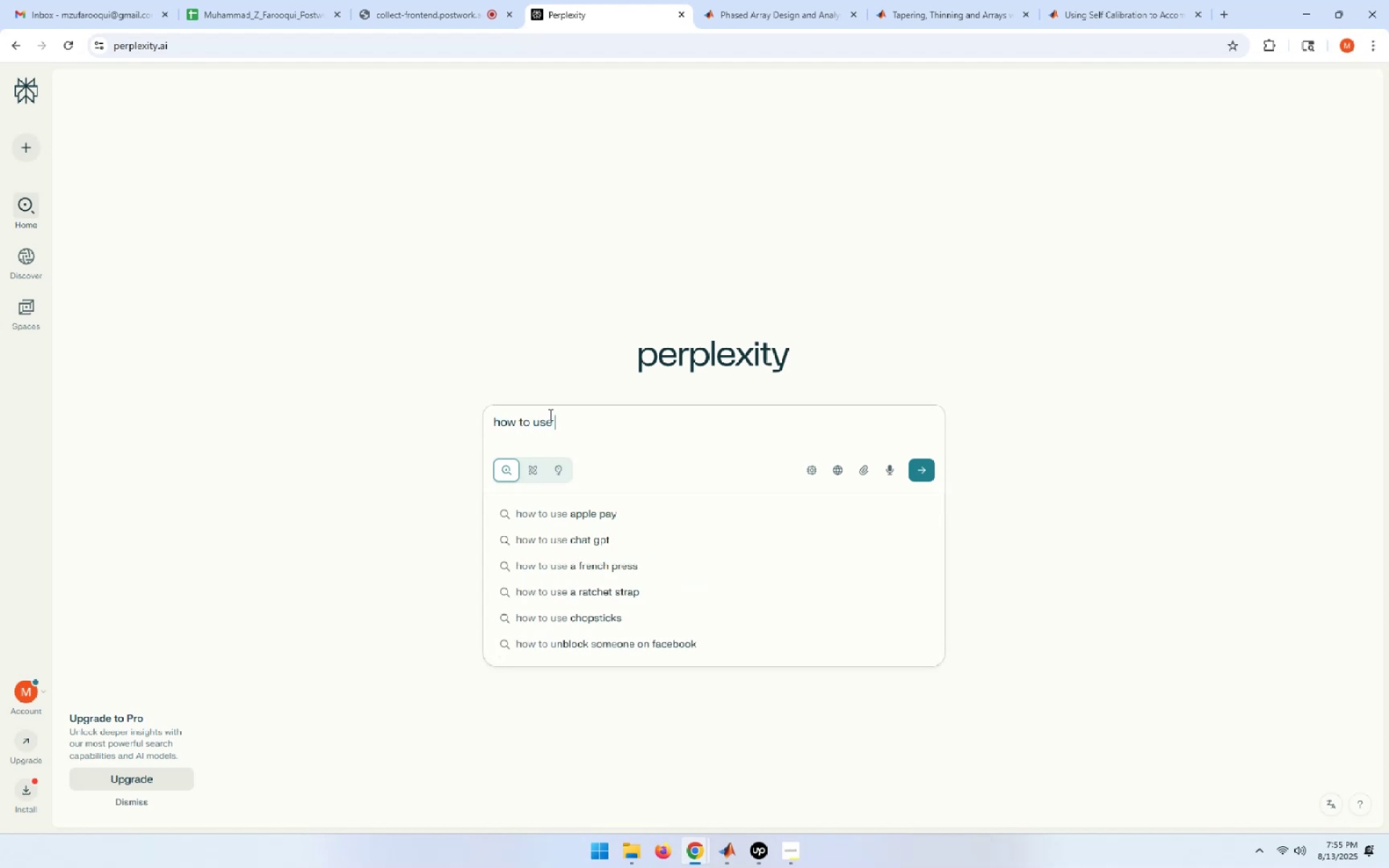 
key(Control+ControlLeft)
 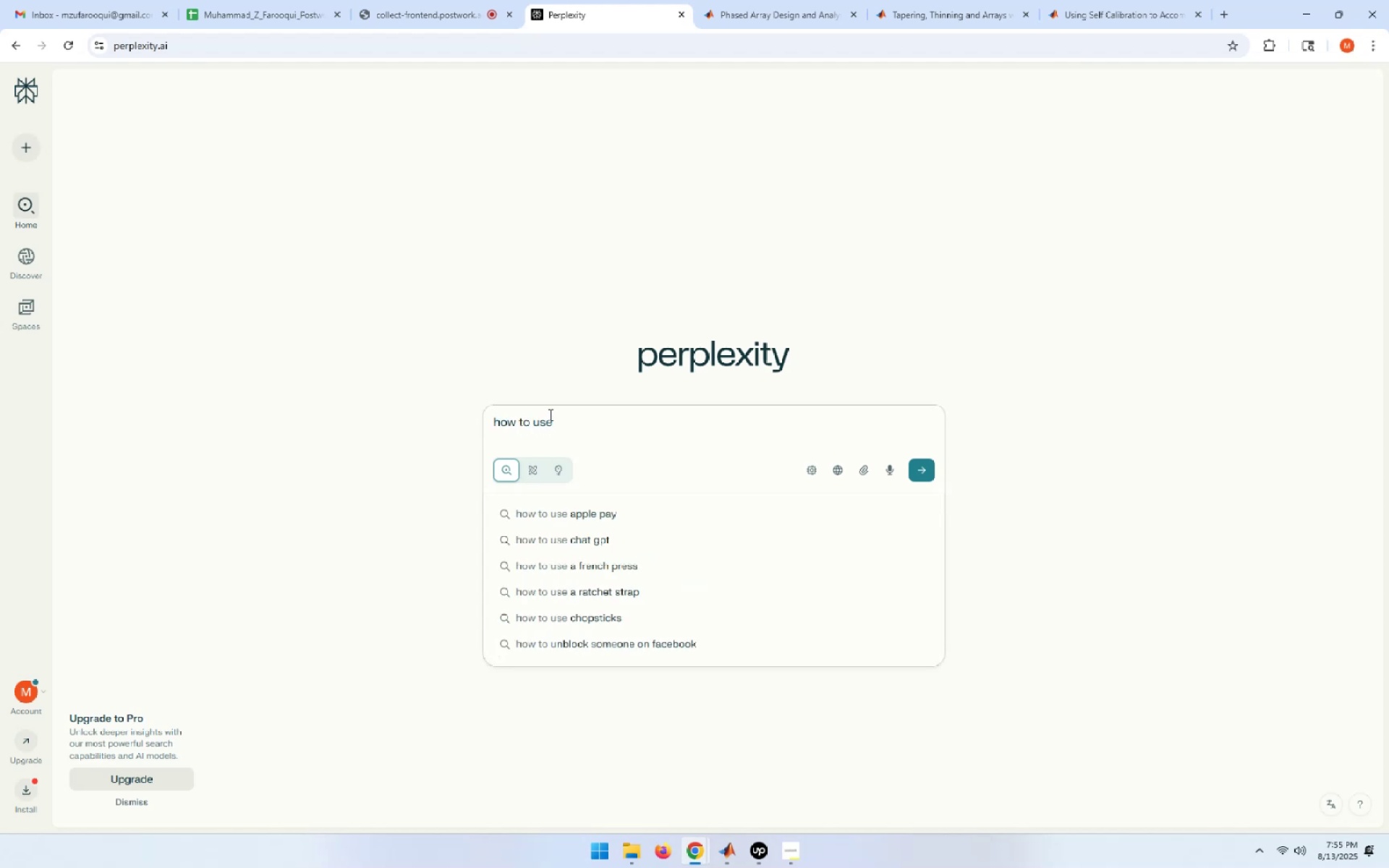 
key(Control+V)
 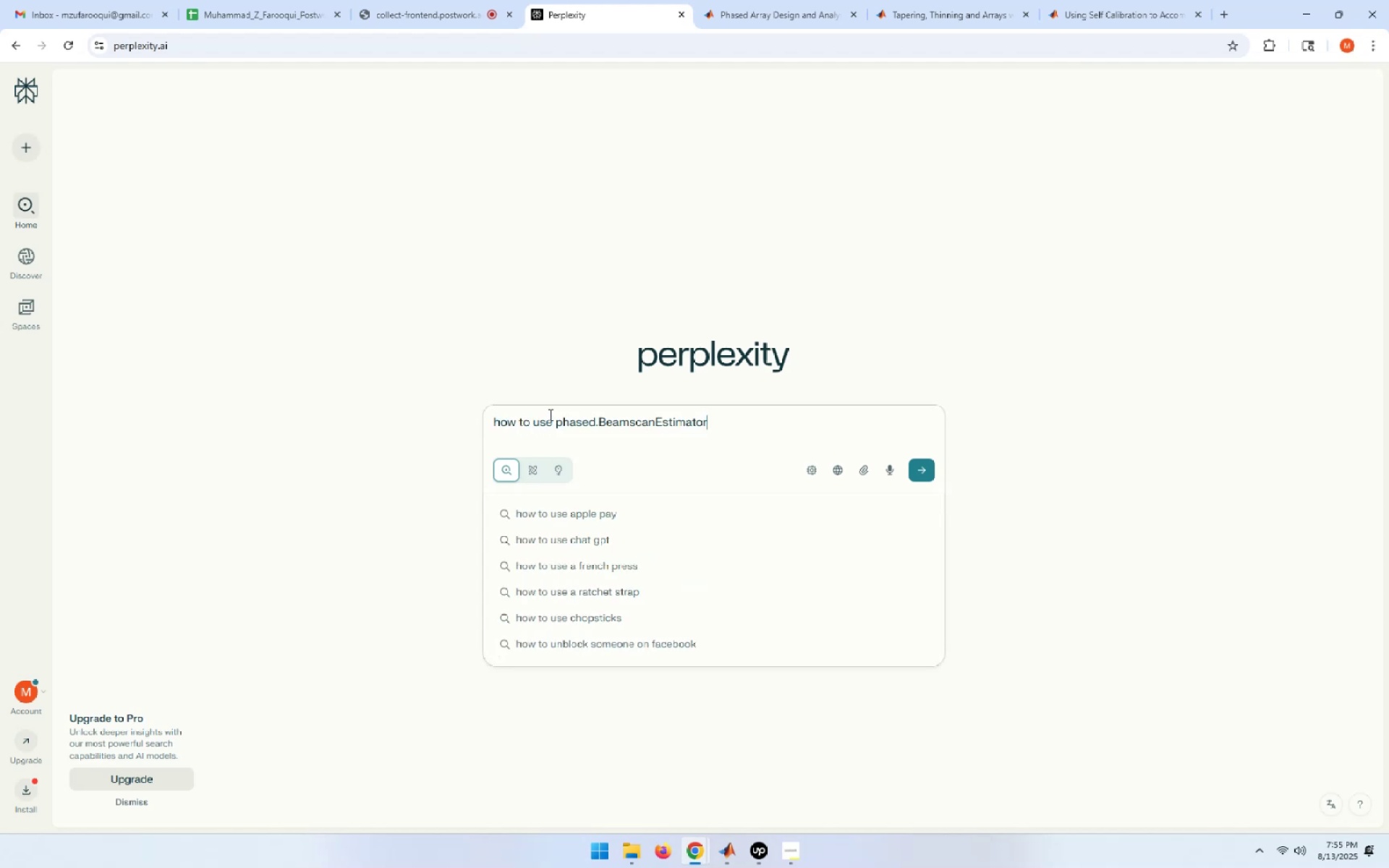 
type( for ura to find the az source)
 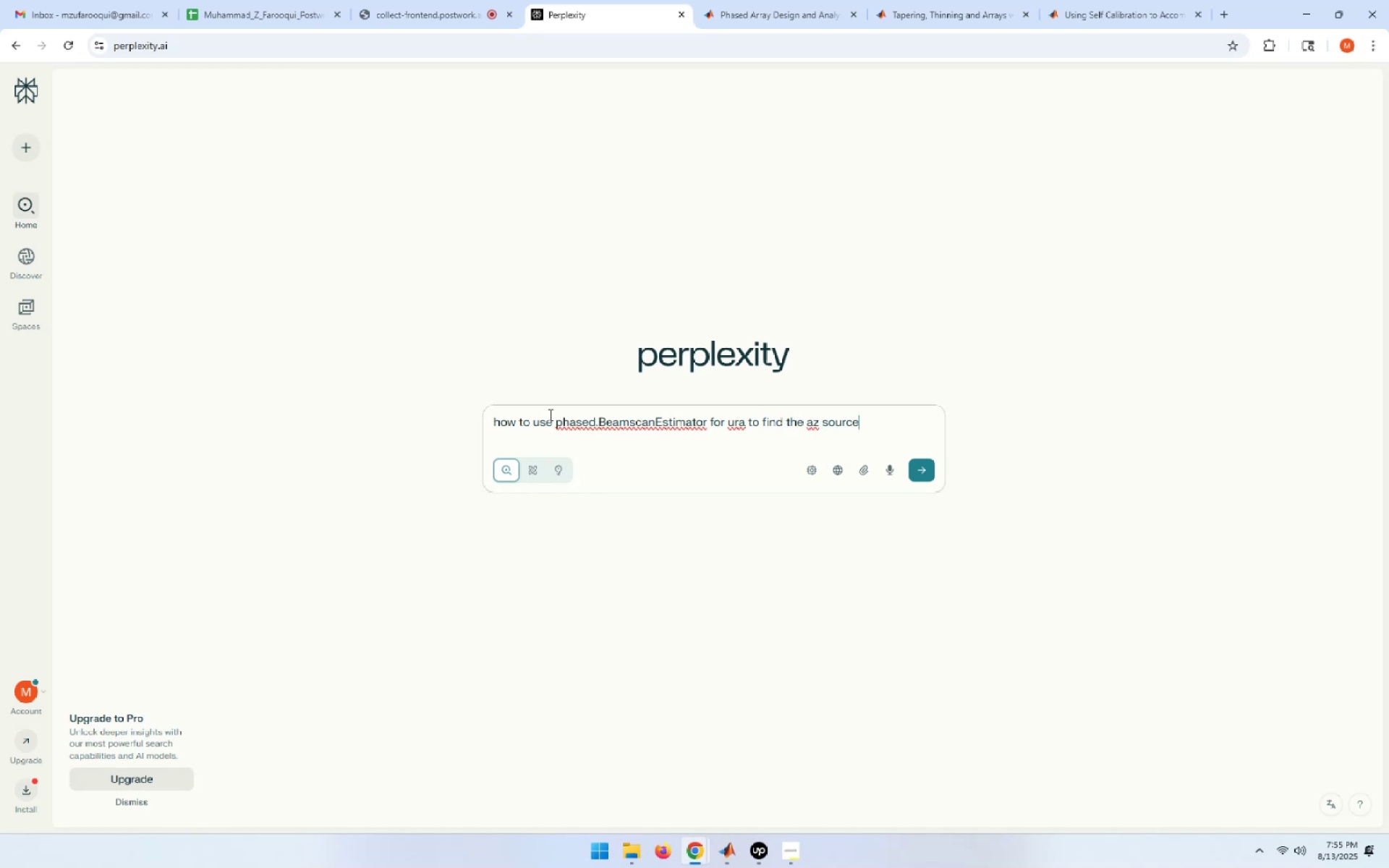 
key(Enter)
 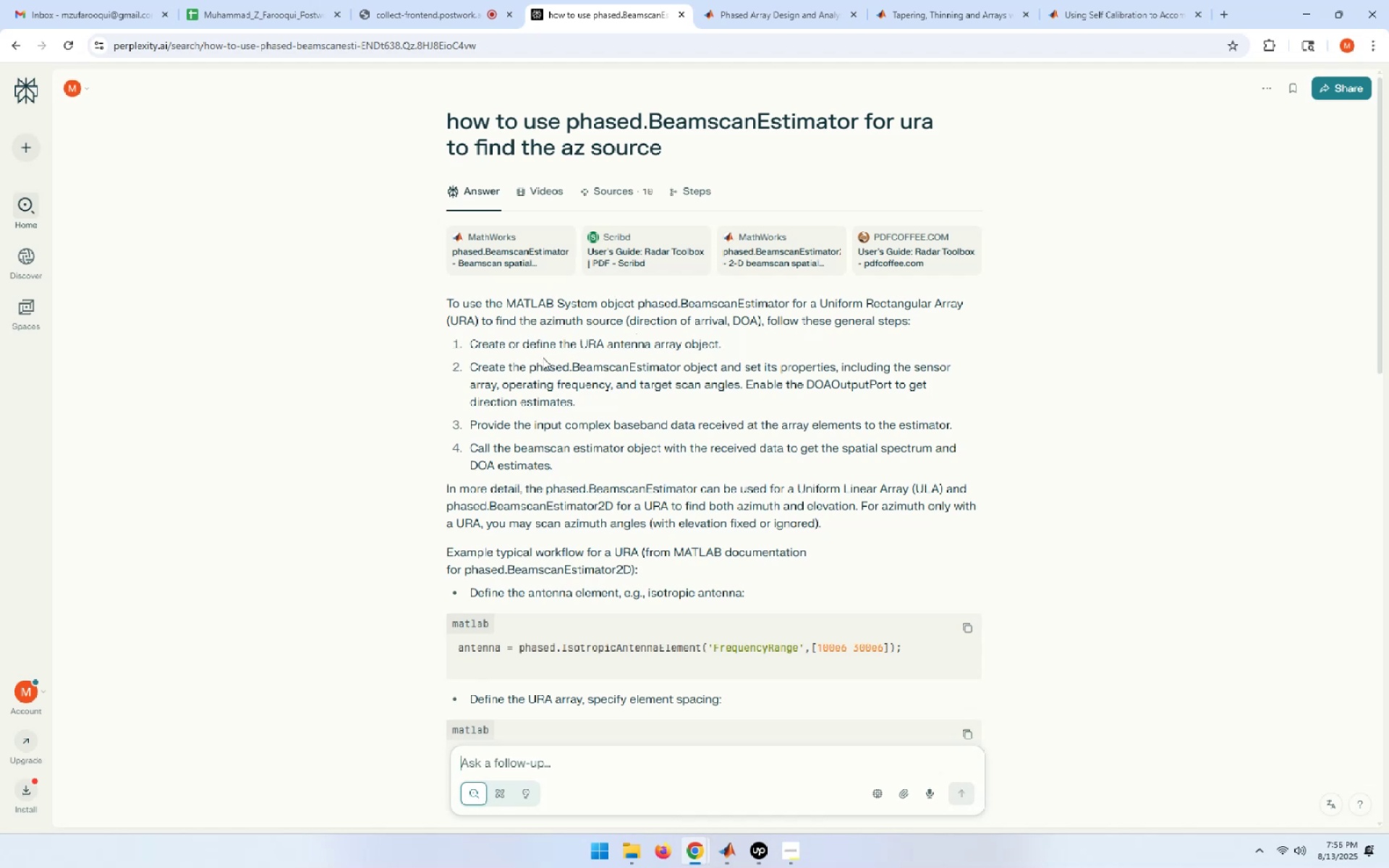 
wait(30.32)
 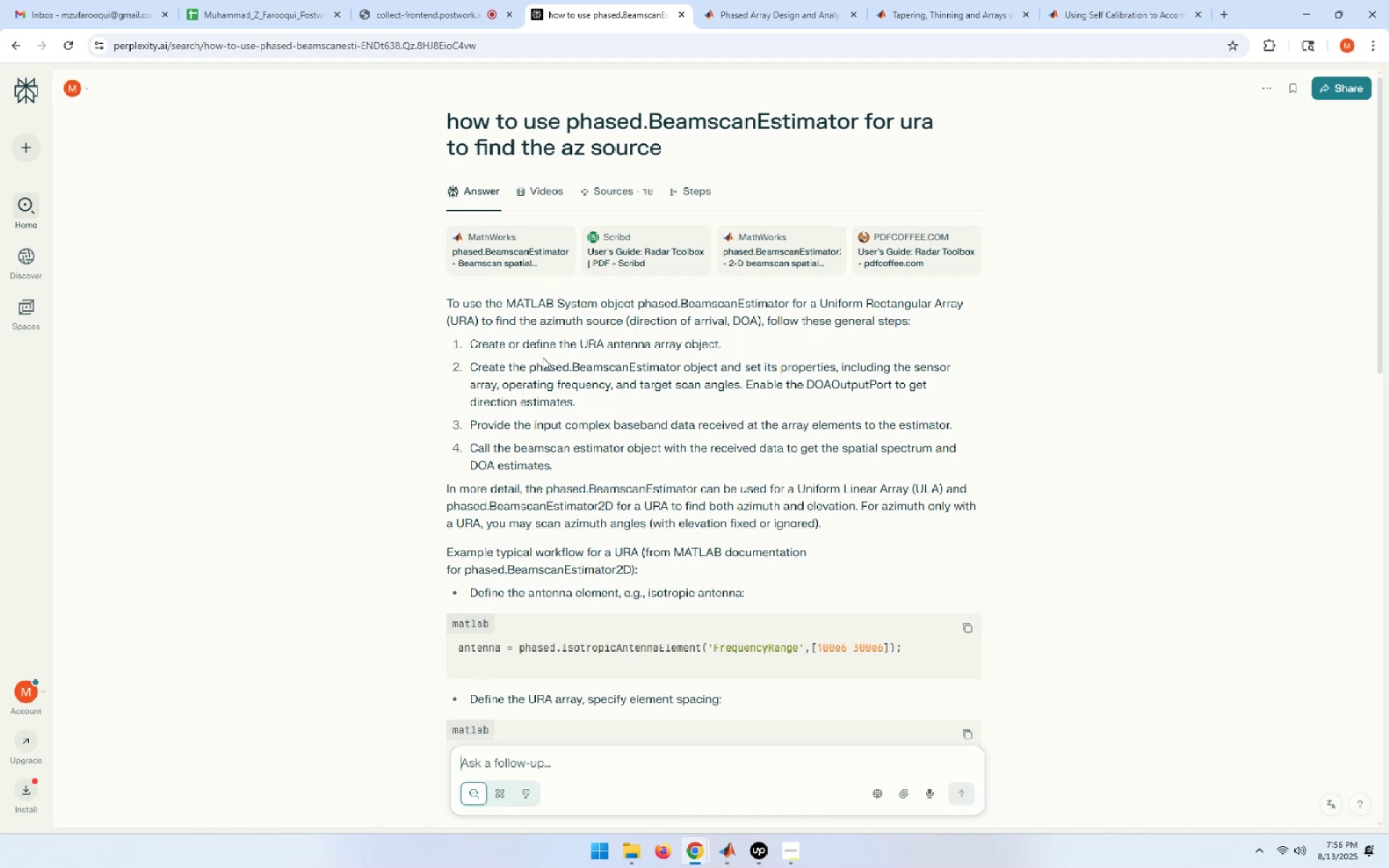 
scroll: coordinate [578, 451], scroll_direction: down, amount: 3.0
 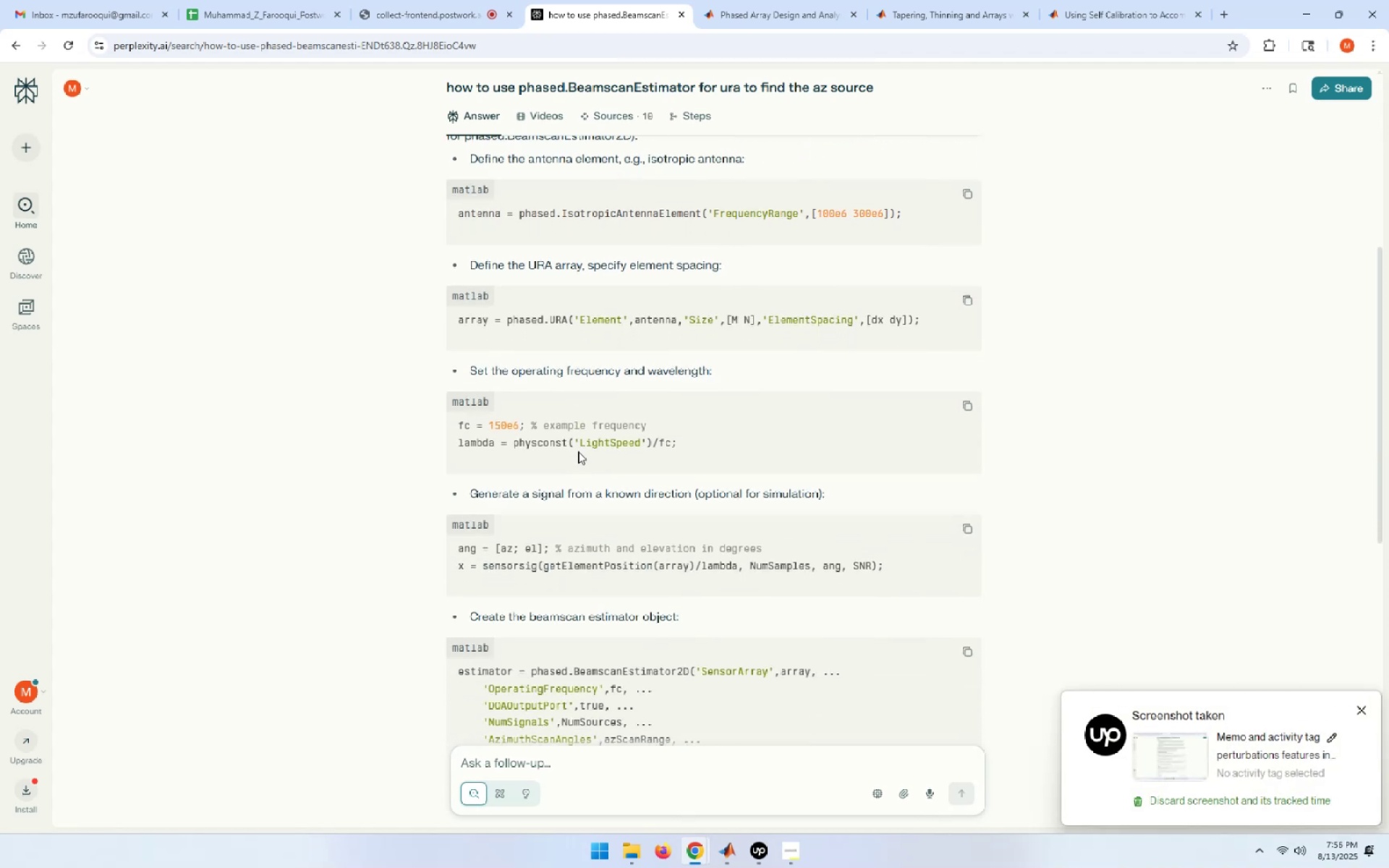 
wait(8.07)
 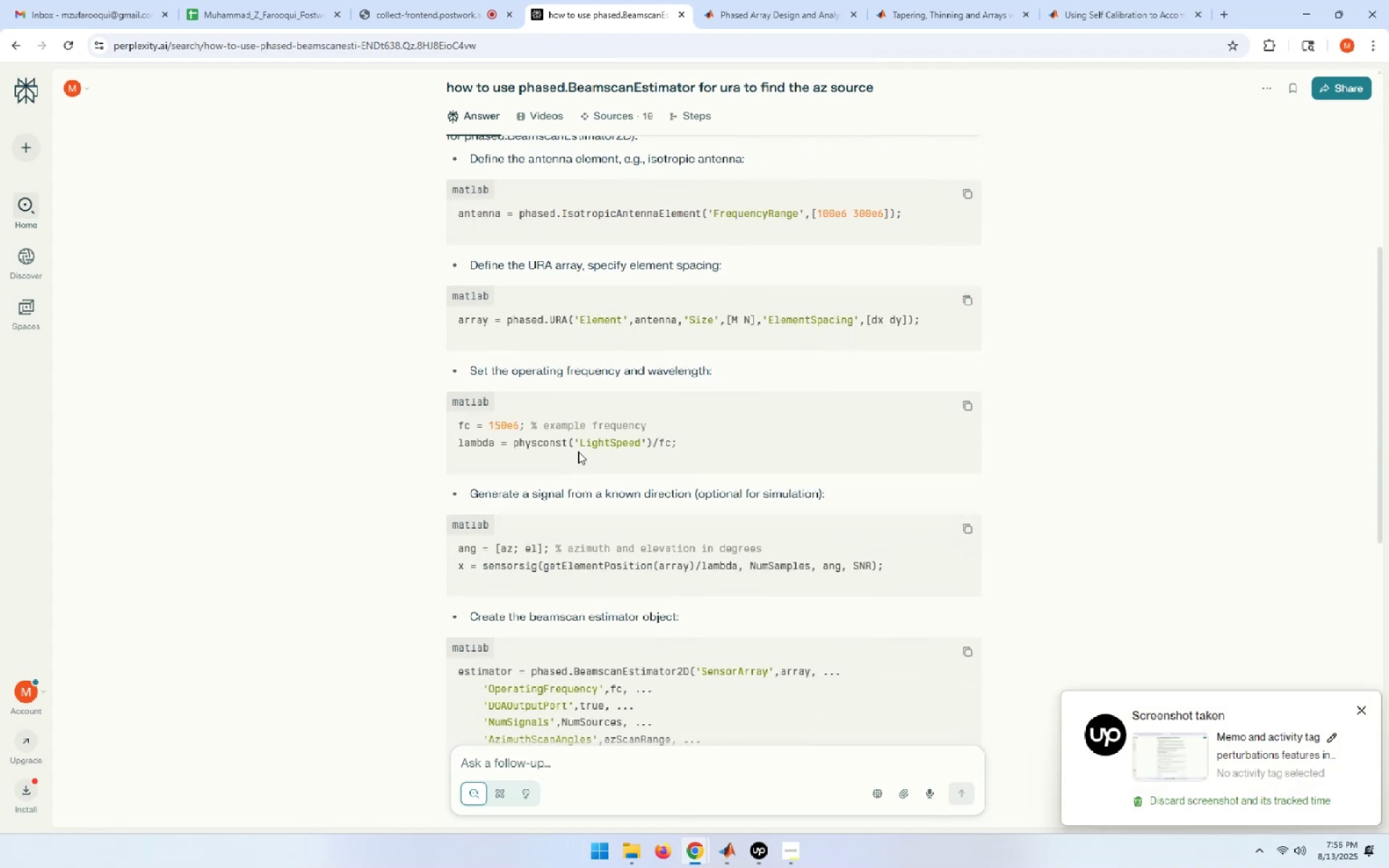 
scroll: coordinate [579, 446], scroll_direction: down, amount: 2.0
 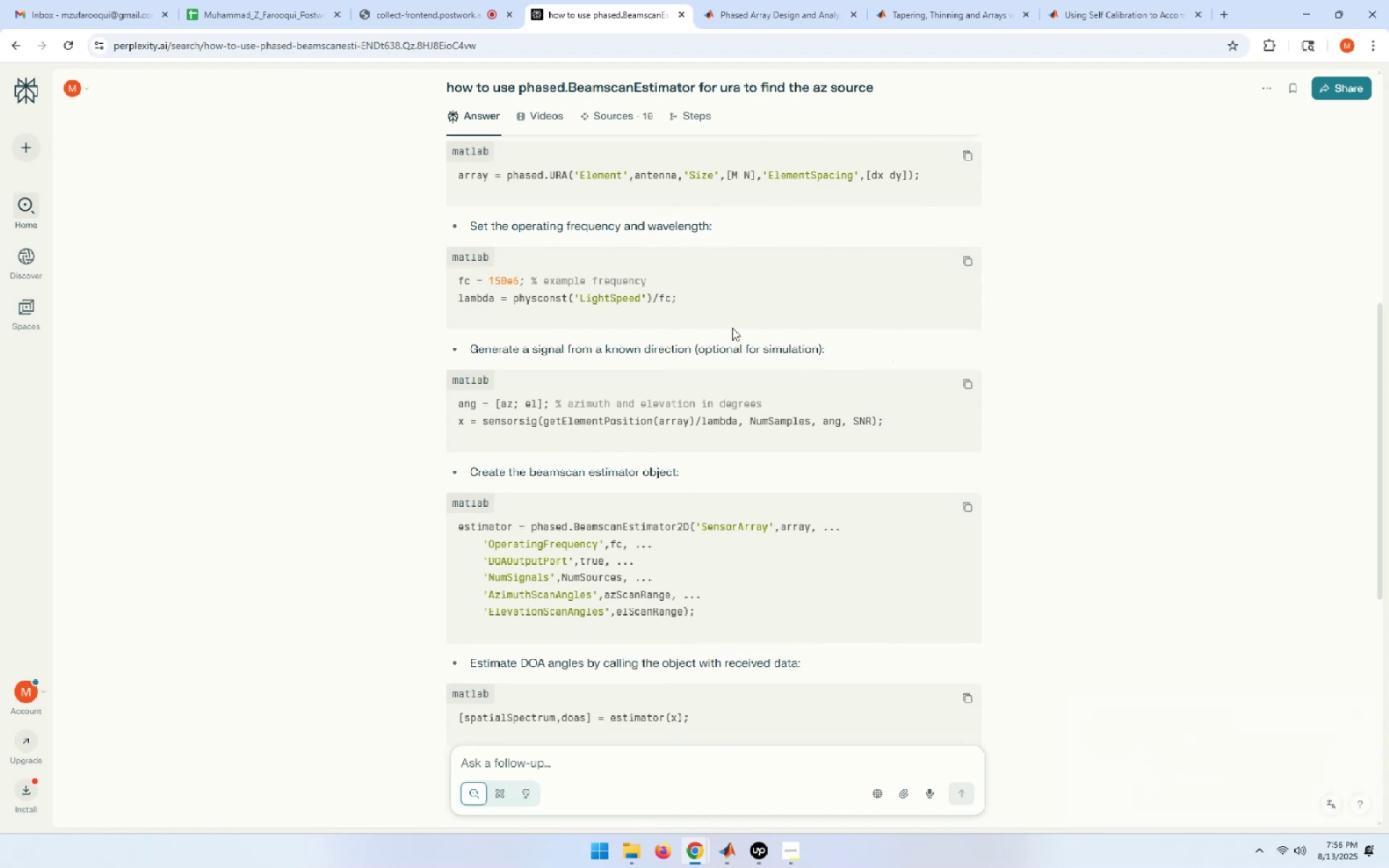 
wait(9.05)
 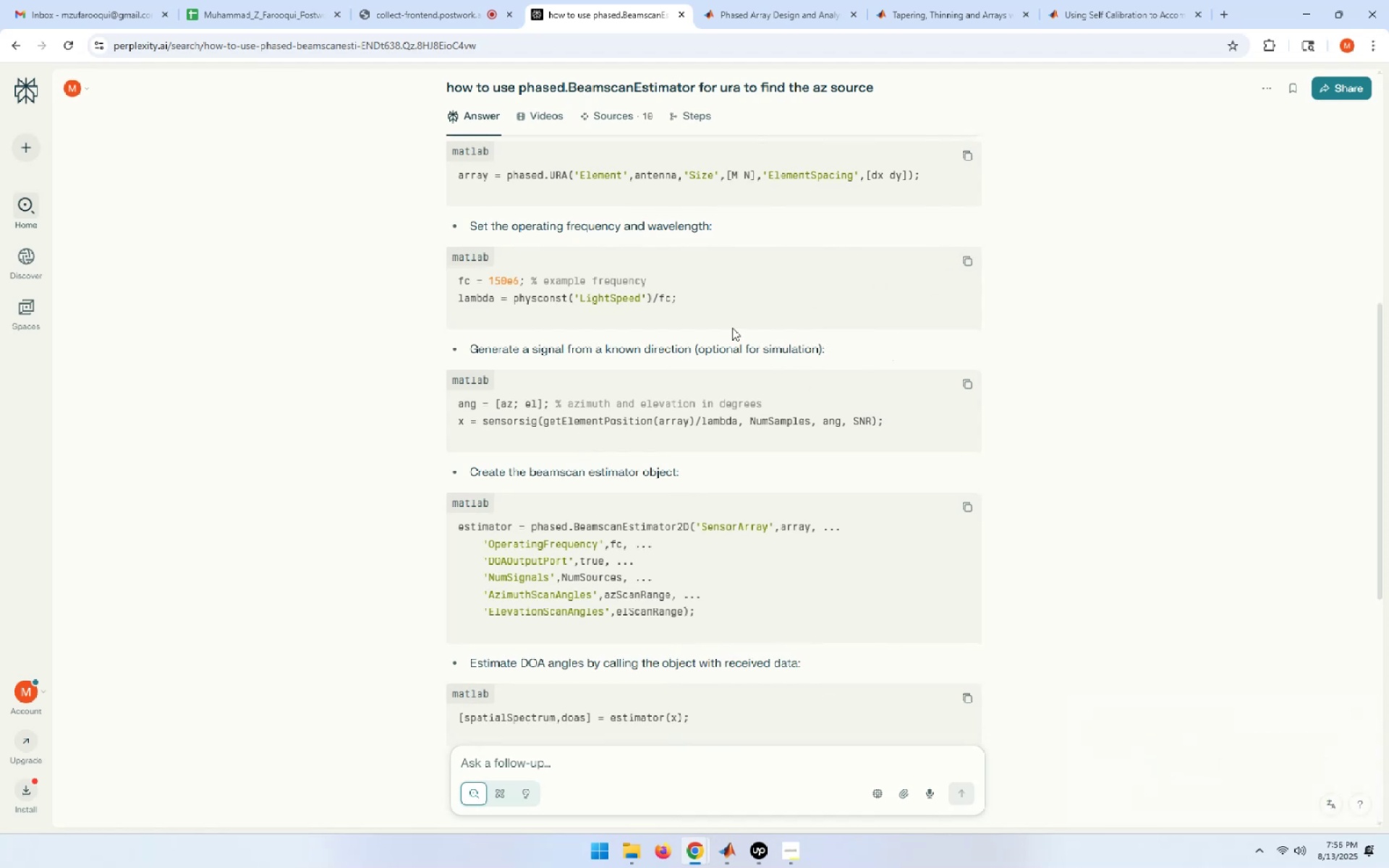 
scroll: coordinate [732, 328], scroll_direction: down, amount: 1.0
 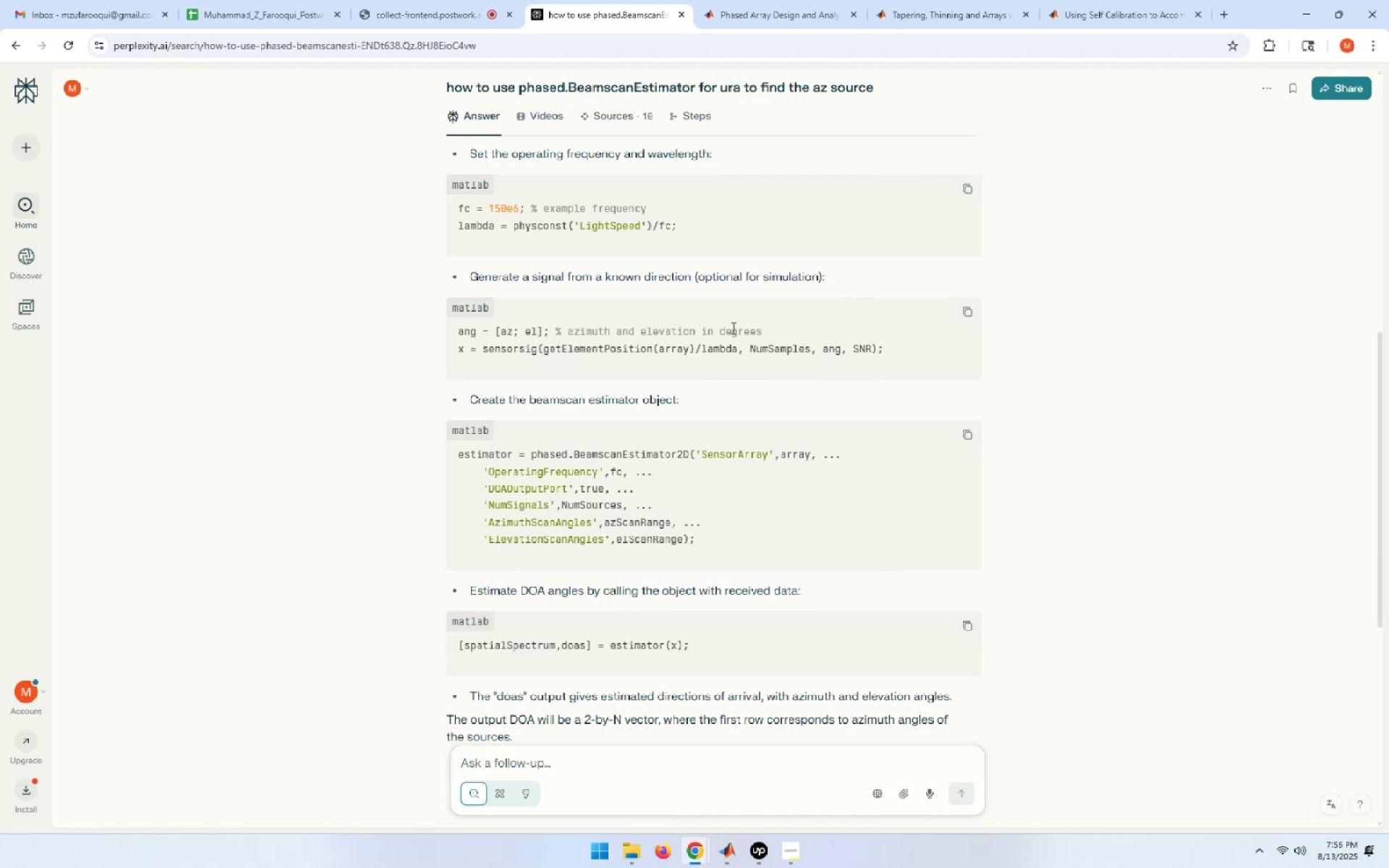 
wait(11.82)
 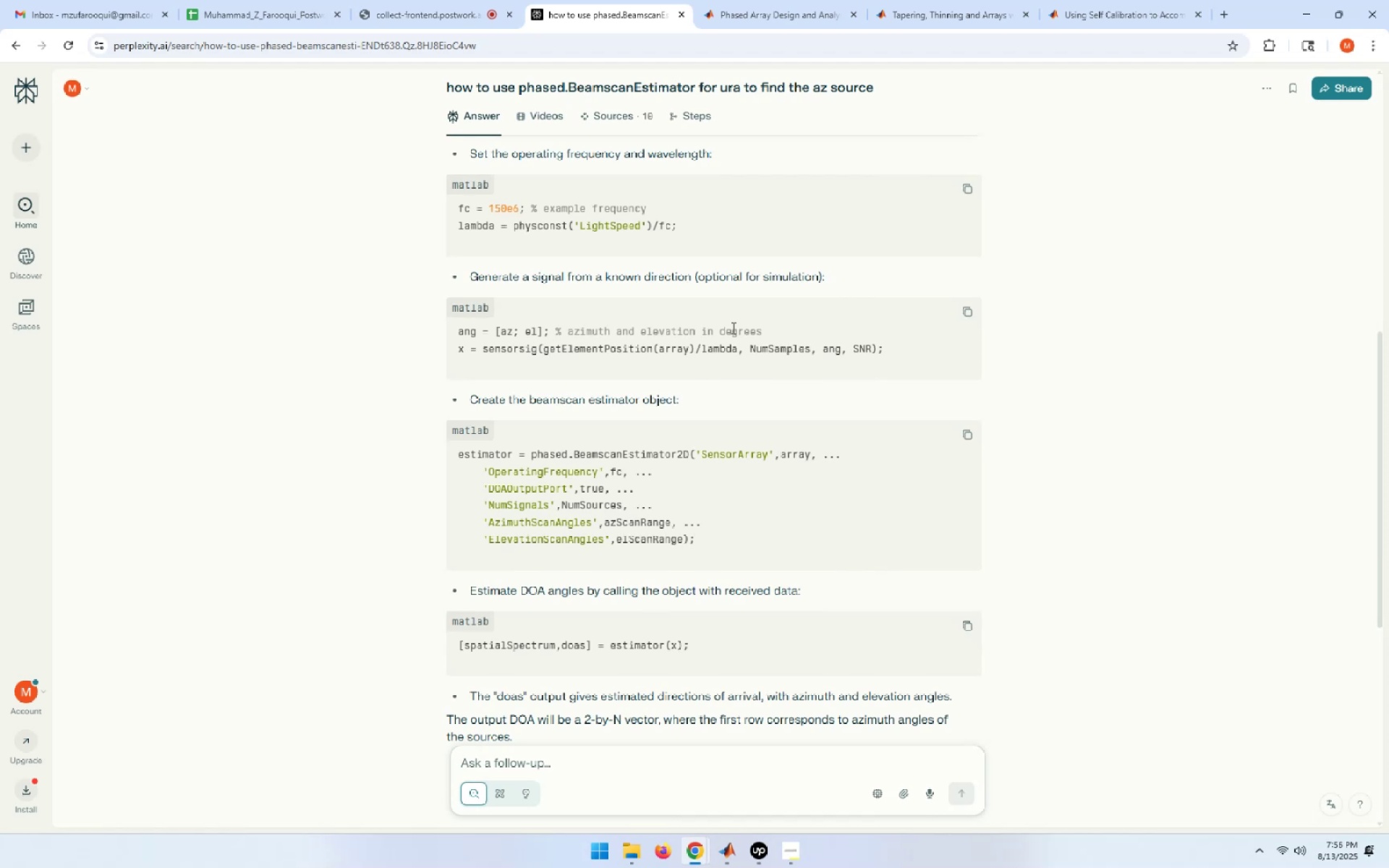 
left_click_drag(start_coordinate=[779, 456], to_coordinate=[810, 459])
 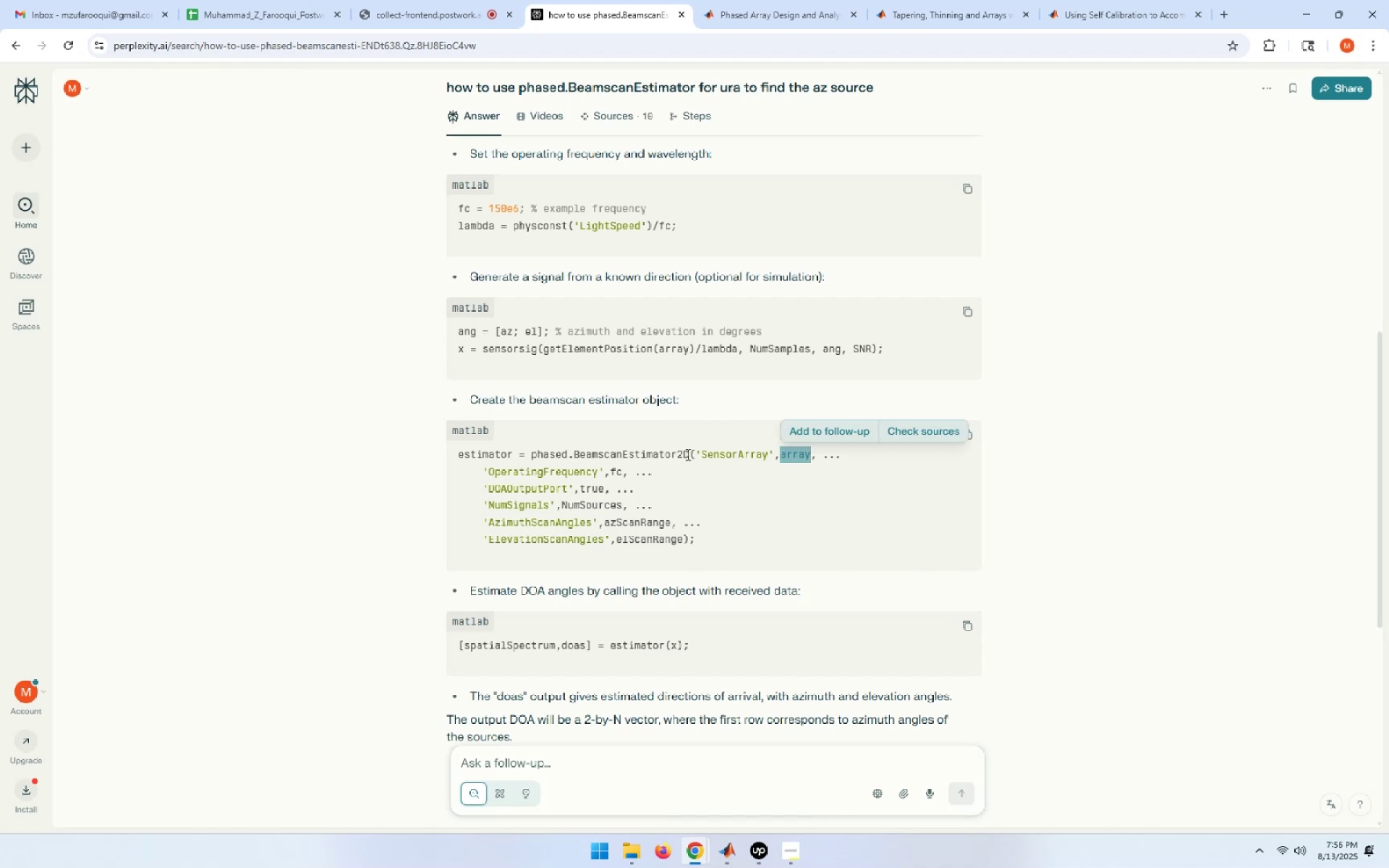 
wait(13.34)
 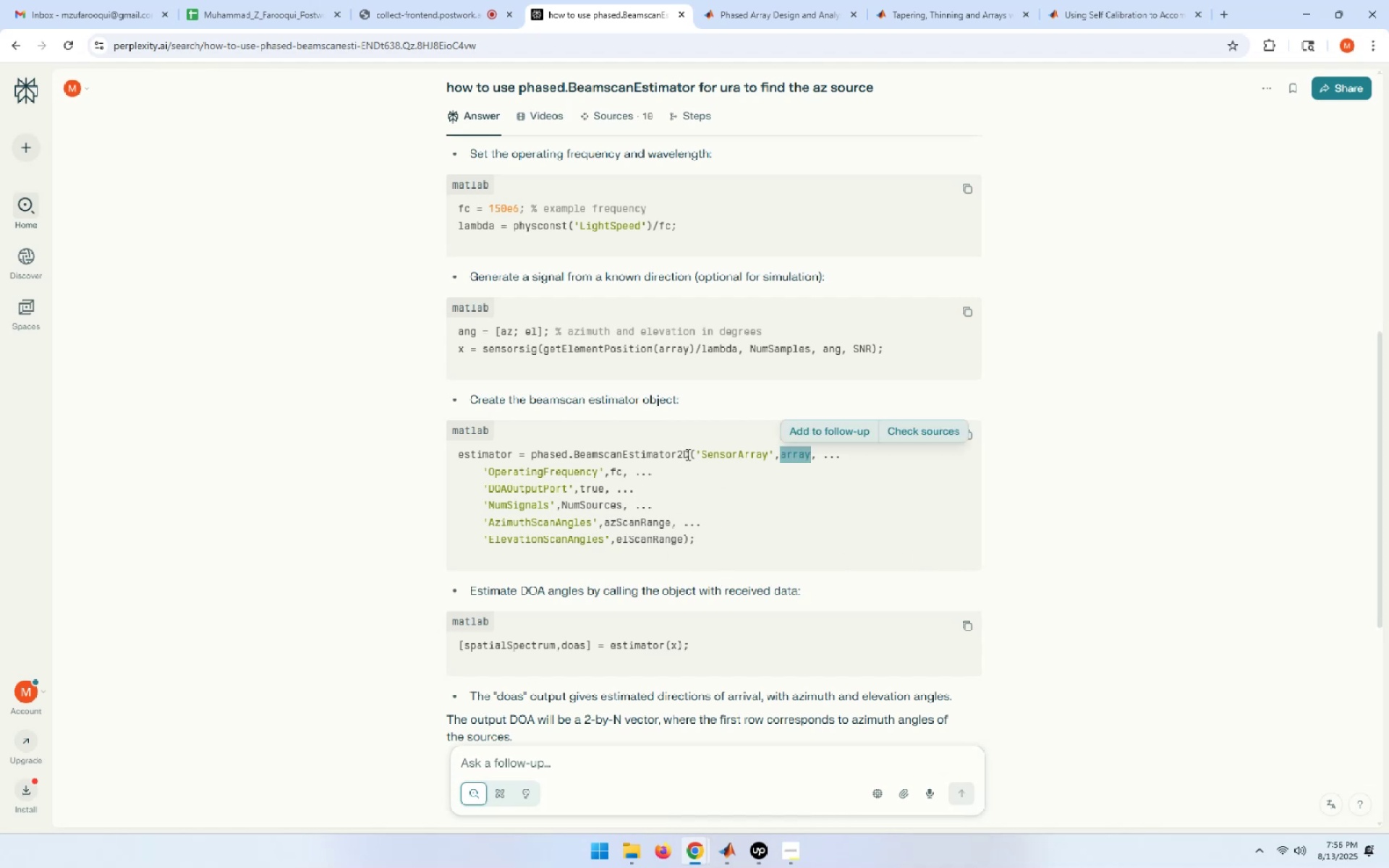 
left_click_drag(start_coordinate=[696, 543], to_coordinate=[439, 459])
 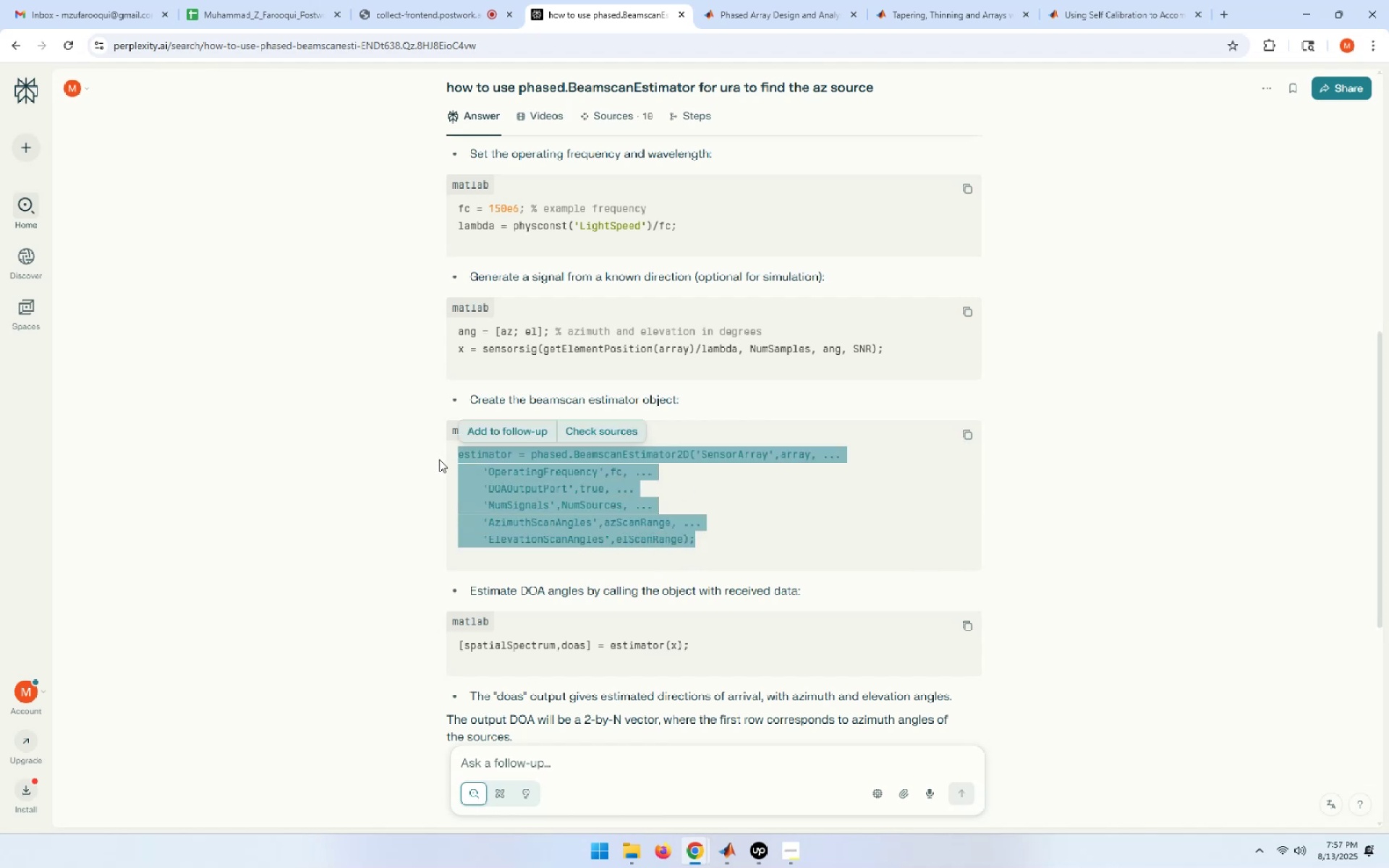 
key(Control+C)
 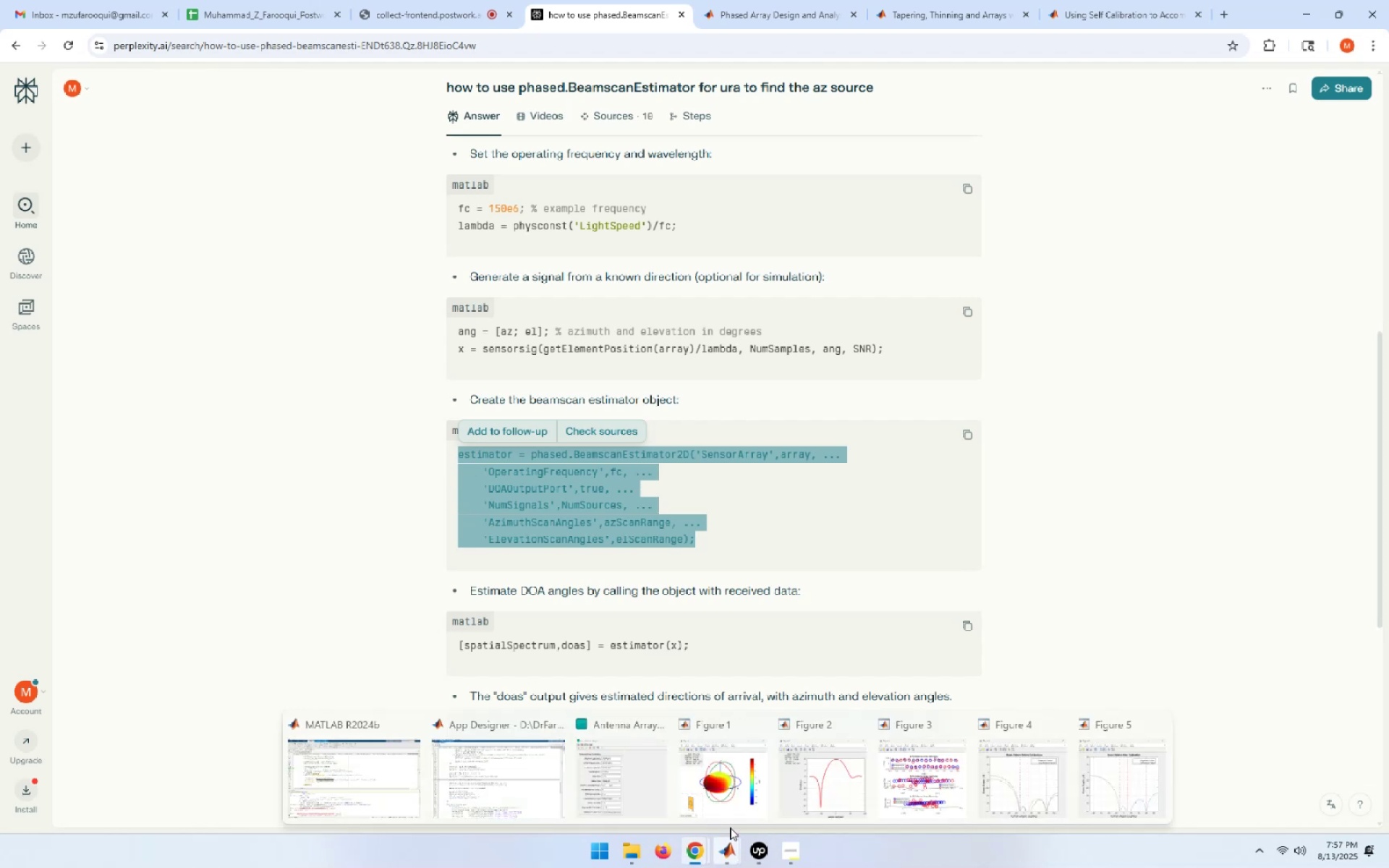 
left_click([317, 766])
 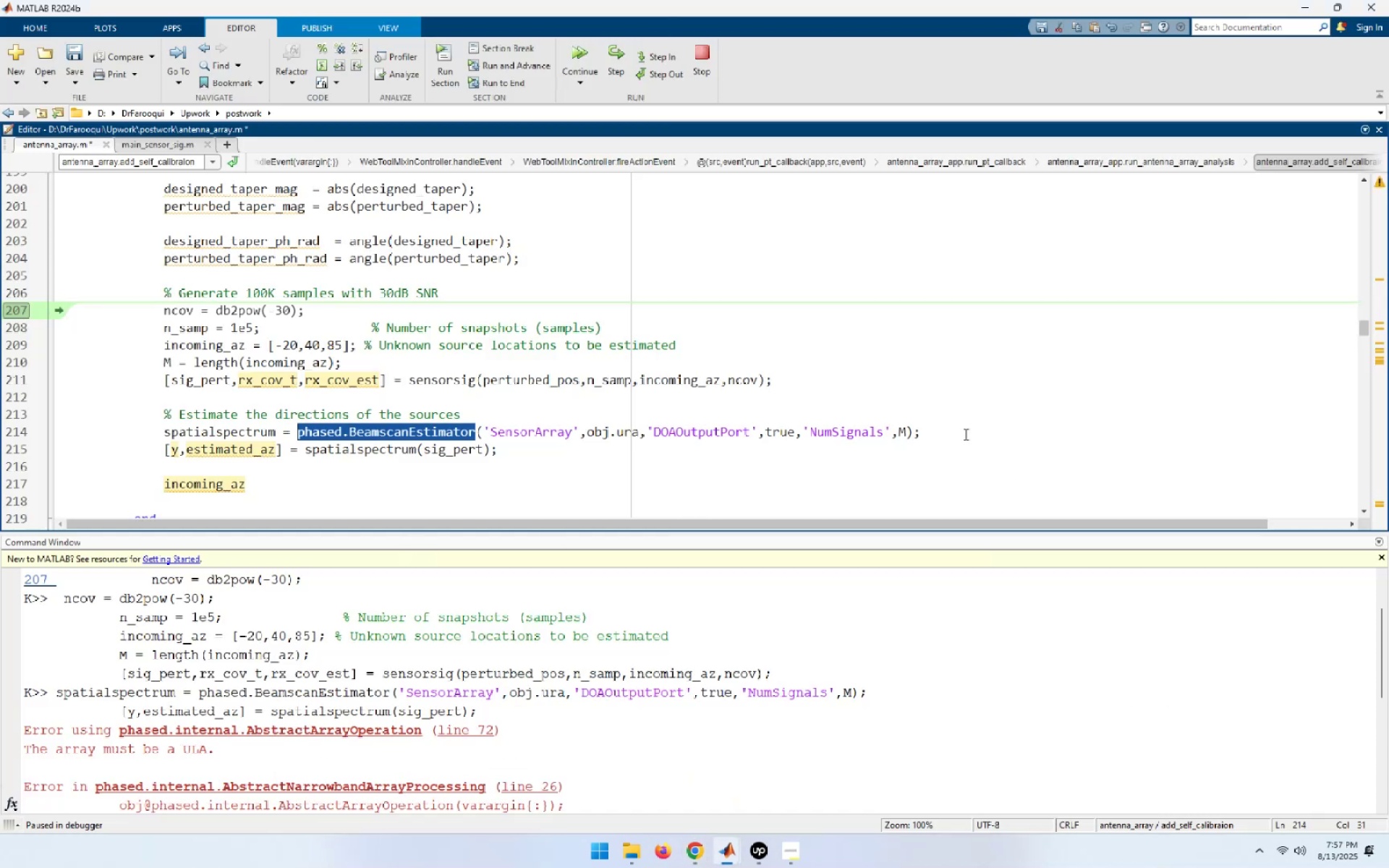 
left_click([960, 432])
 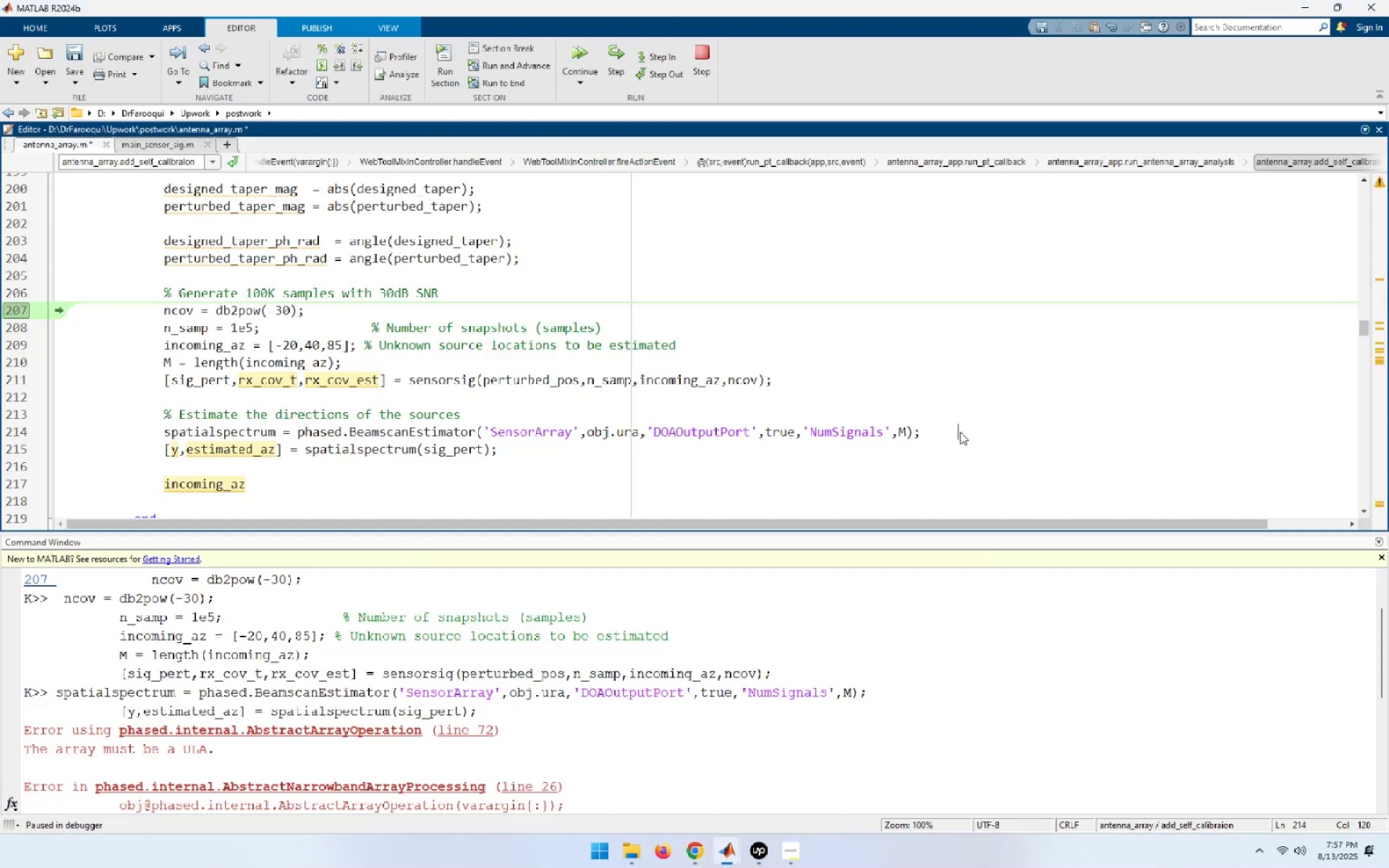 
key(NumpadEnter)
 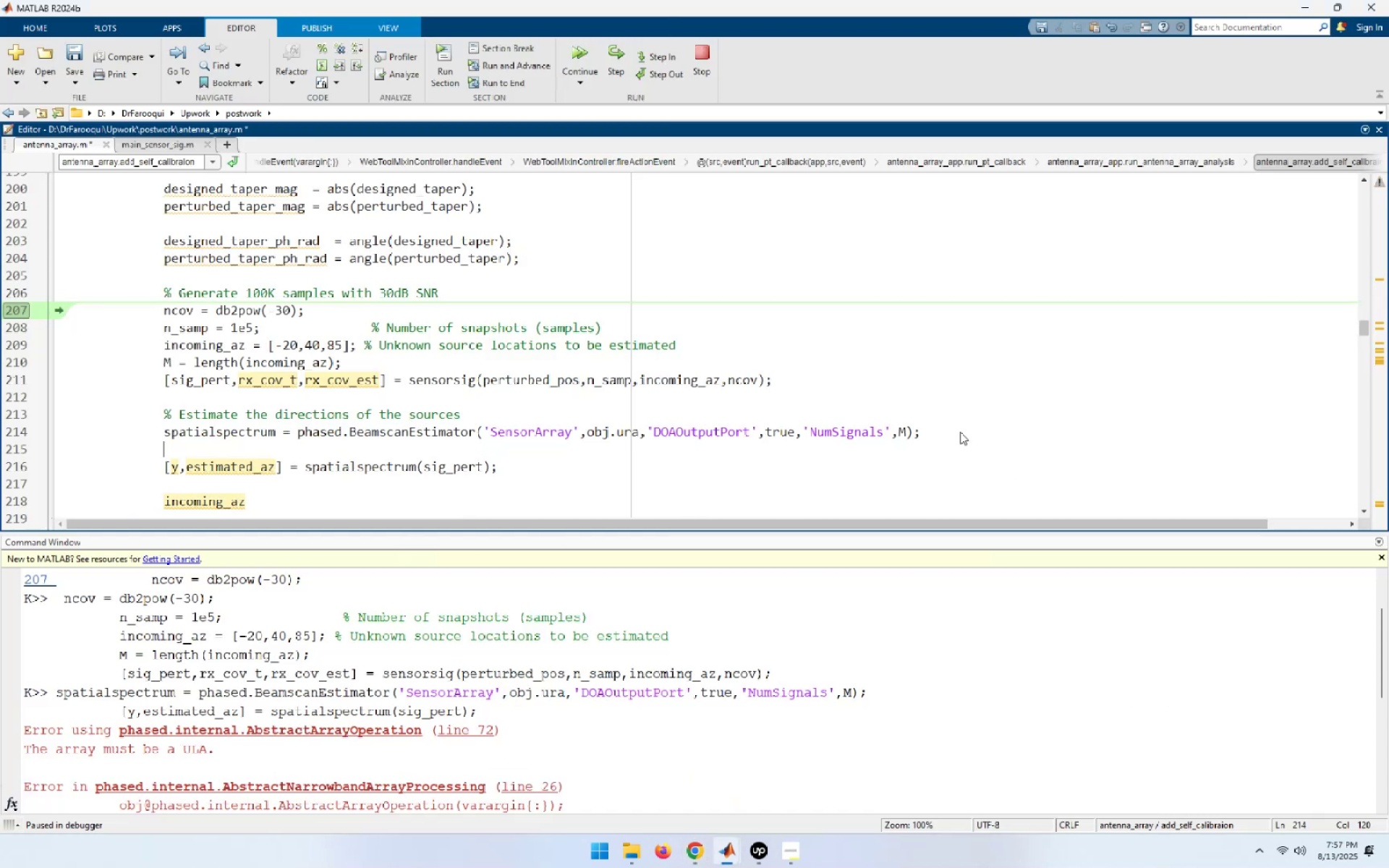 
key(Control+V)
 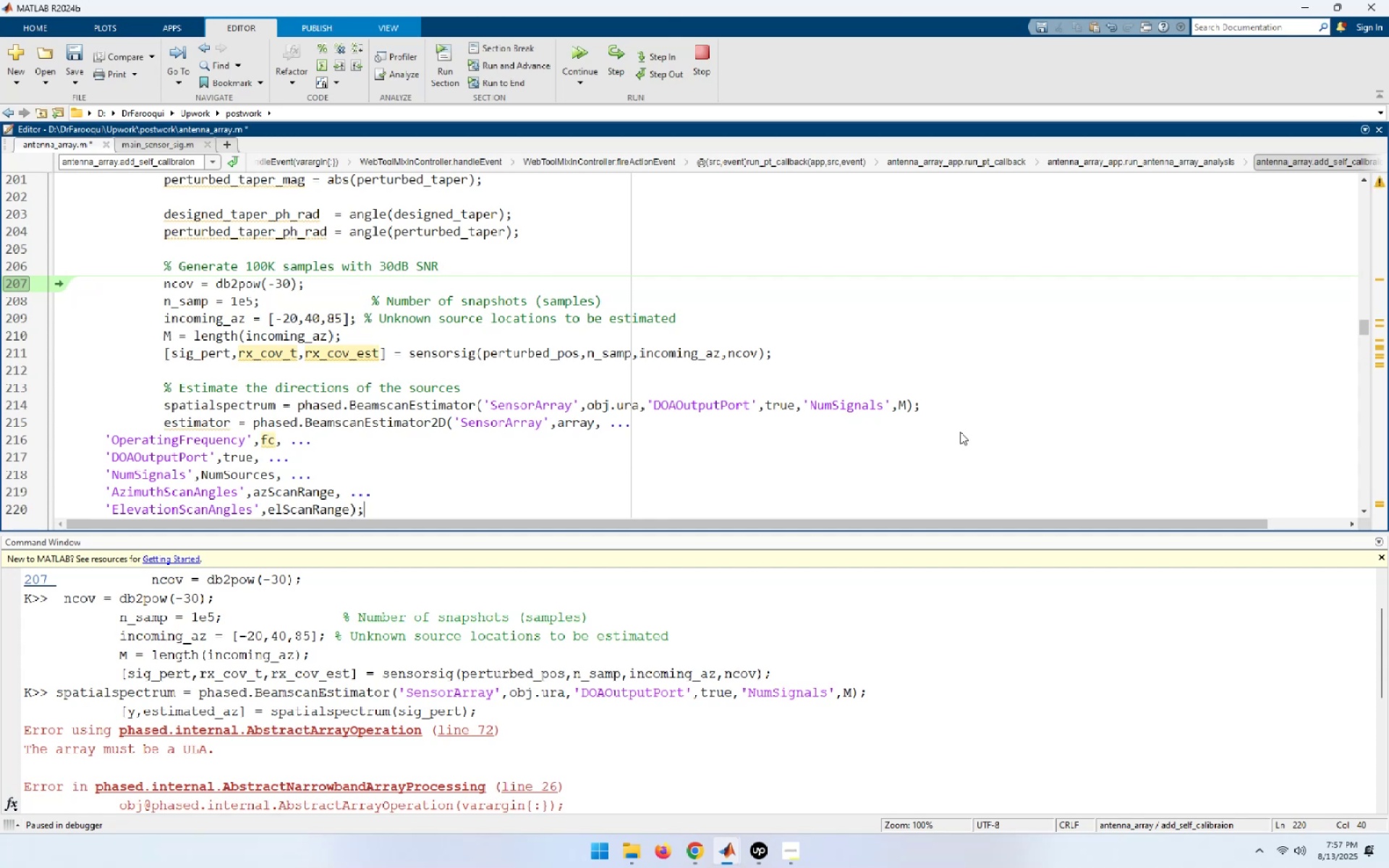 
key(NumpadEnter)
 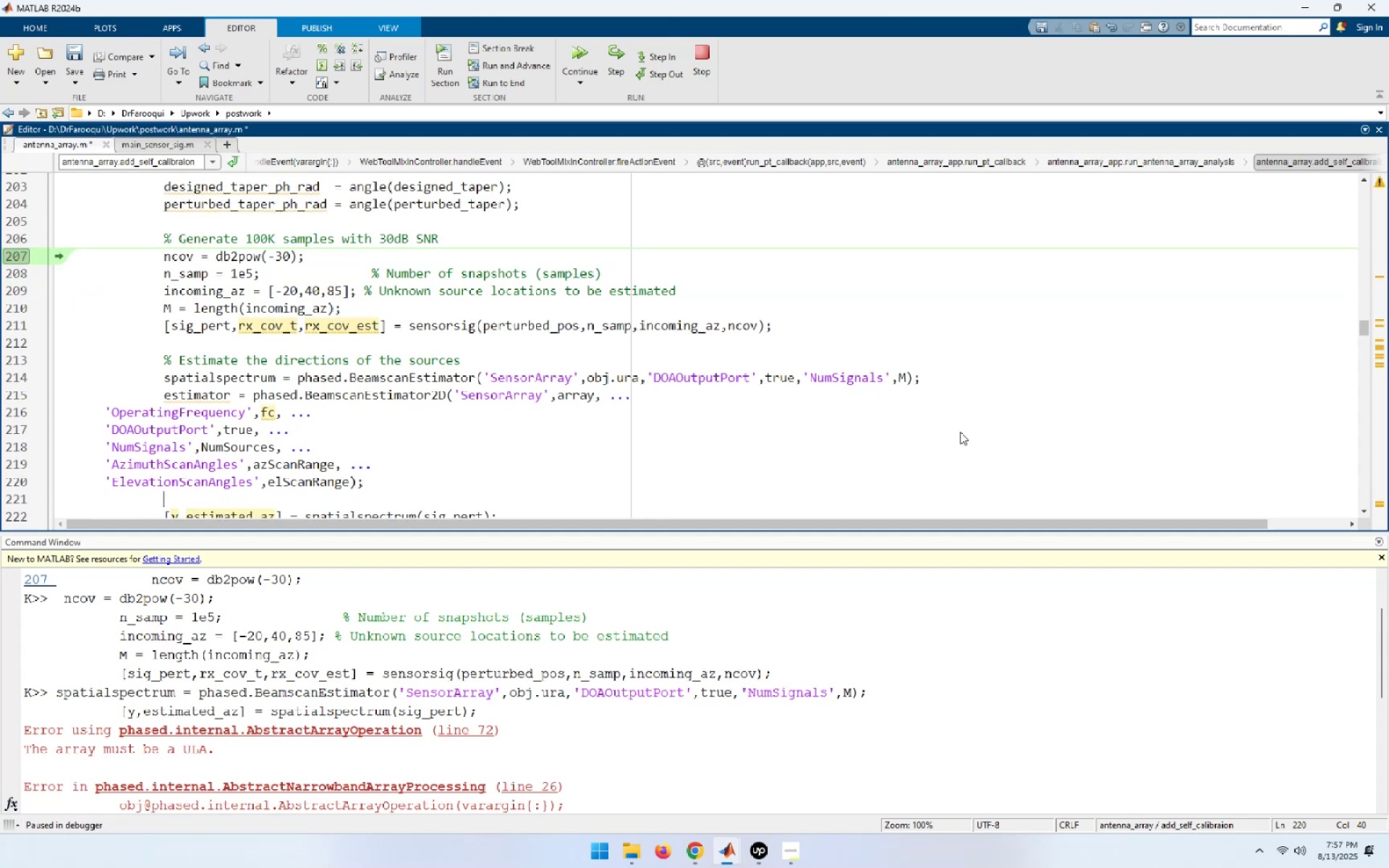 
hold_key(key=ArrowUp, duration=0.61)
 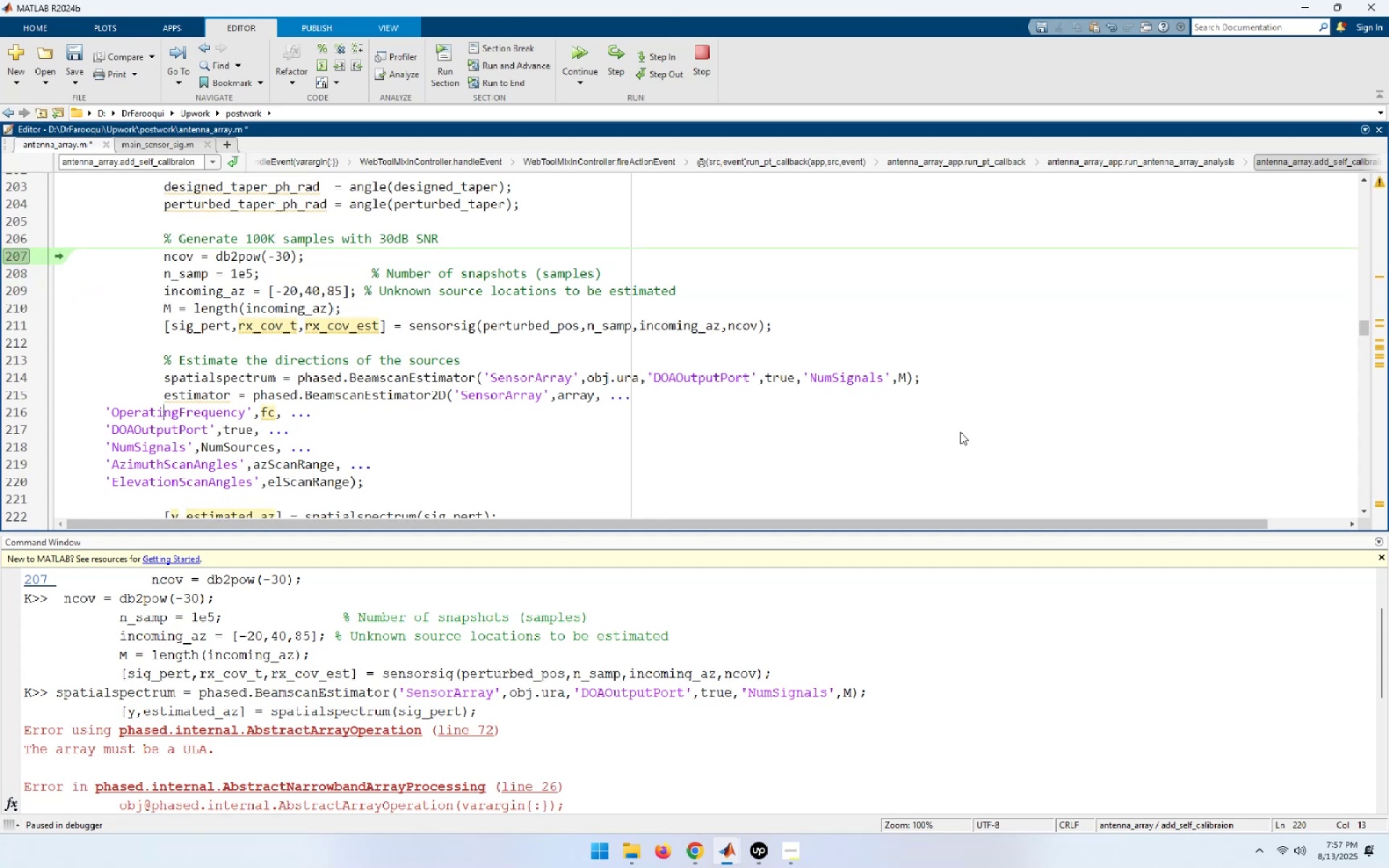 
key(ArrowUp)
 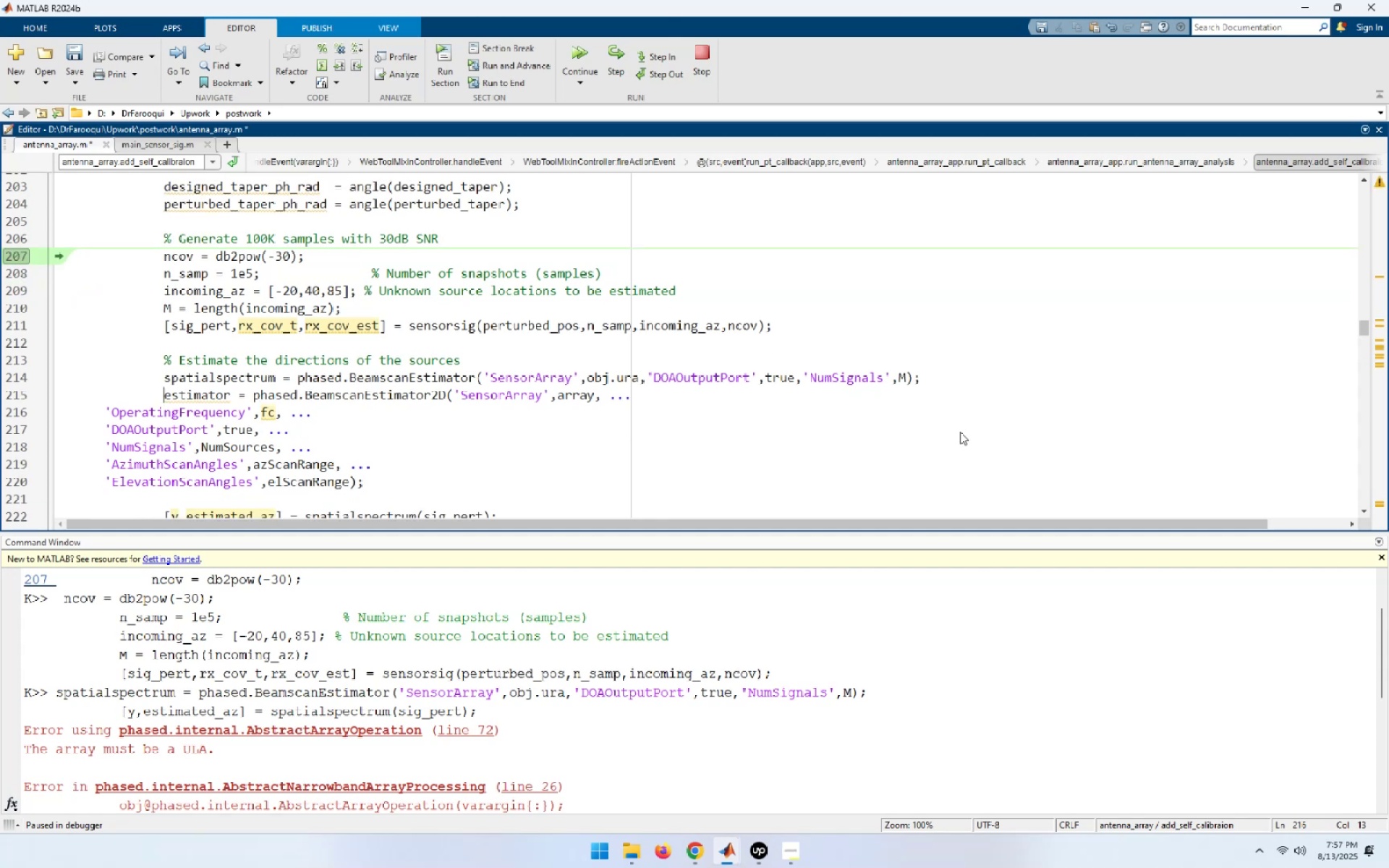 
key(ArrowUp)
 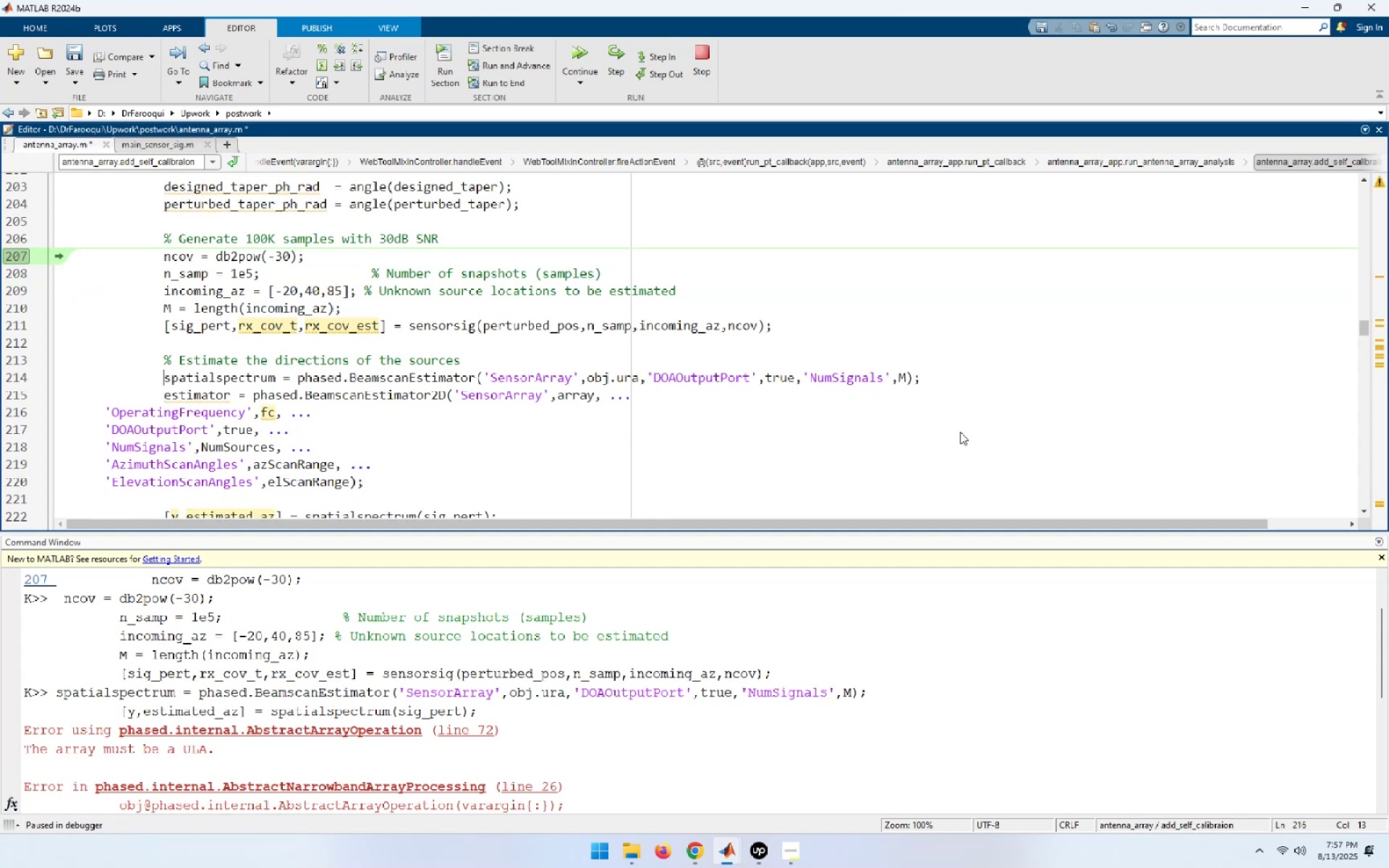 
key(End)
 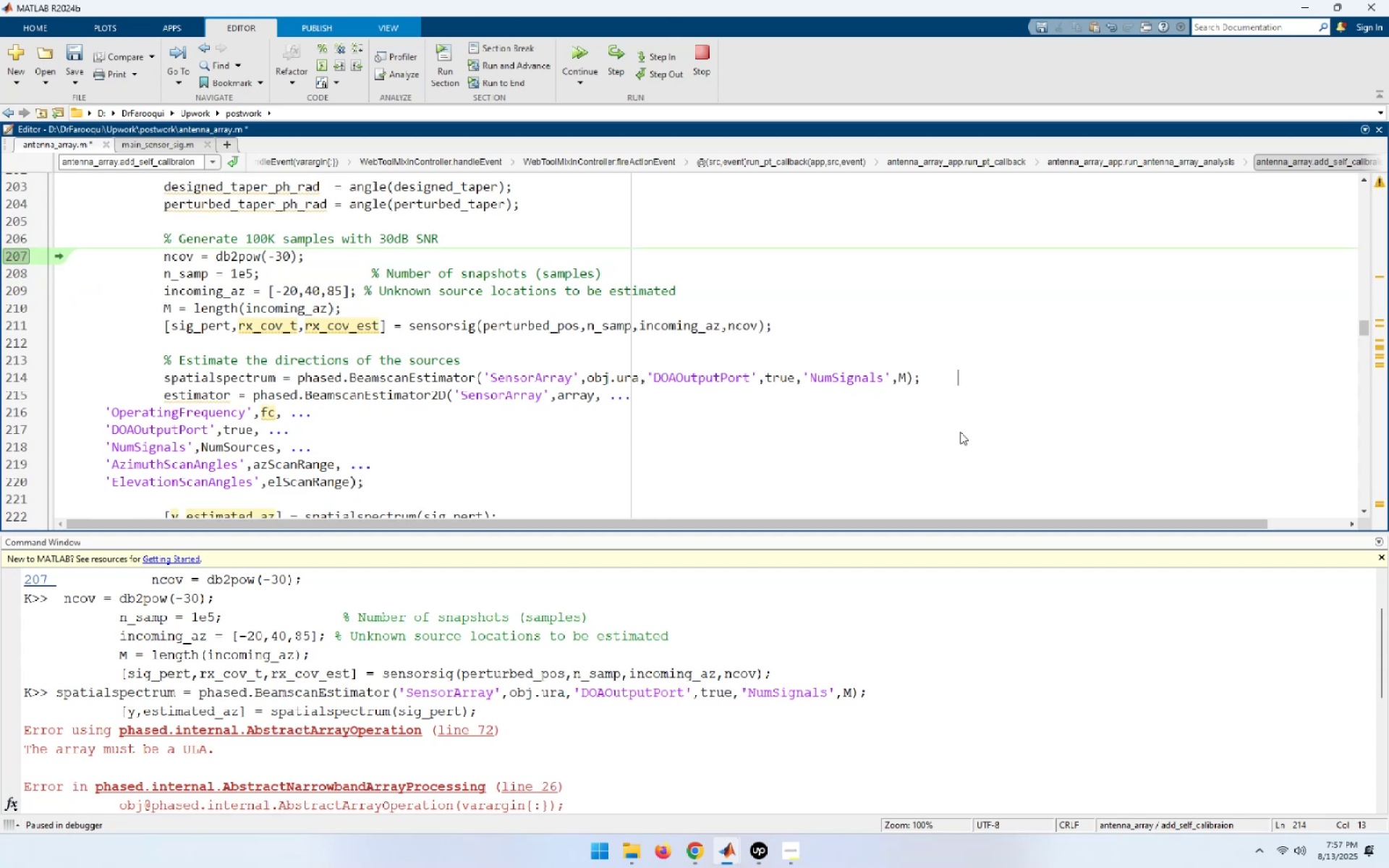 
key(NumpadEnter)
 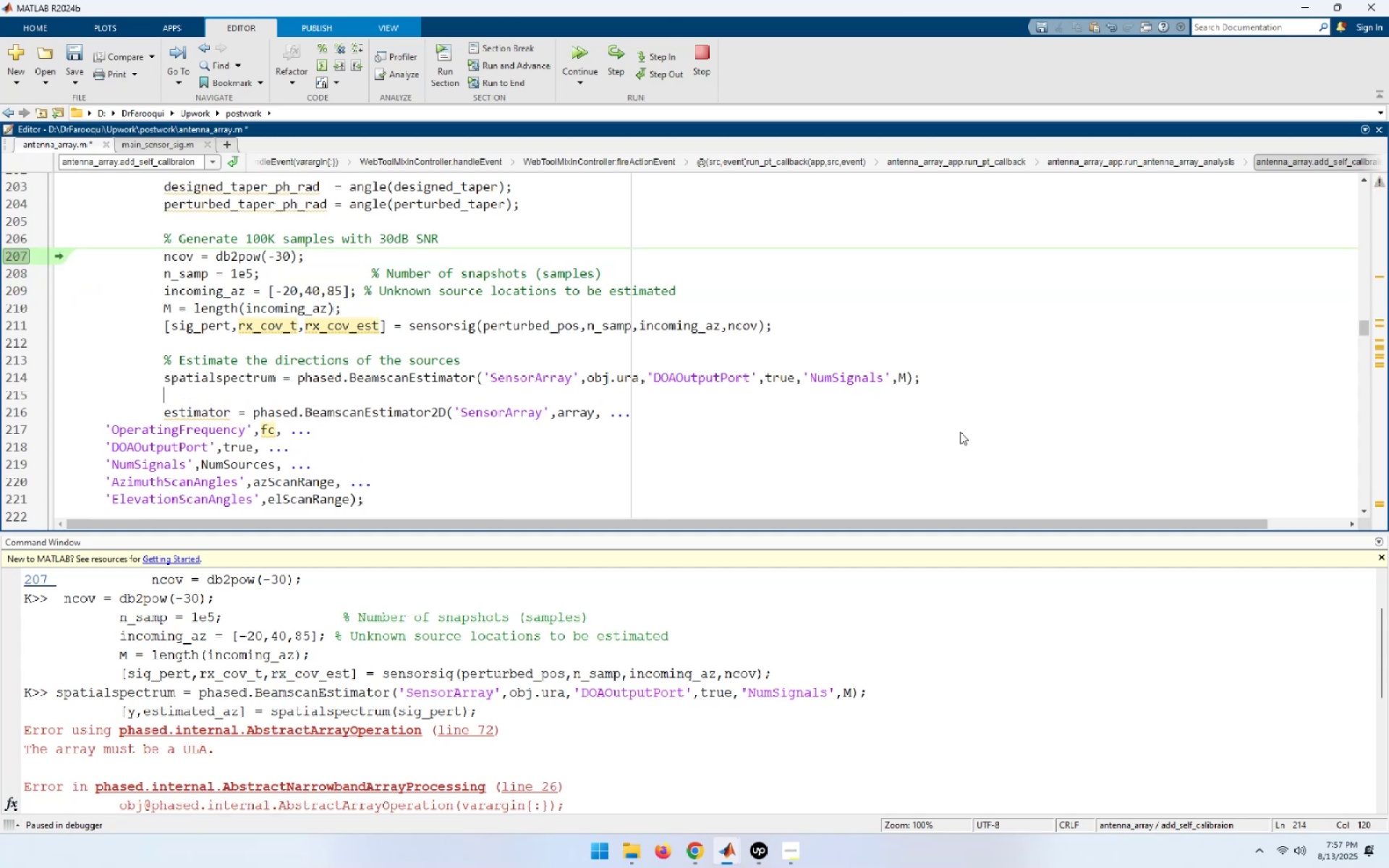 
key(Home)
 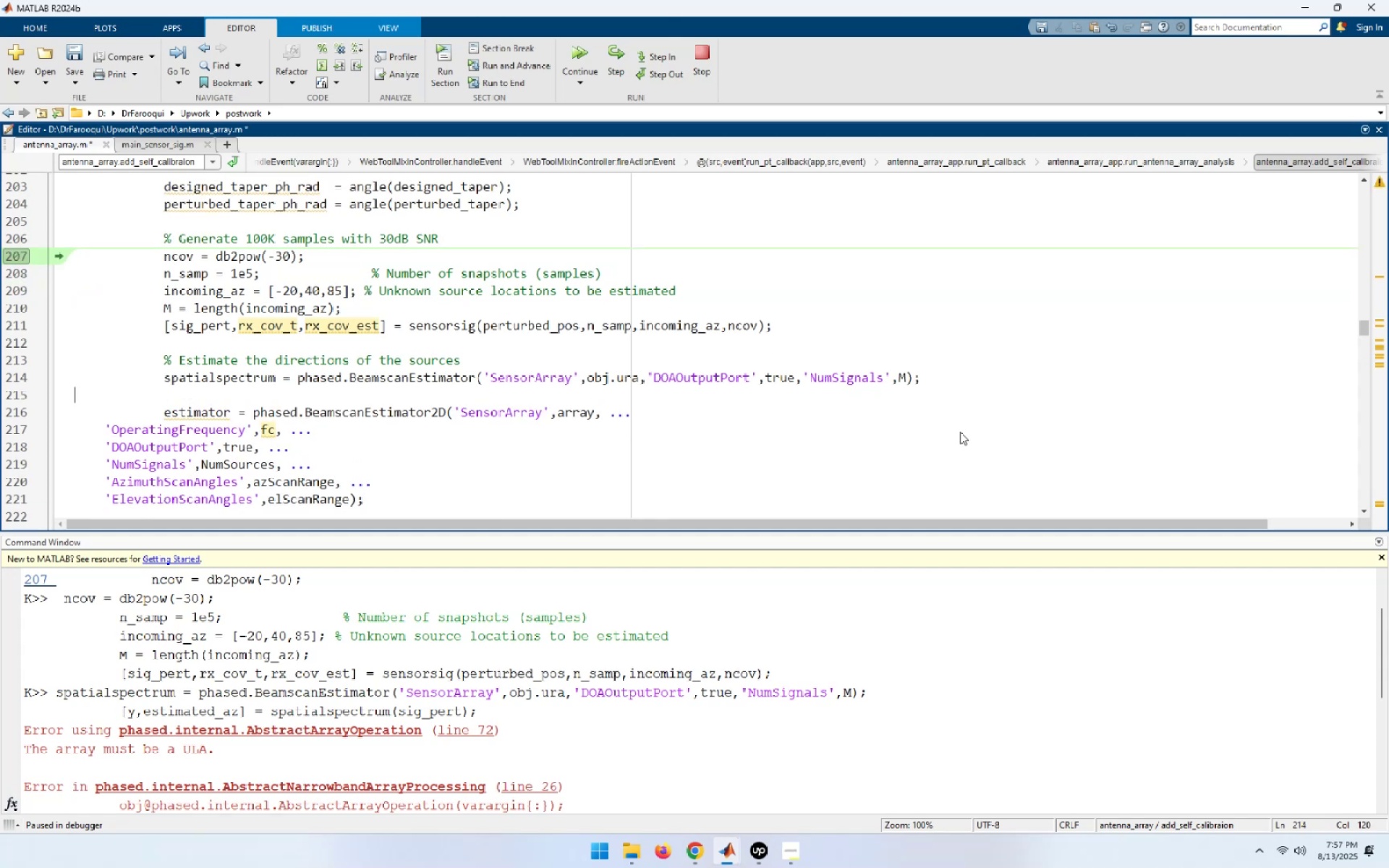 
key(ArrowDown)
 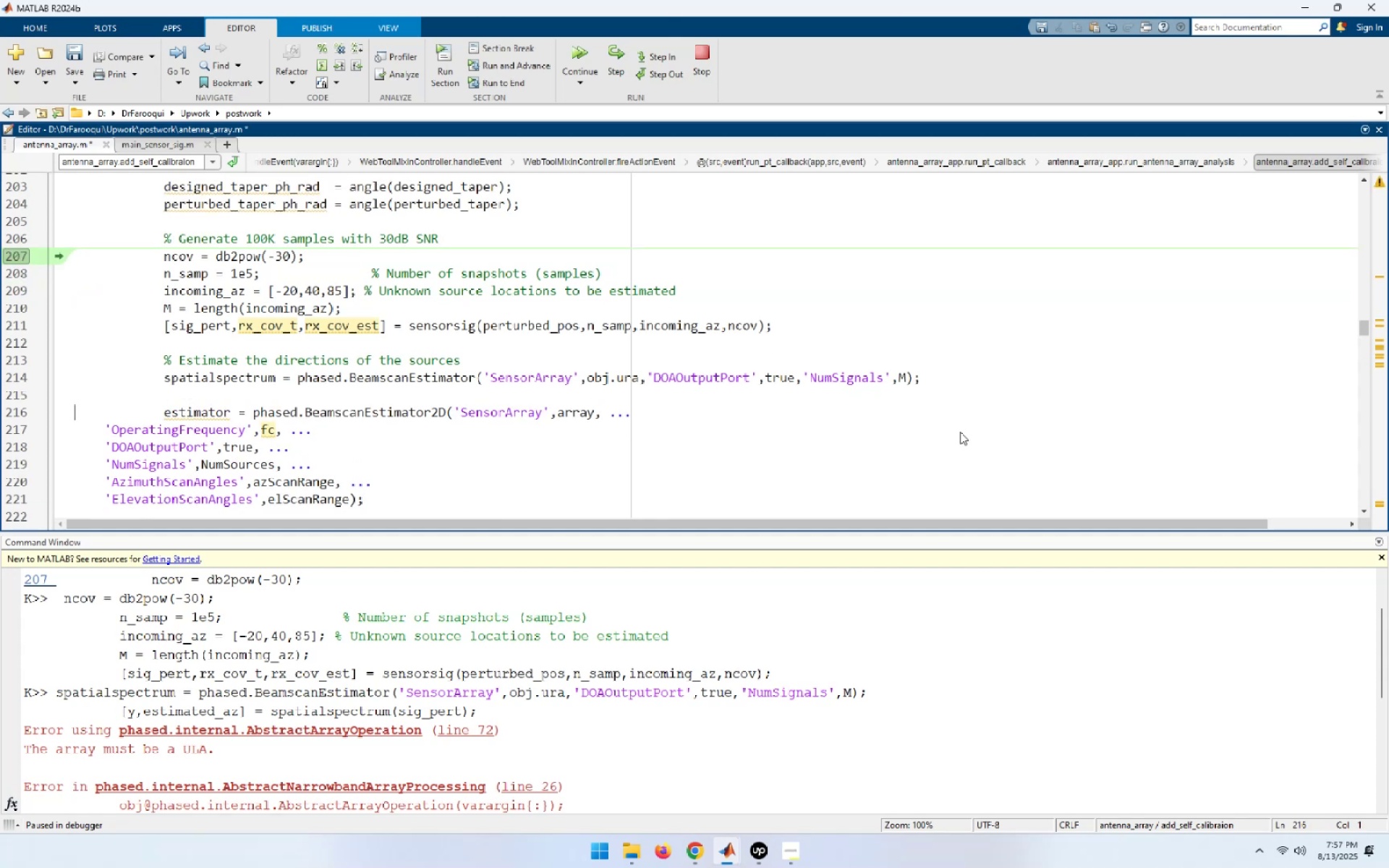 
key(Shift+End)
 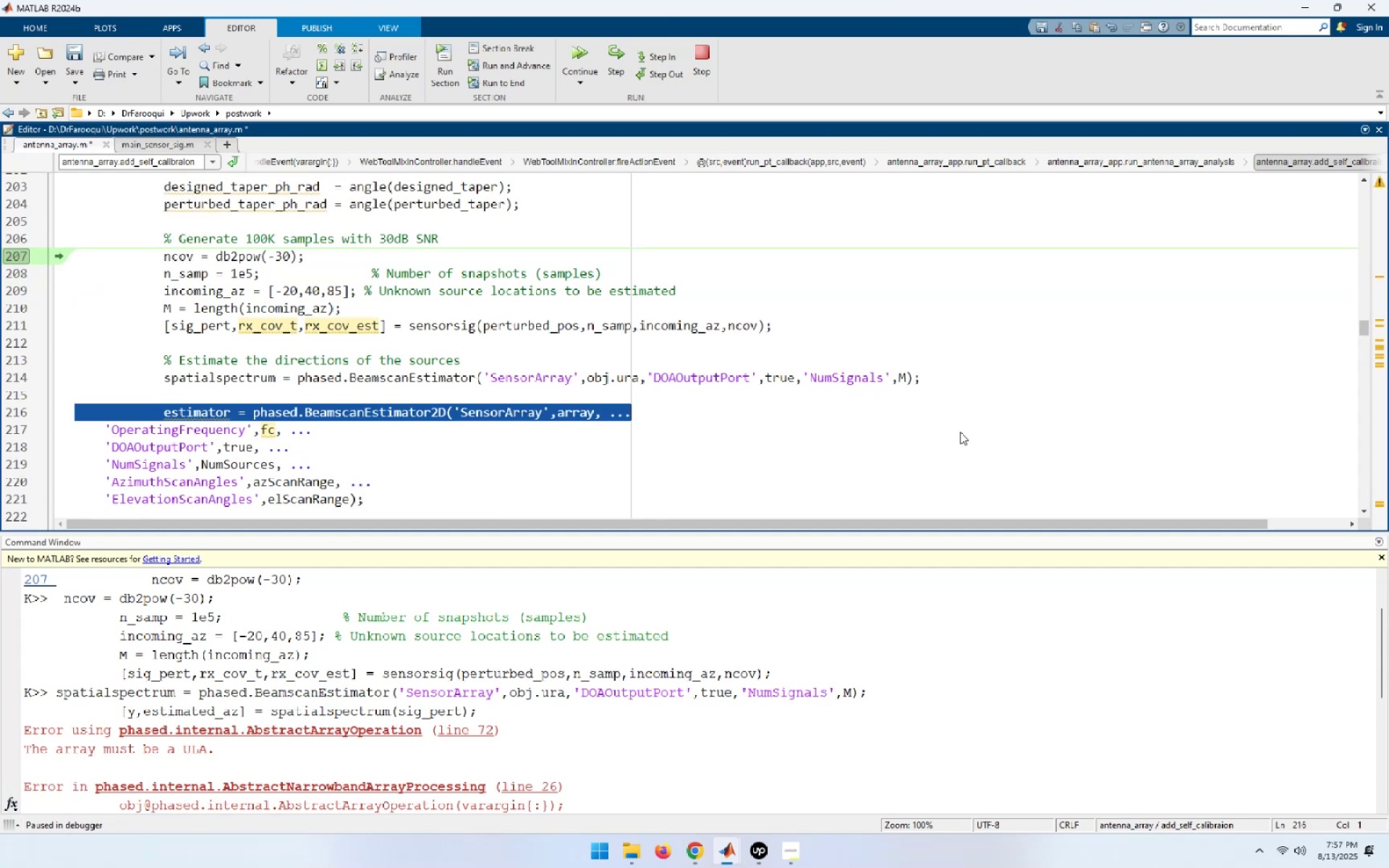 
key(Shift+ArrowDown)
 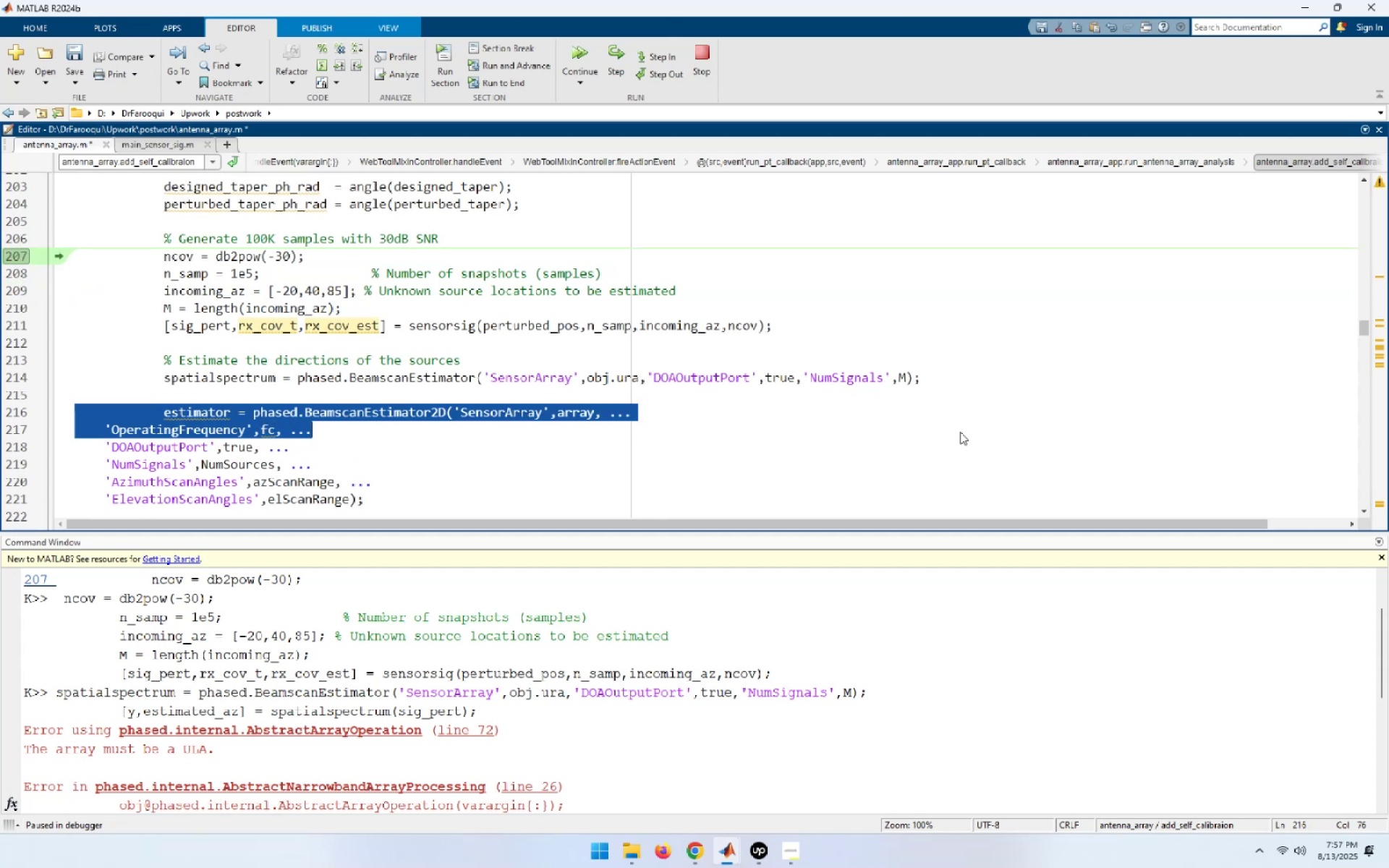 
key(Shift+ArrowDown)
 